 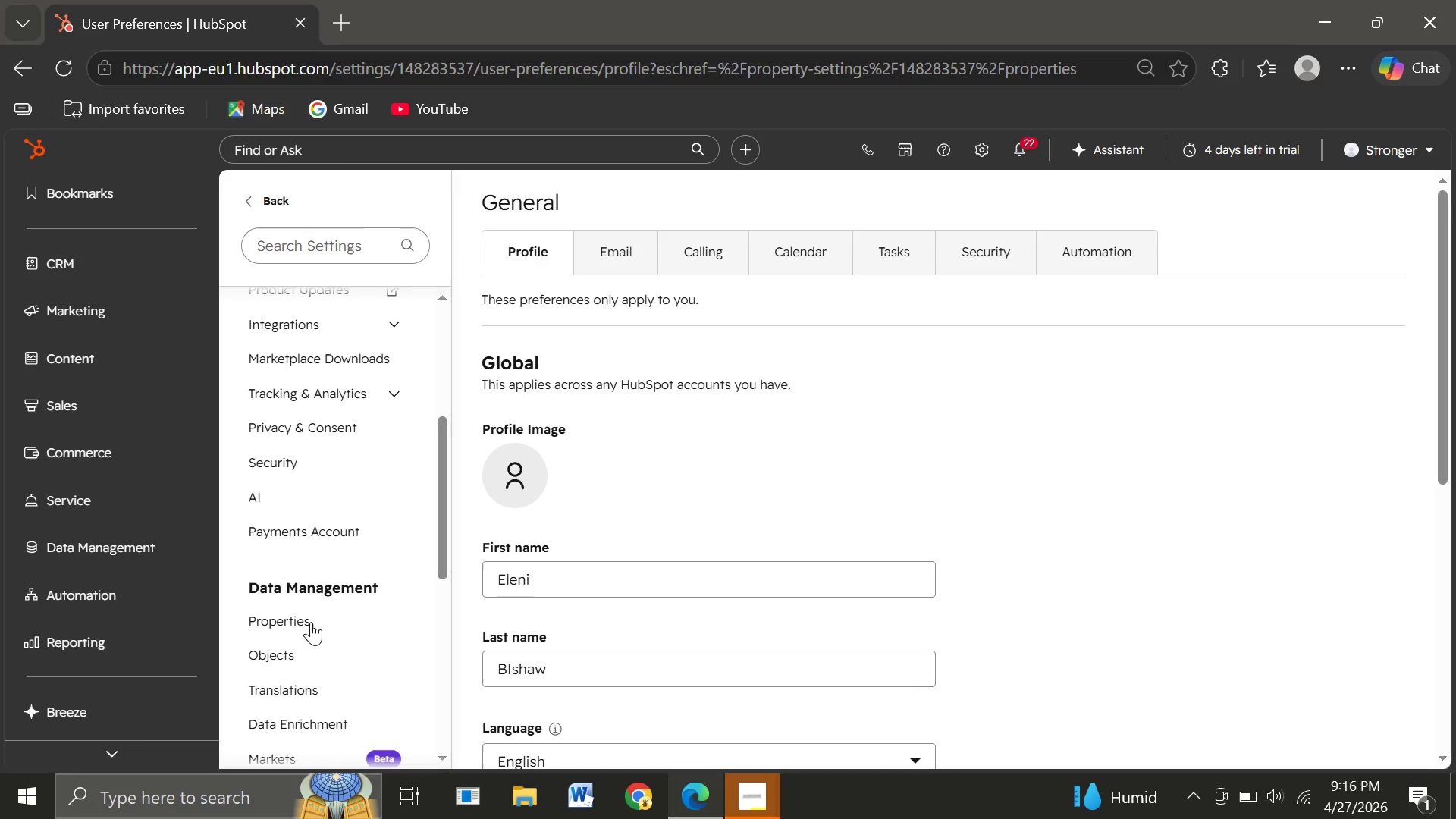 
left_click([311, 622])
 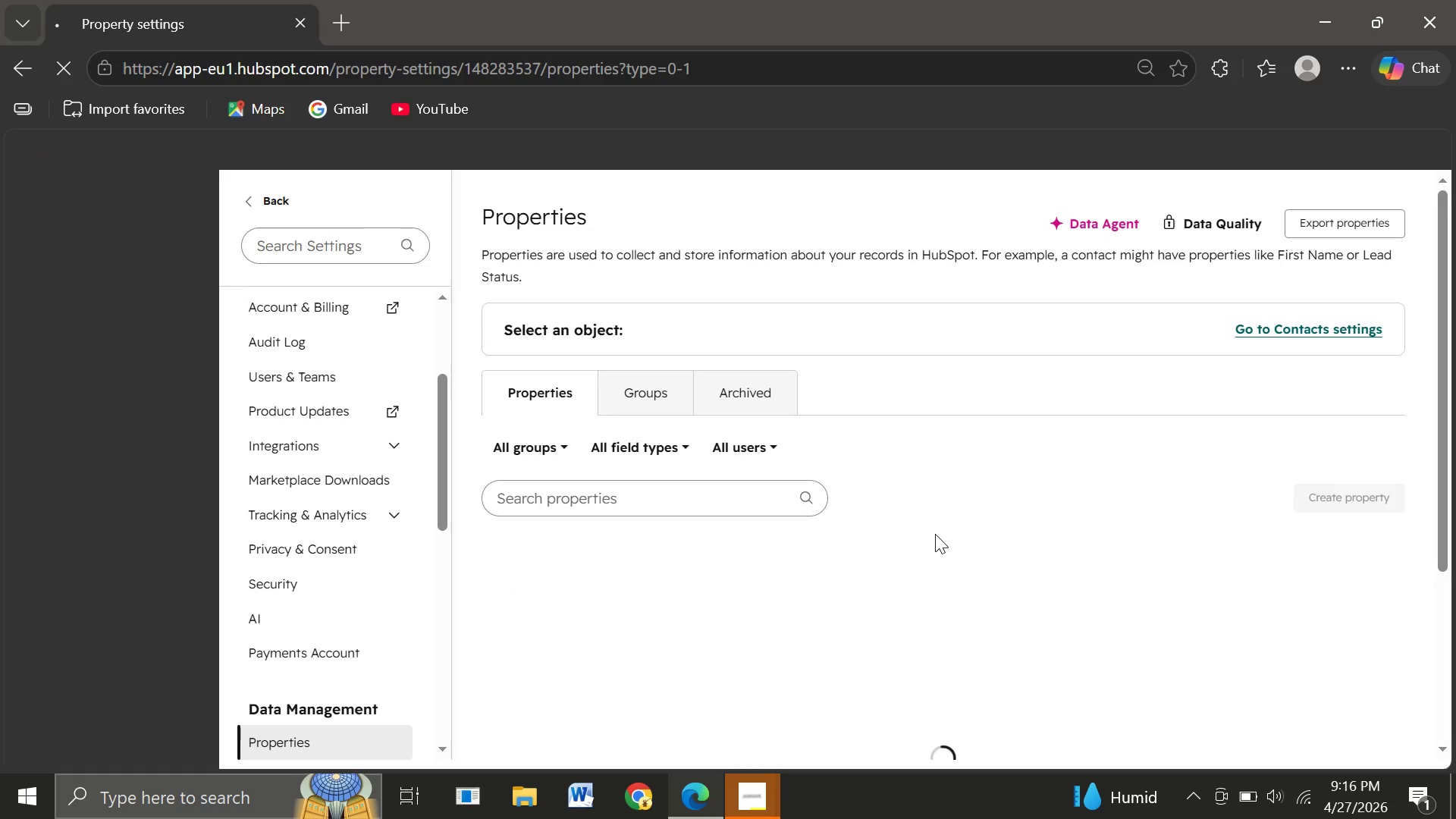 
wait(9.45)
 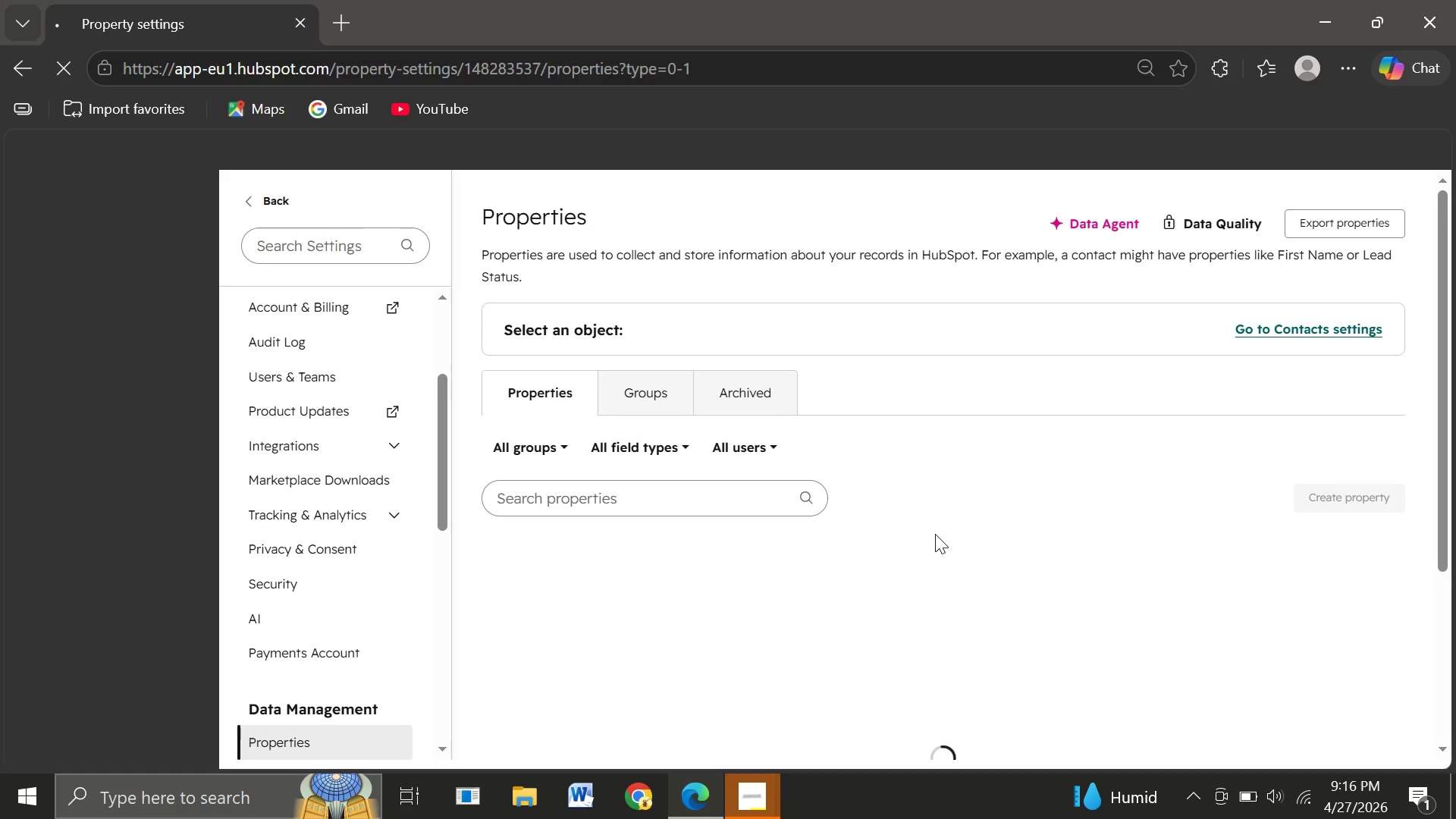 
left_click([1349, 508])
 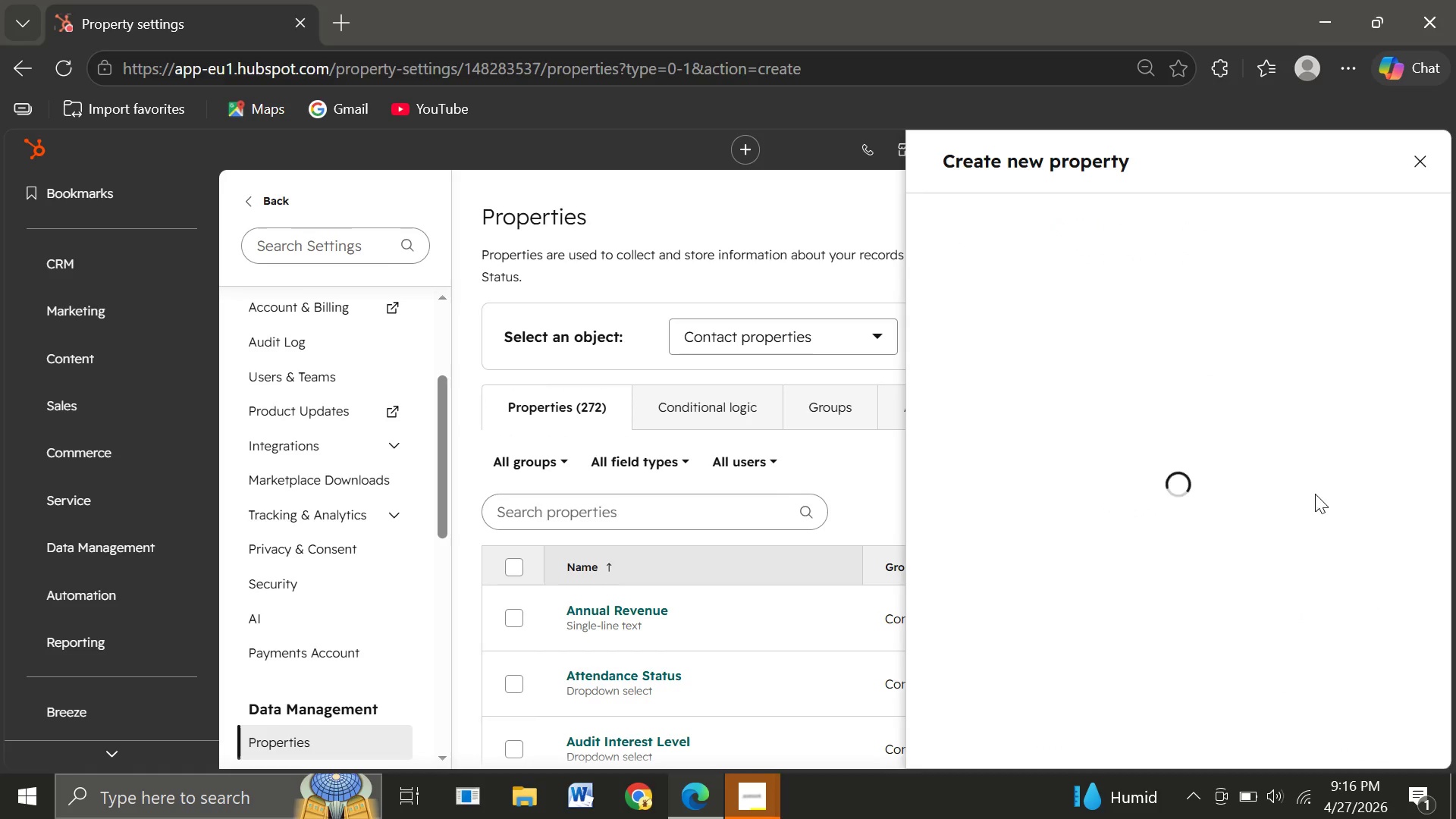 
mouse_move([1222, 396])
 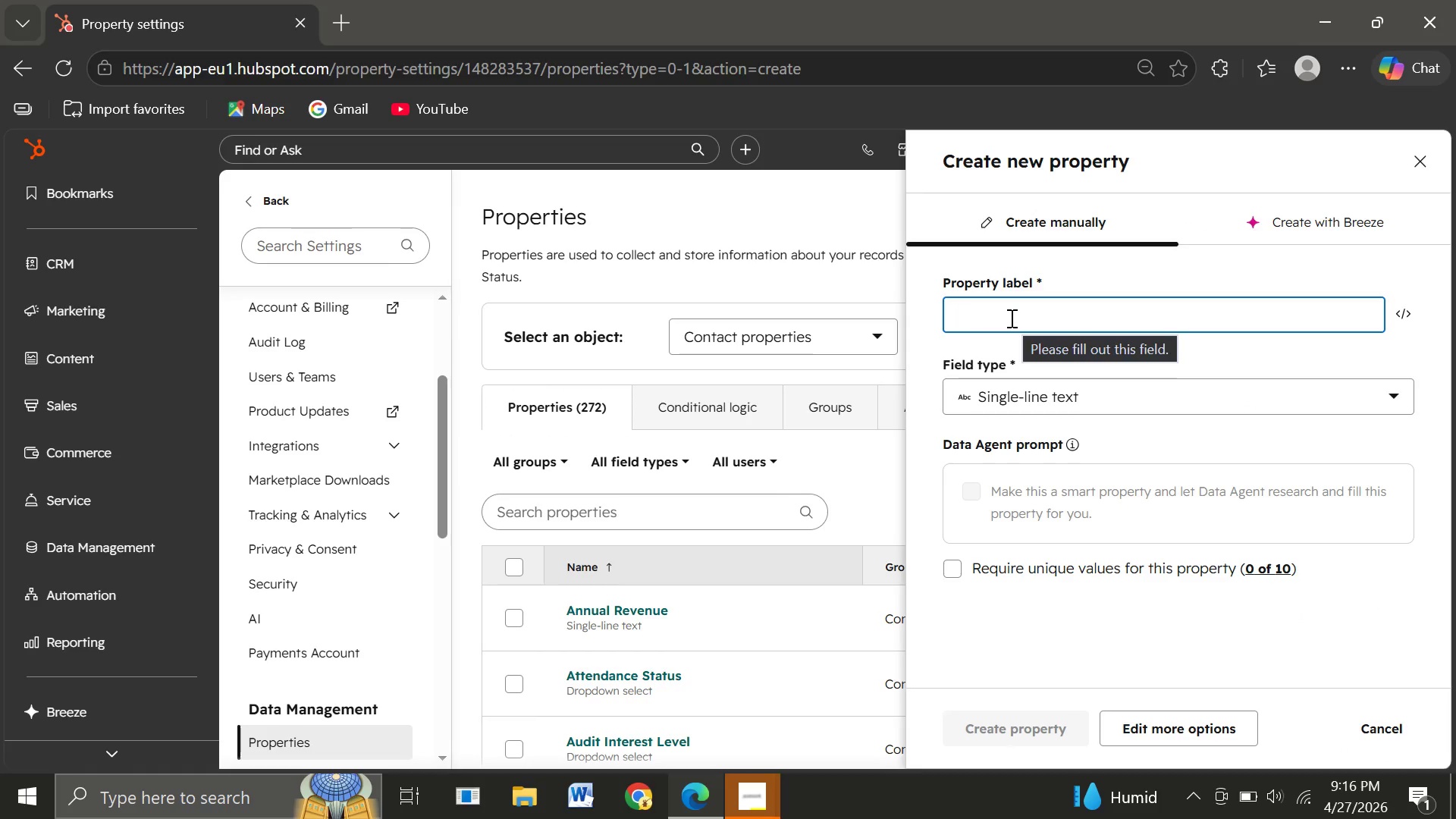 
hold_key(key=ShiftRight, duration=1.53)
 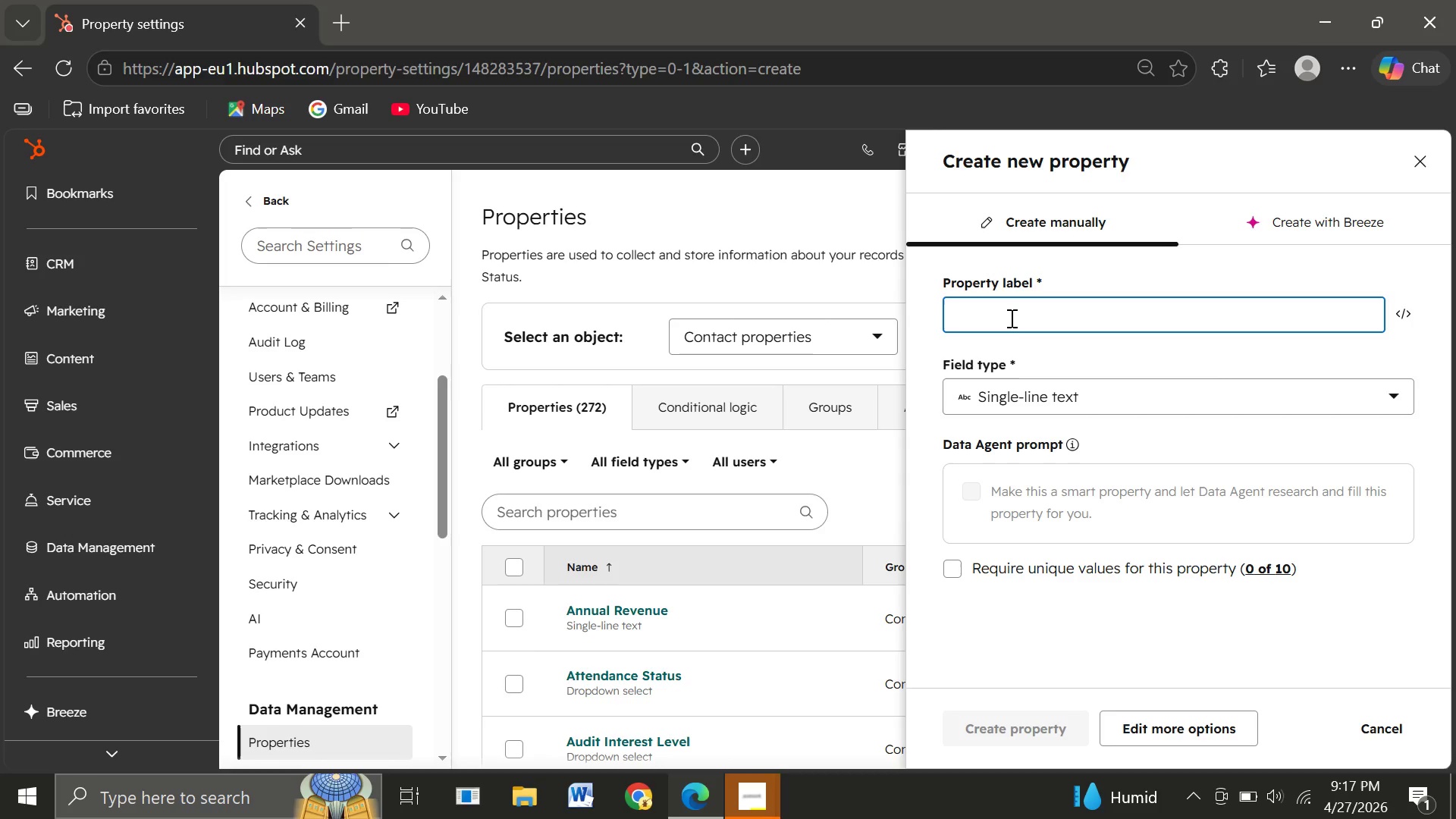 
type(Recent Treatment Type)
 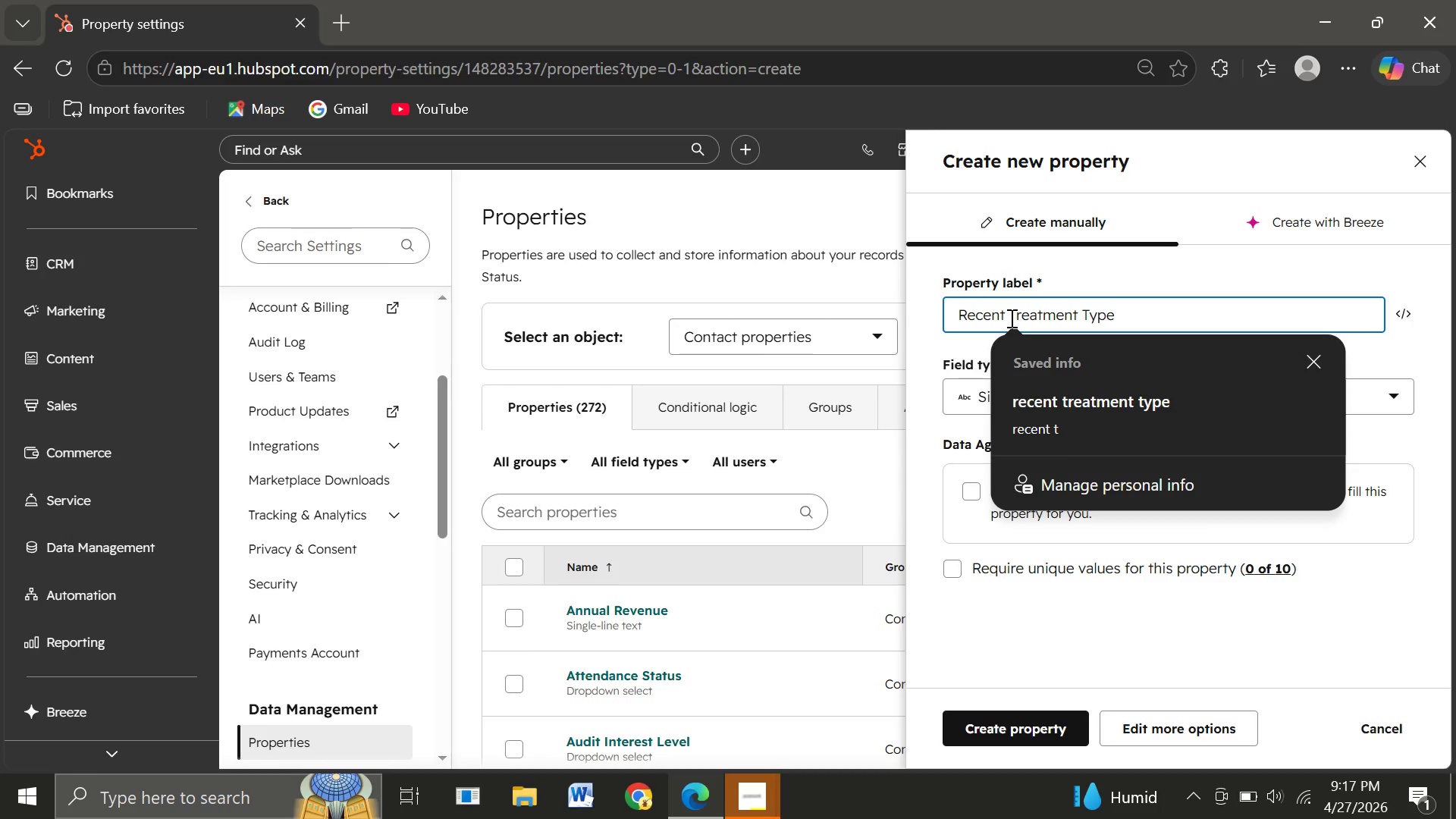 
left_click([1121, 276])
 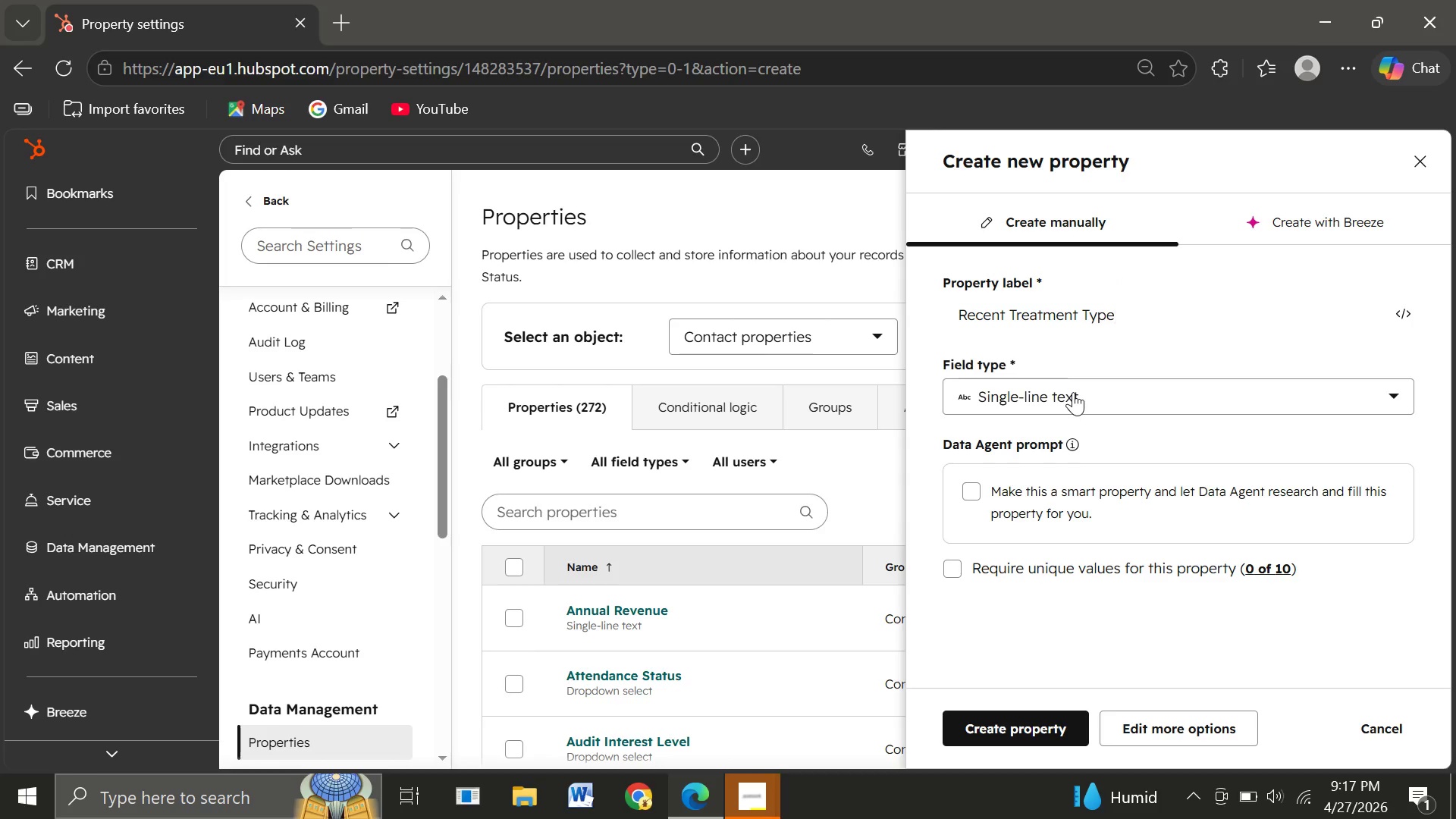 
left_click([1073, 392])
 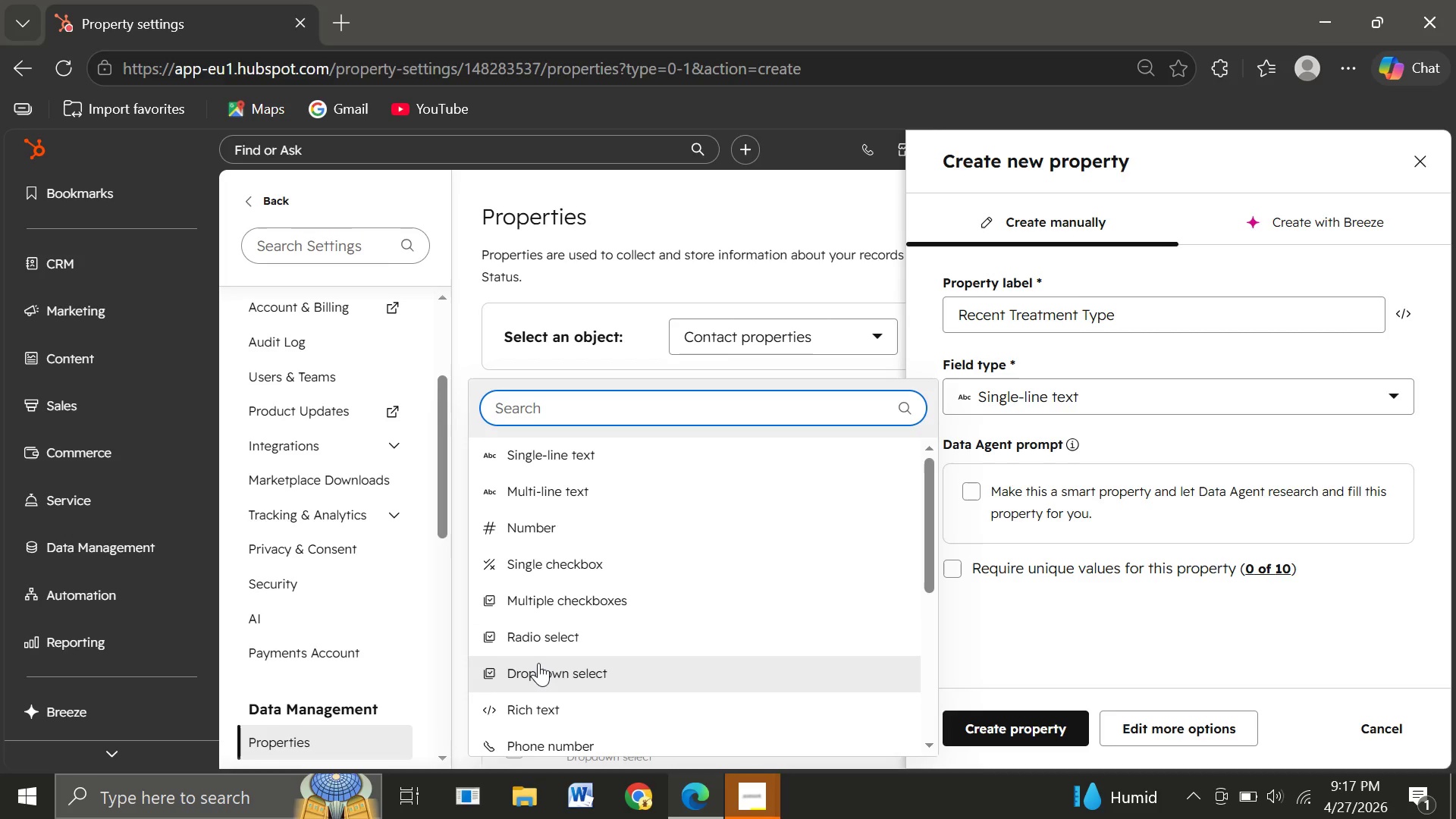 
left_click([538, 663])
 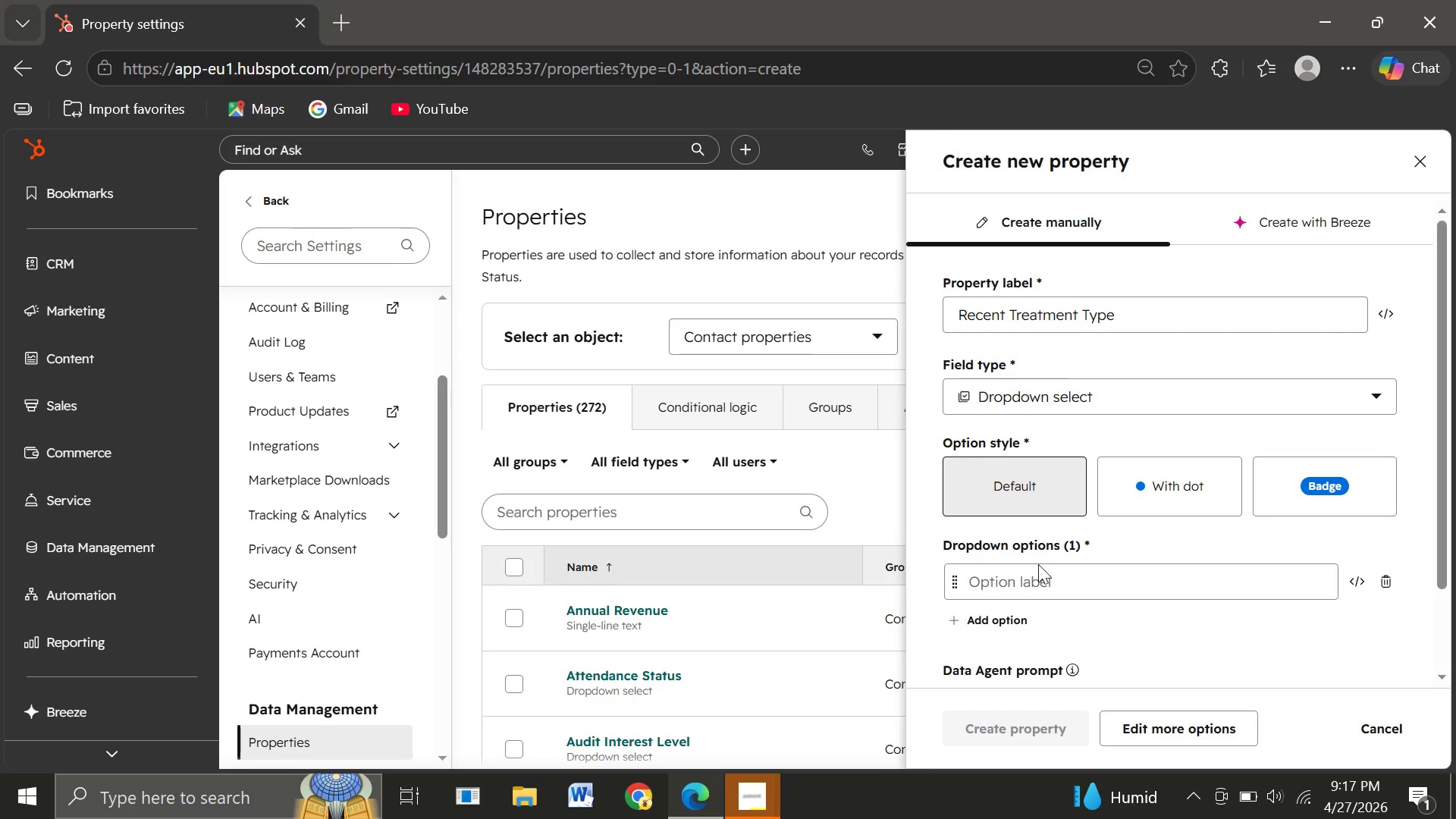 
left_click([1038, 579])
 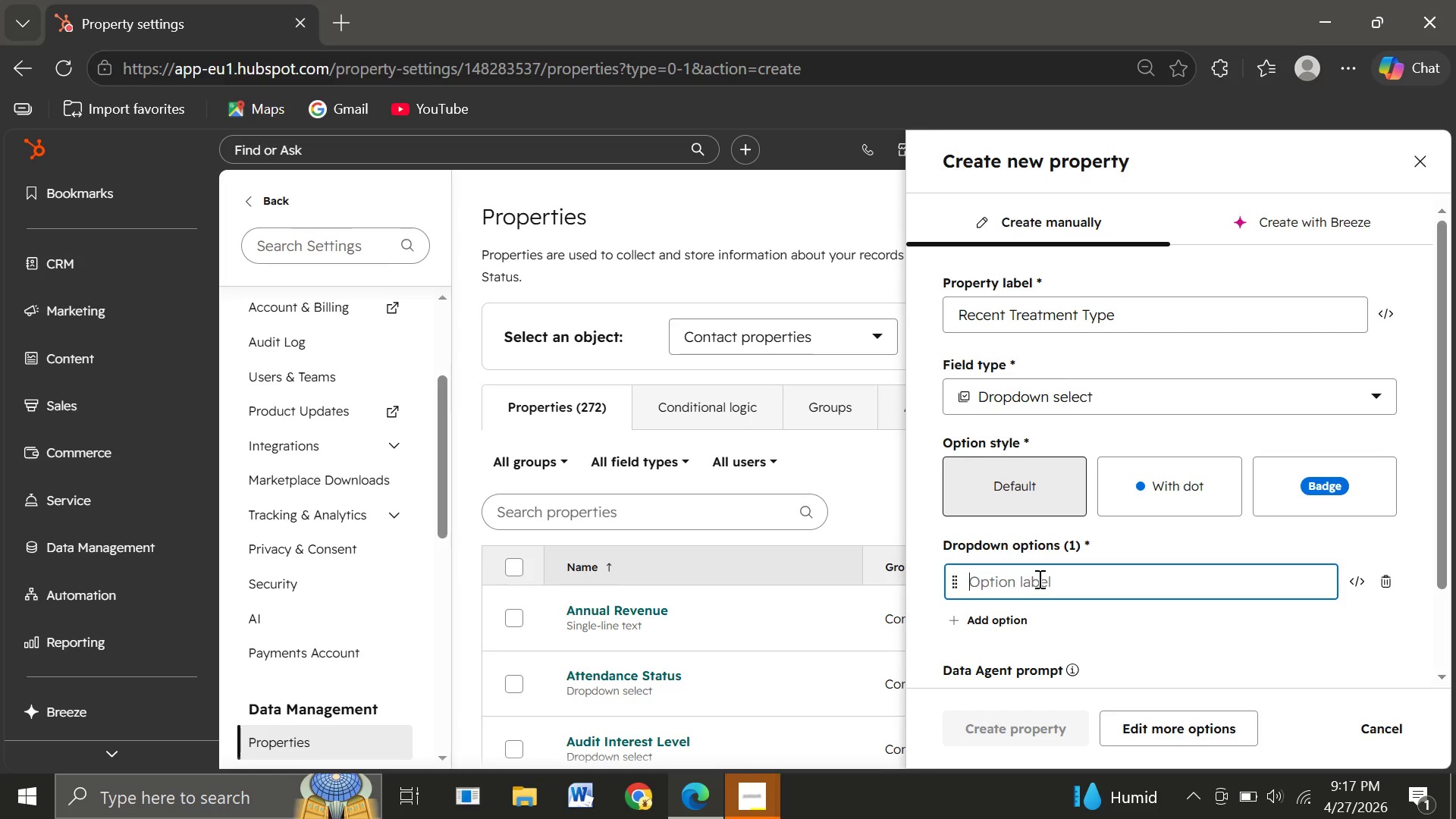 
type(Chemical Peel)
 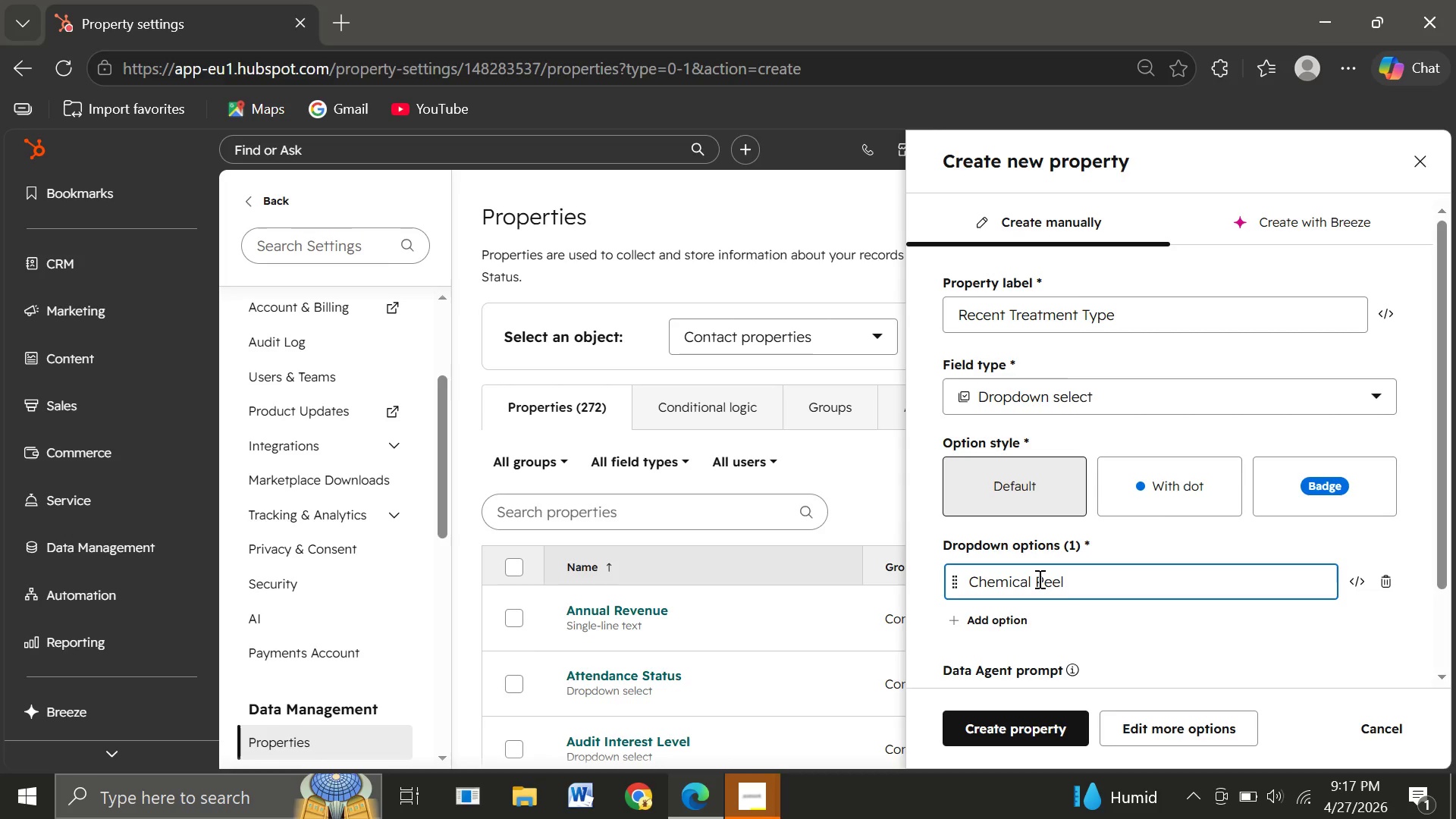 
key(Enter)
 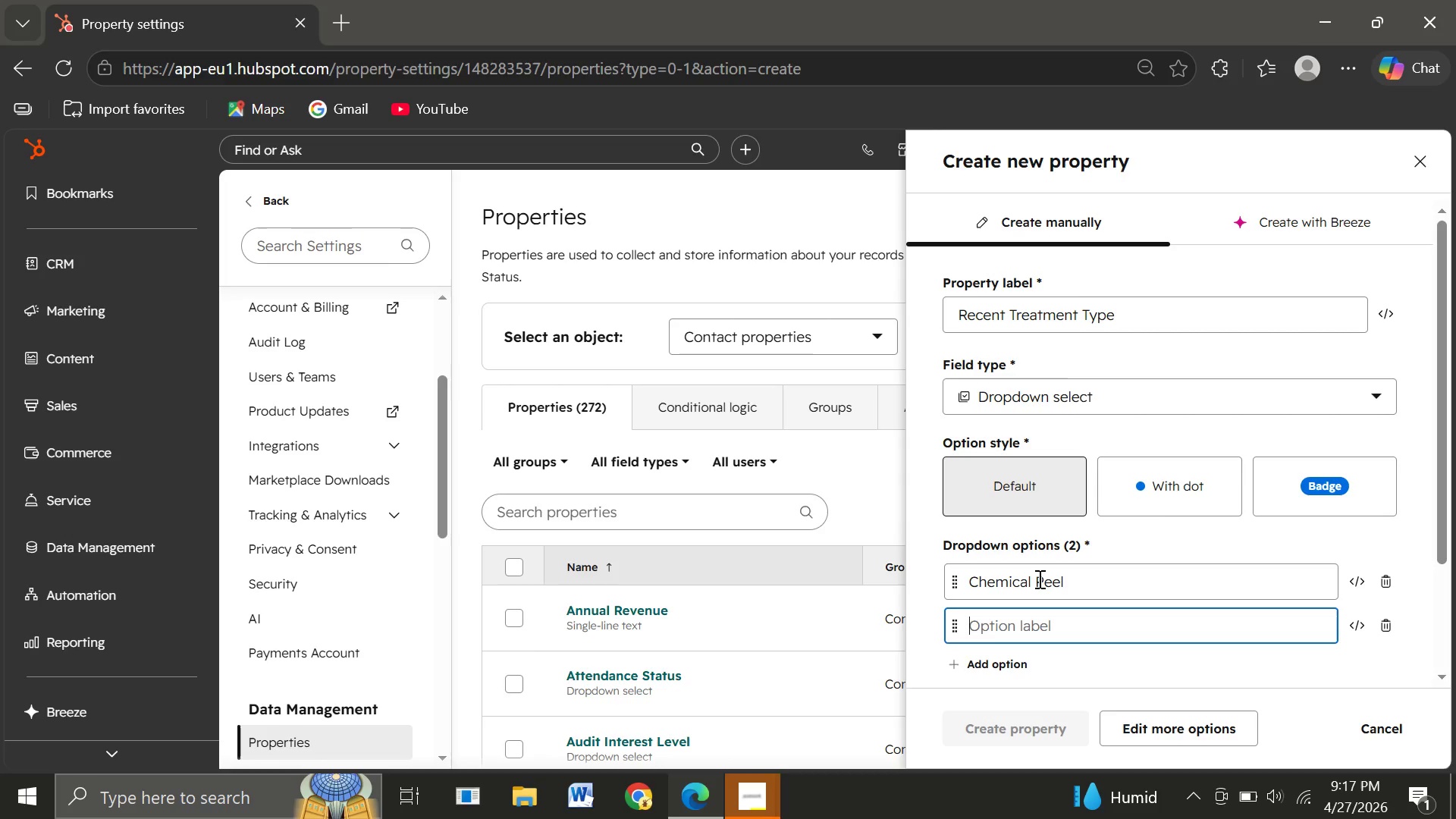 
type(Micro )
key(Backspace)
type(needling)
 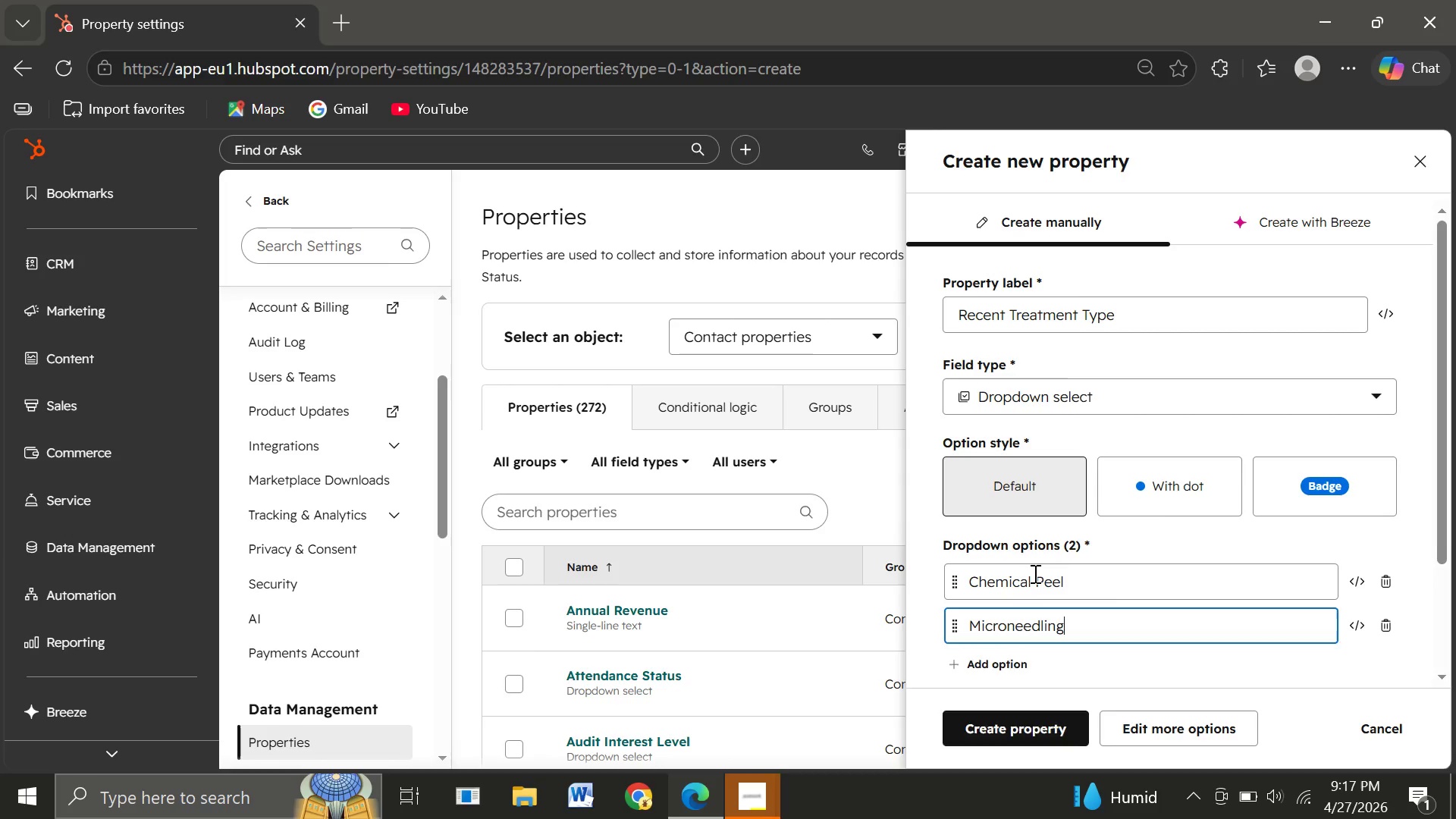 
key(Enter)
 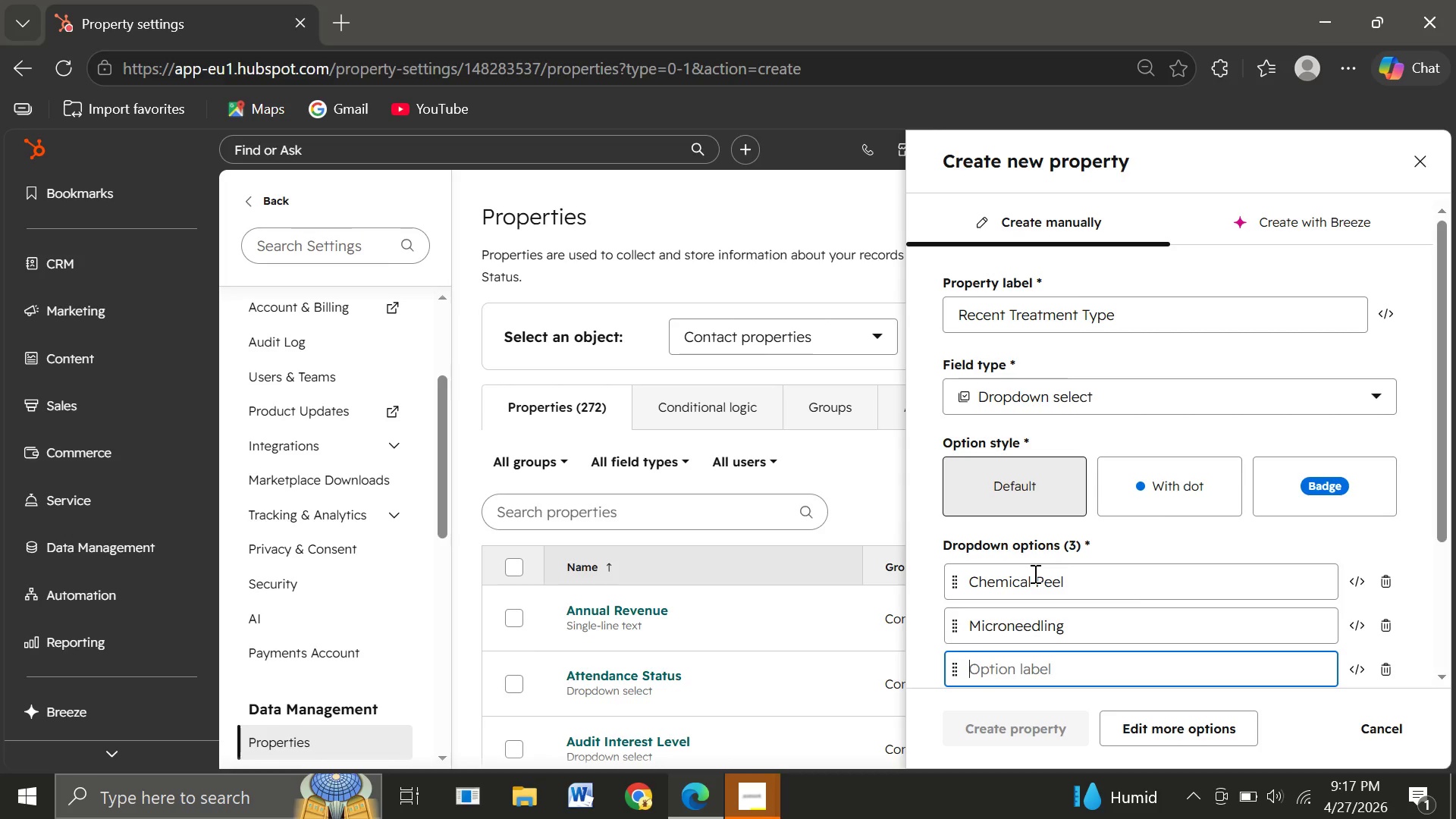 
type(Dermaplaning)
 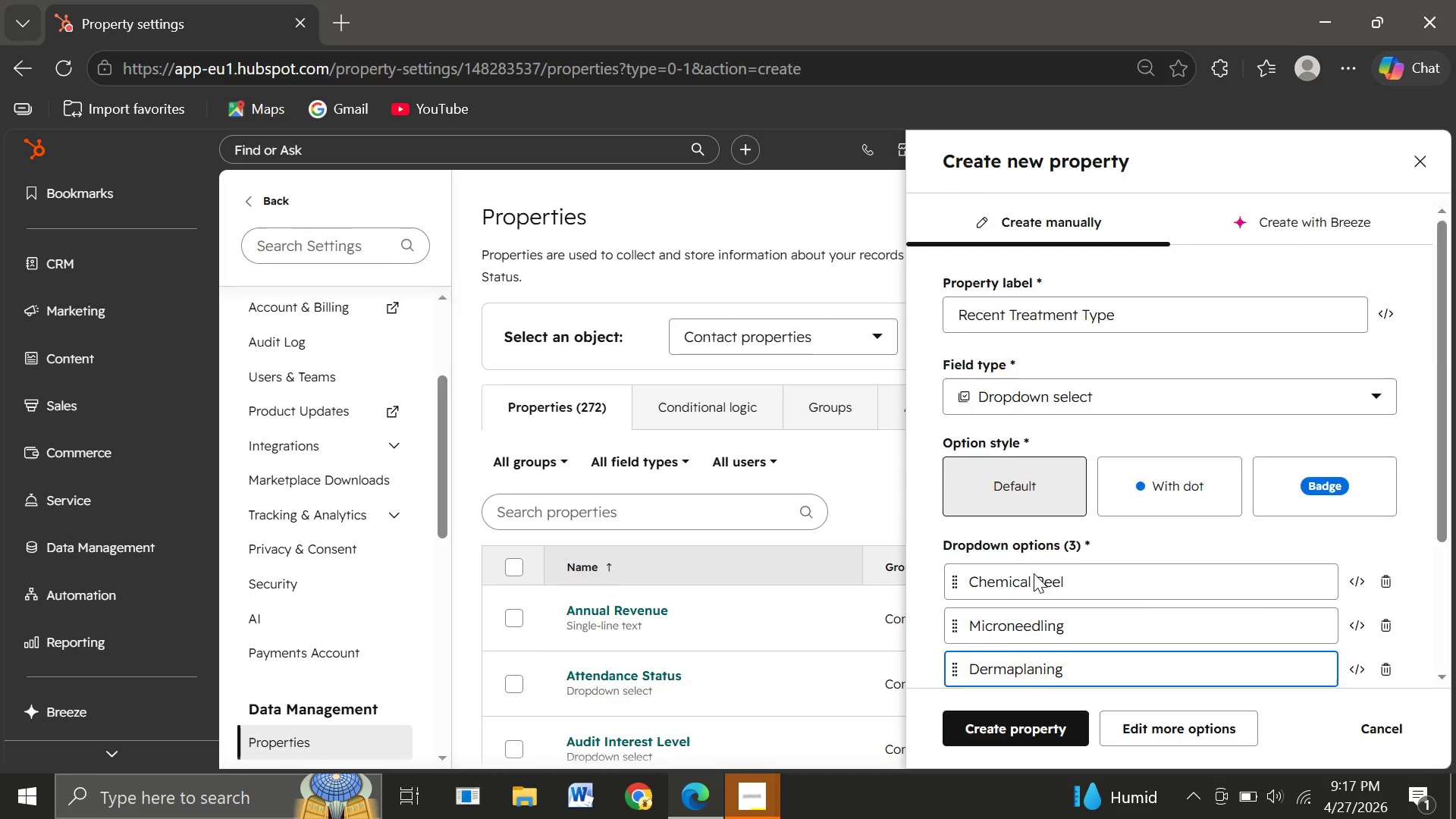 
key(Enter)
 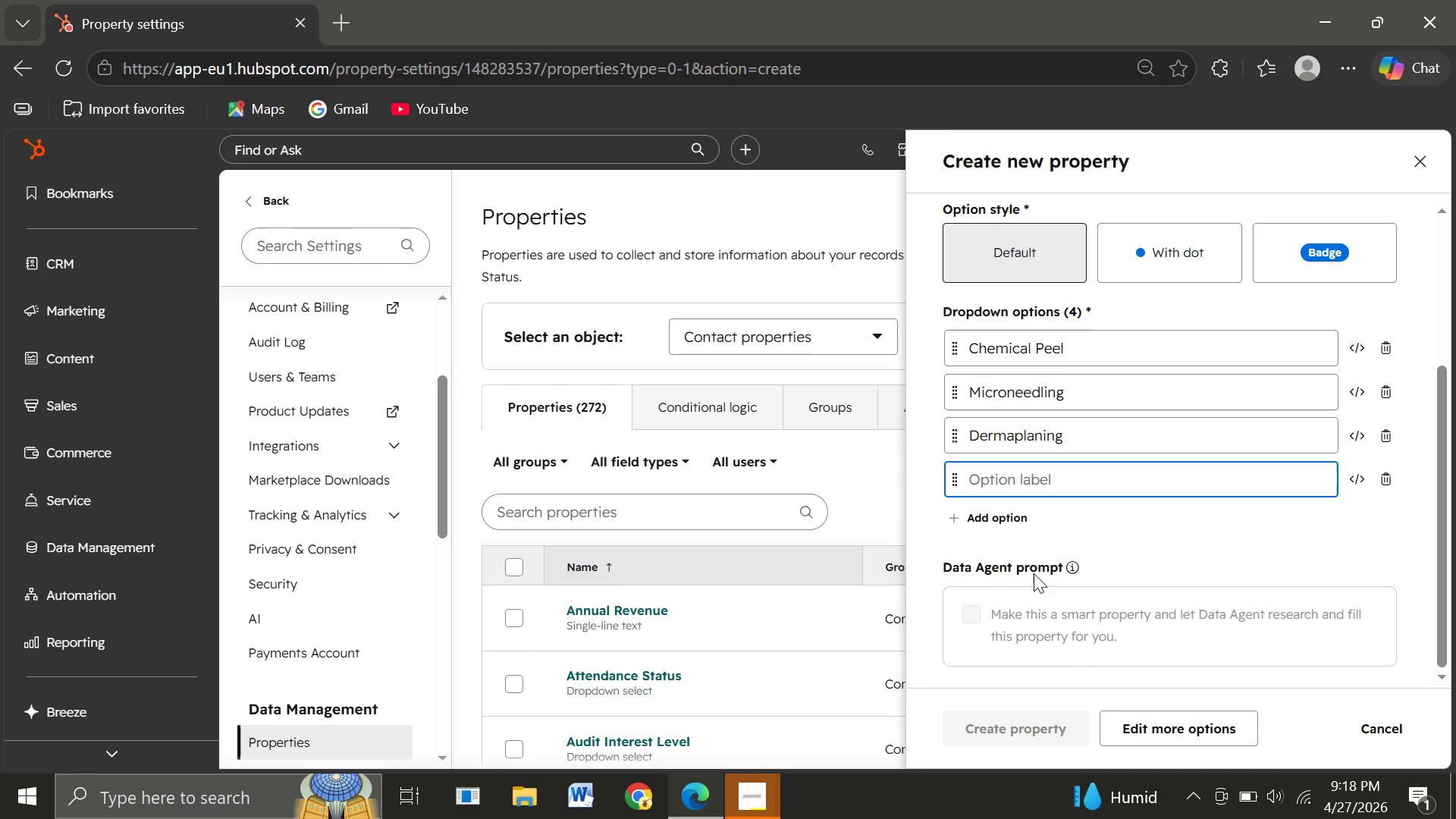 
type(Oxygen Facial)
 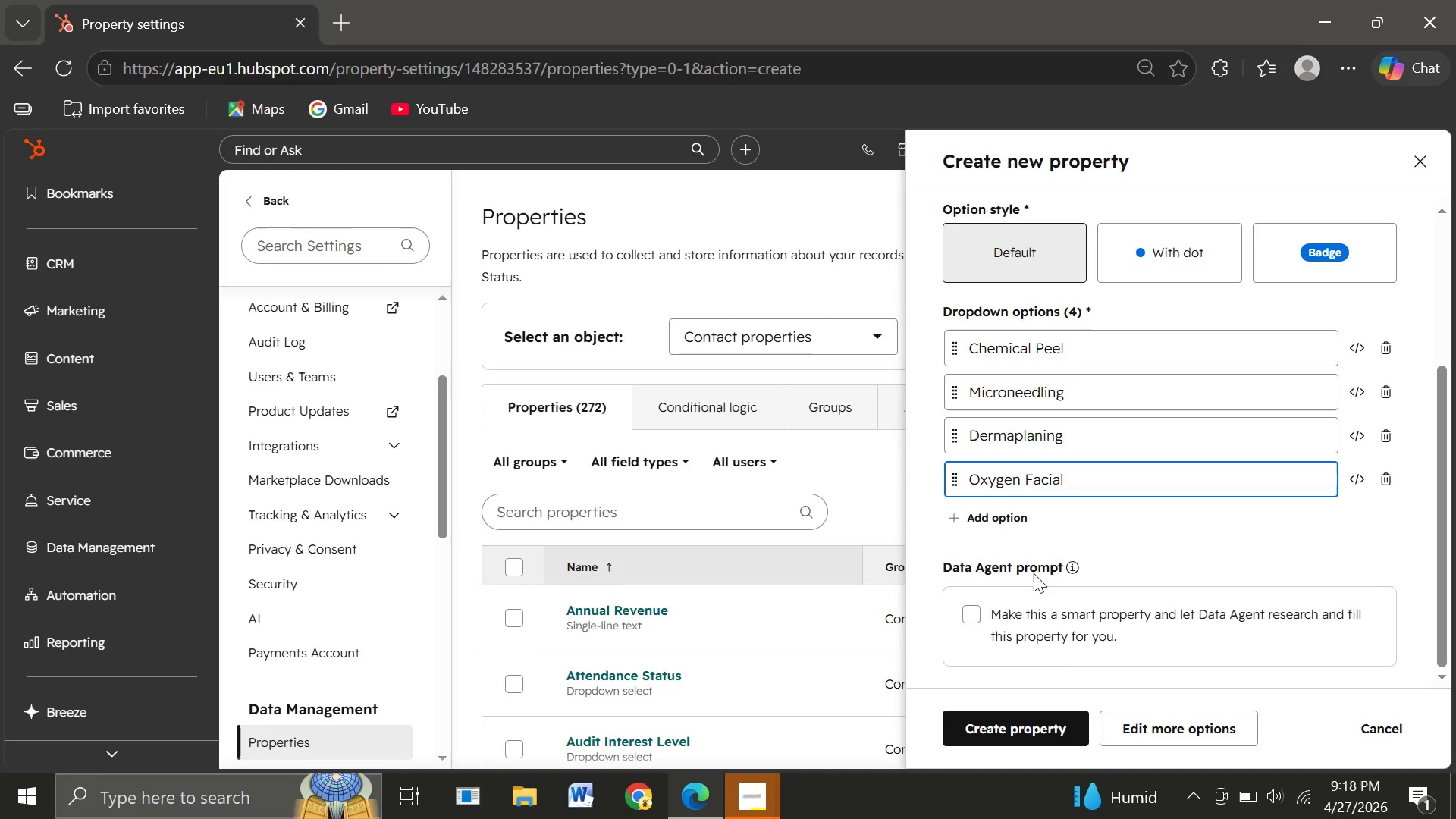 
left_click([1037, 730])
 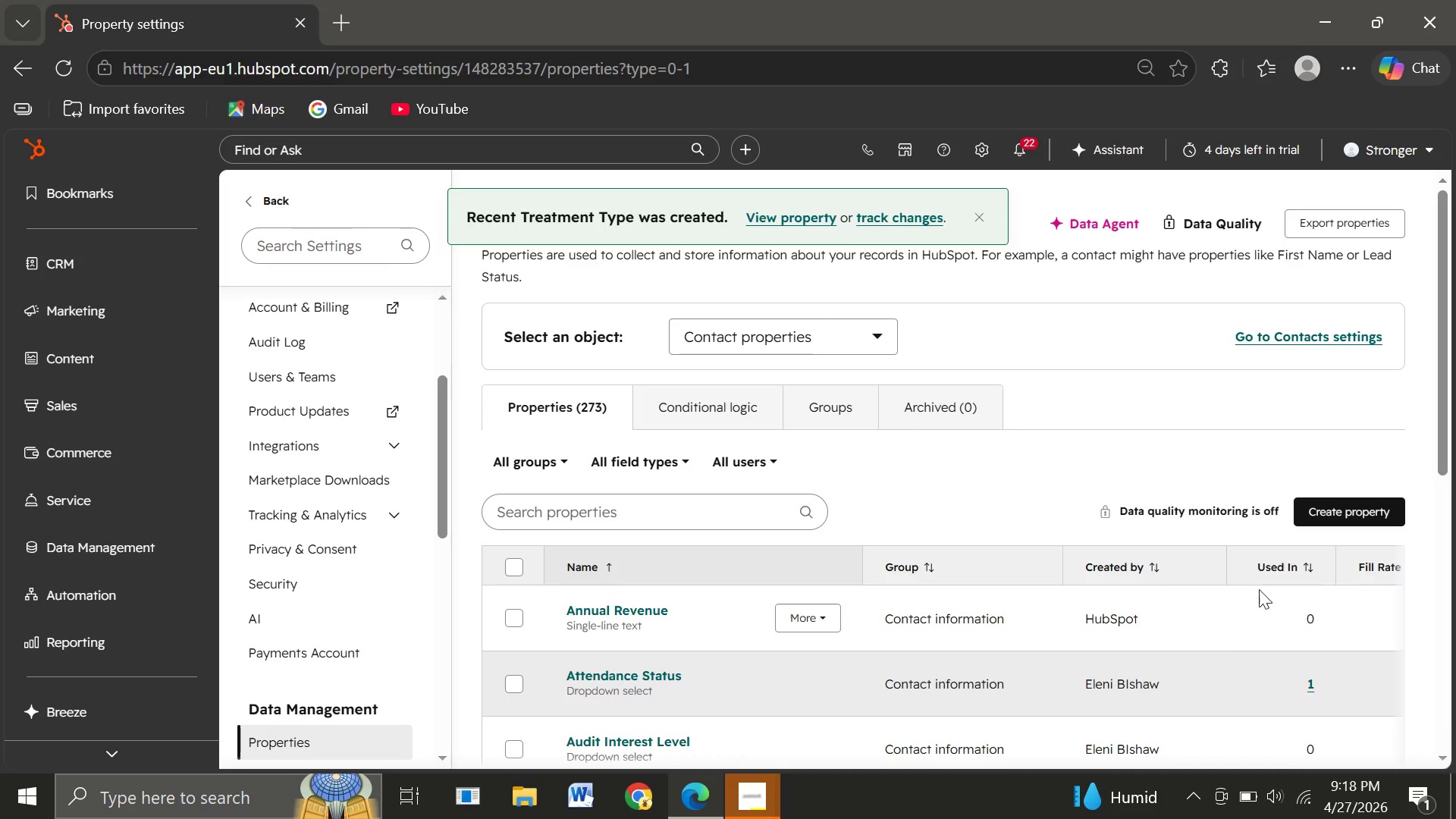 
left_click([1320, 516])
 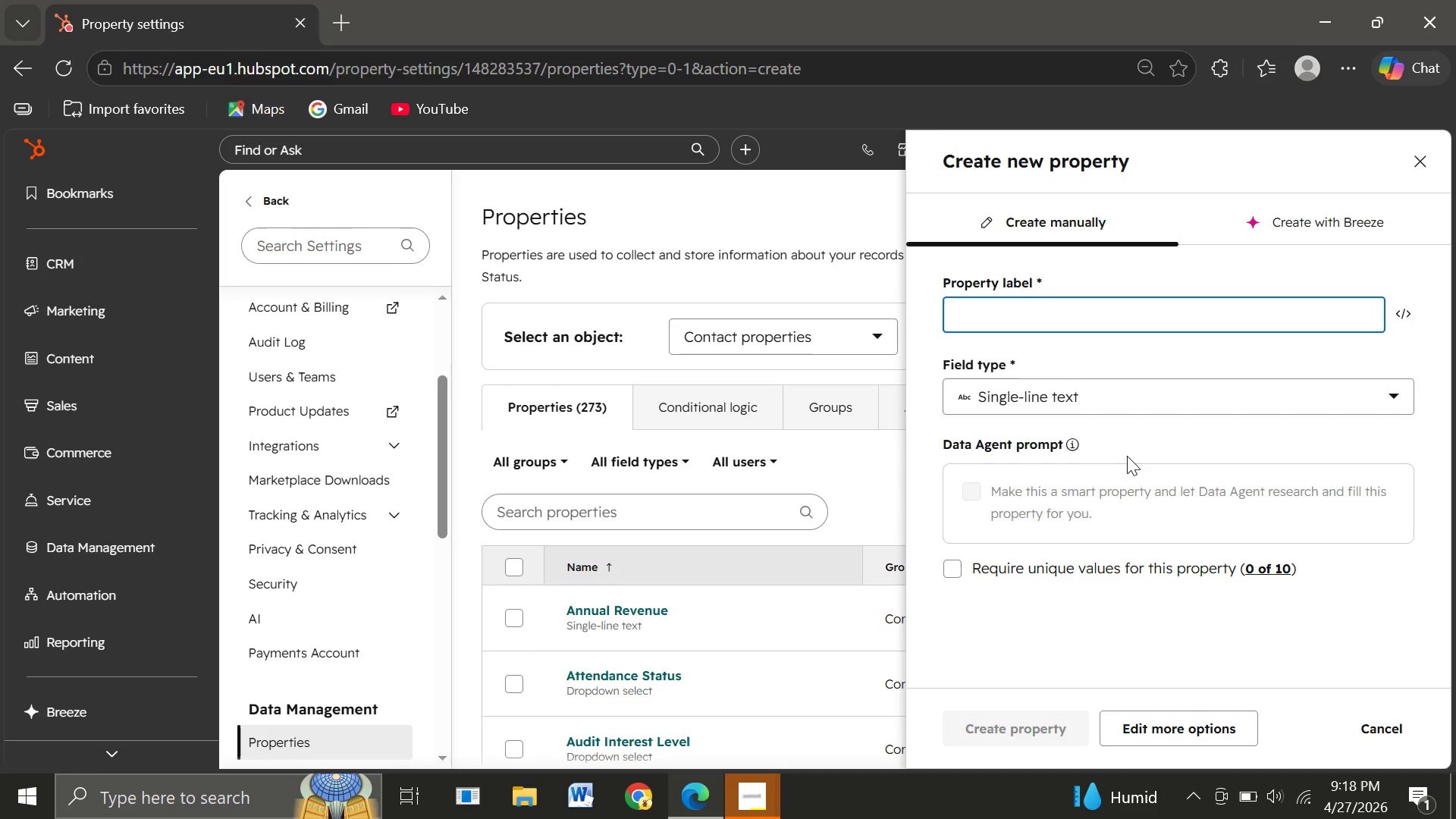 
wait(6.53)
 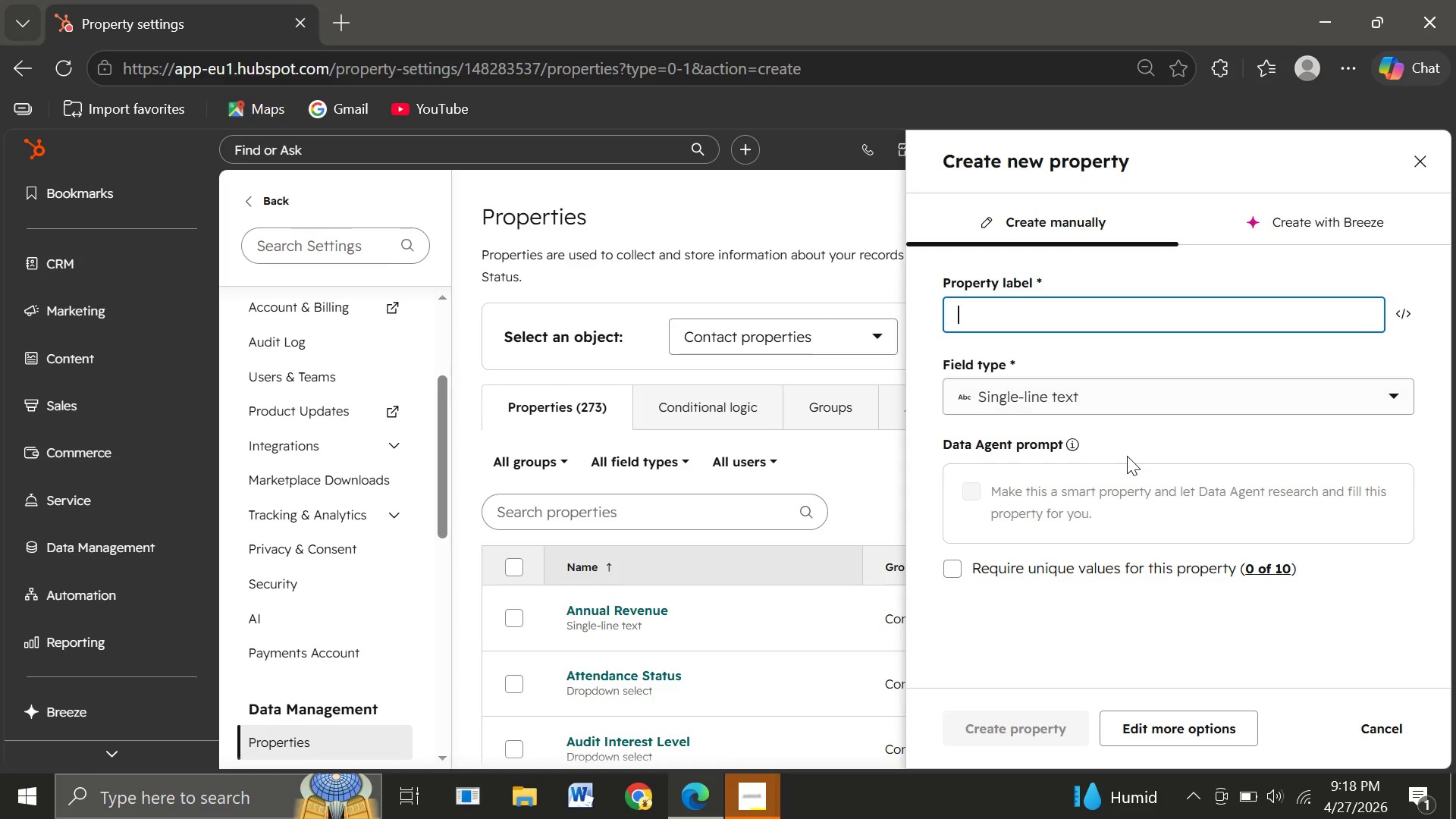 
type(Treatment Date)
 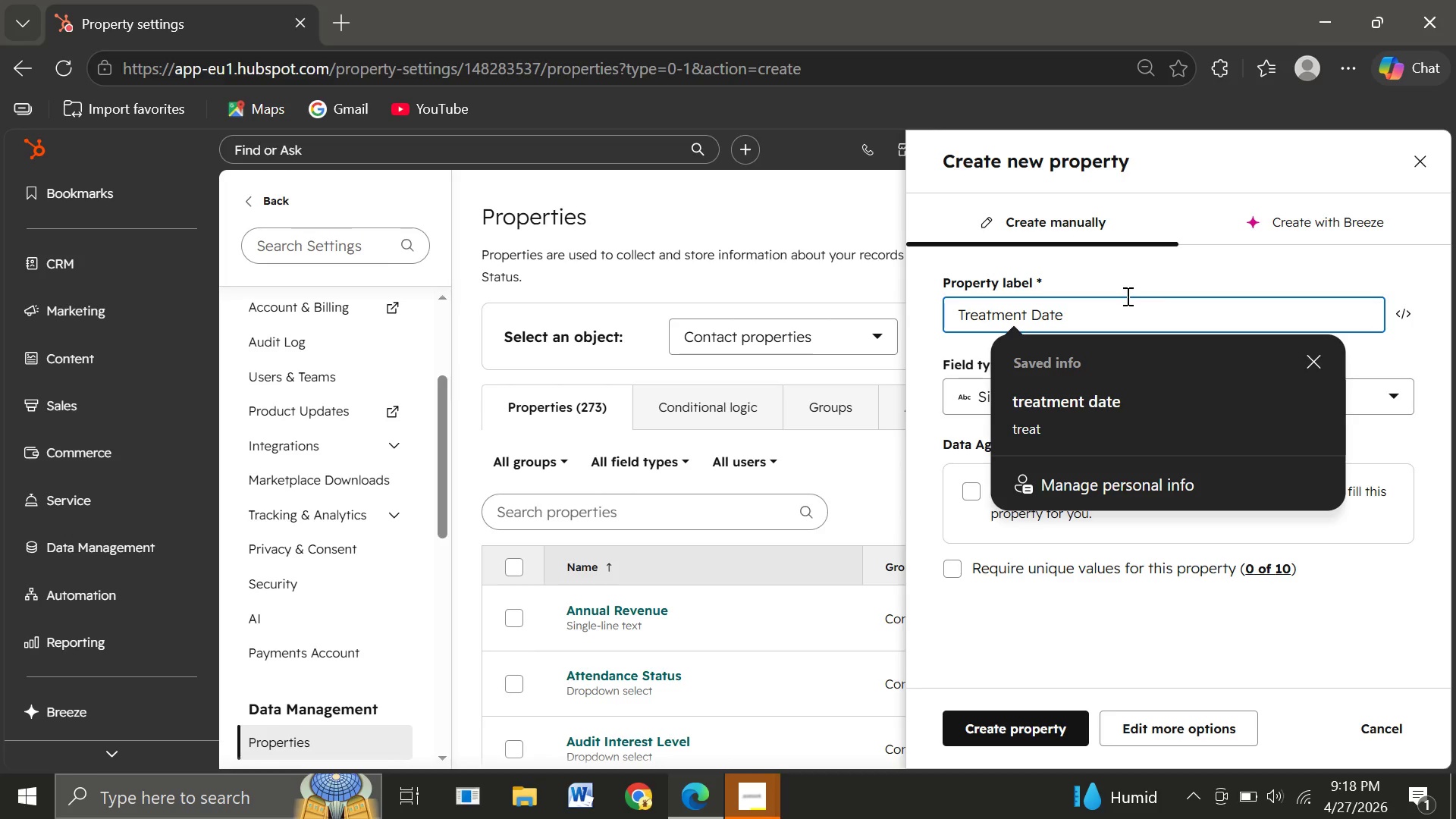 
left_click([1126, 296])
 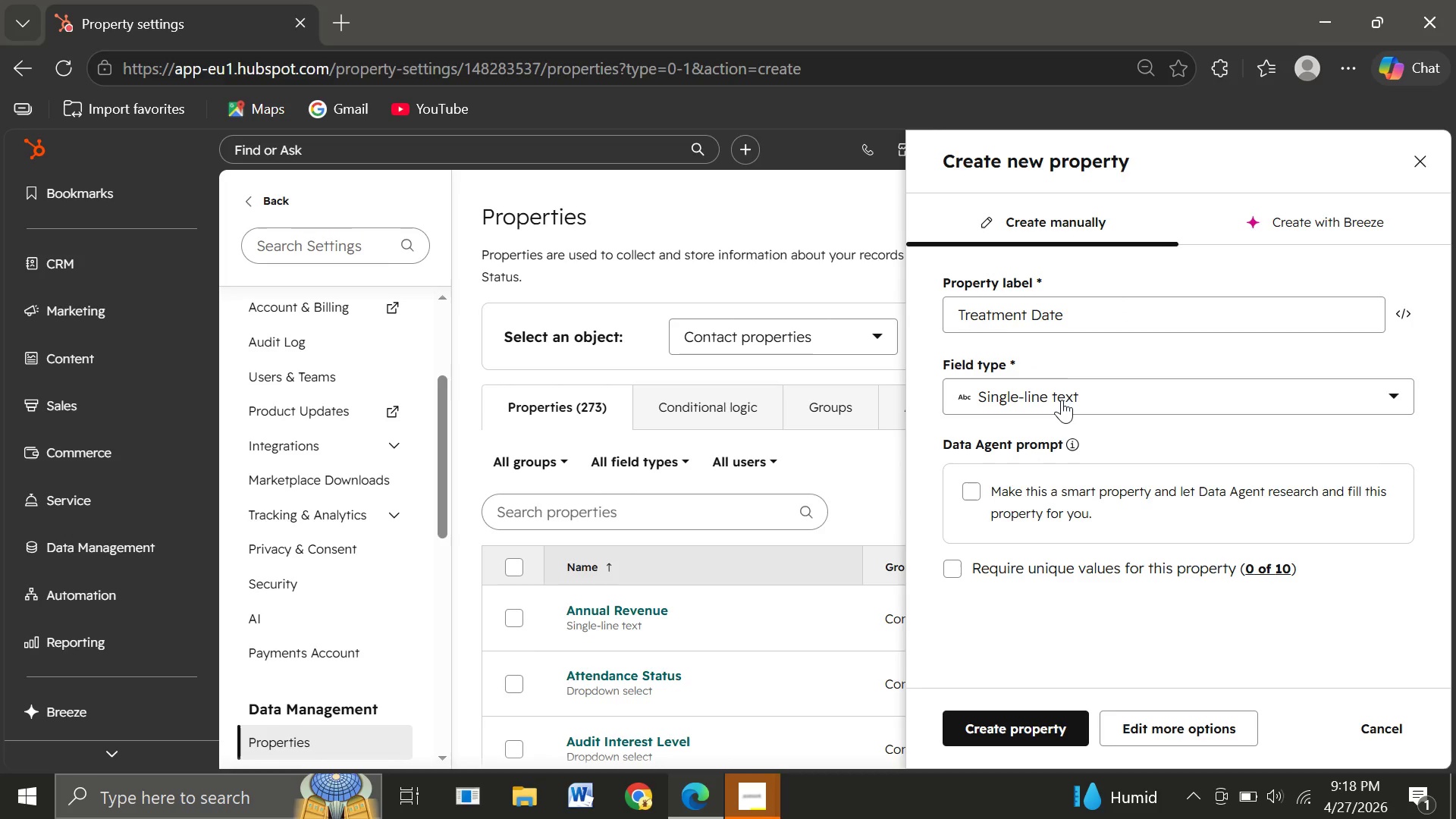 
left_click([1062, 400])
 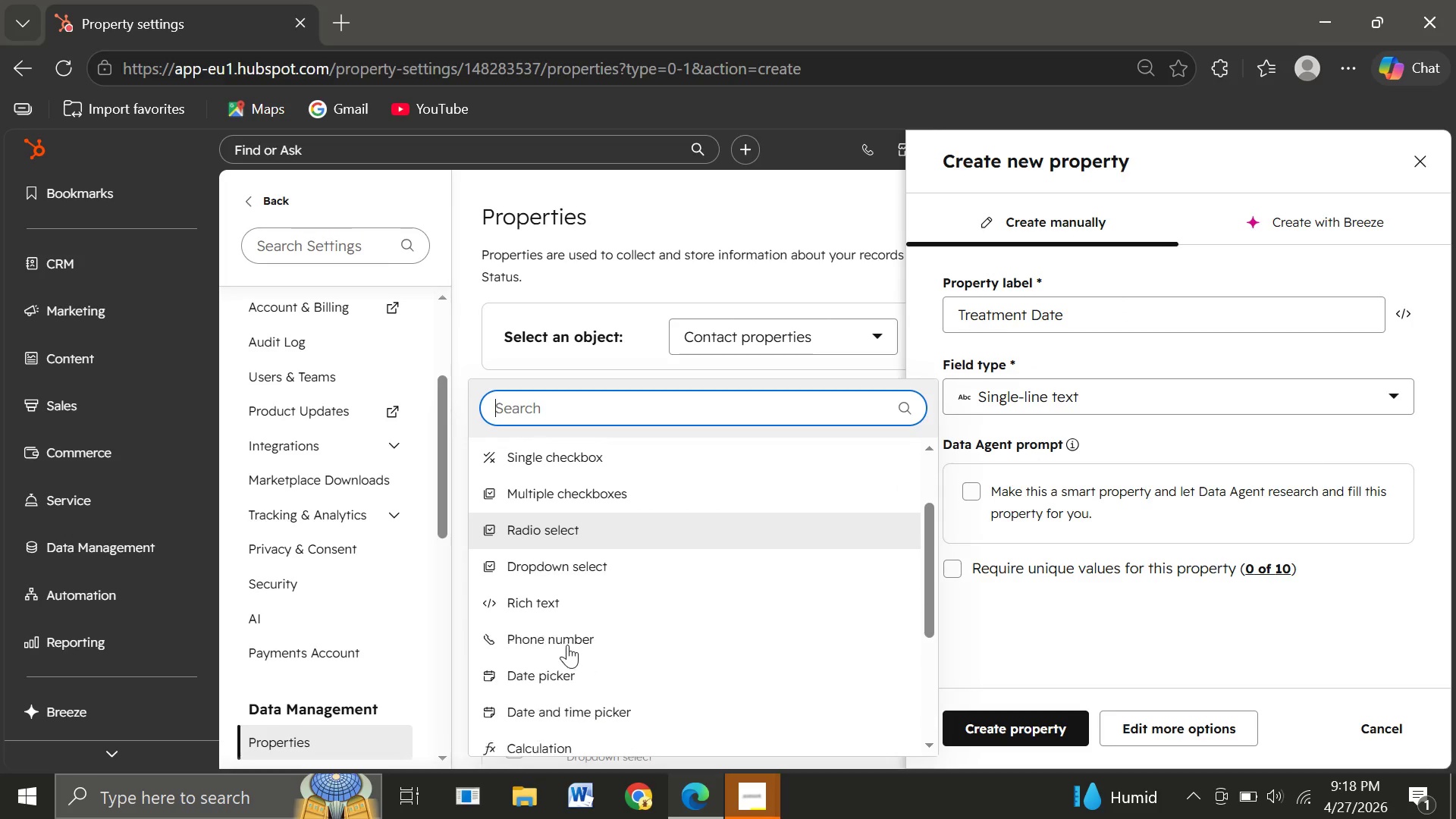 
wait(5.06)
 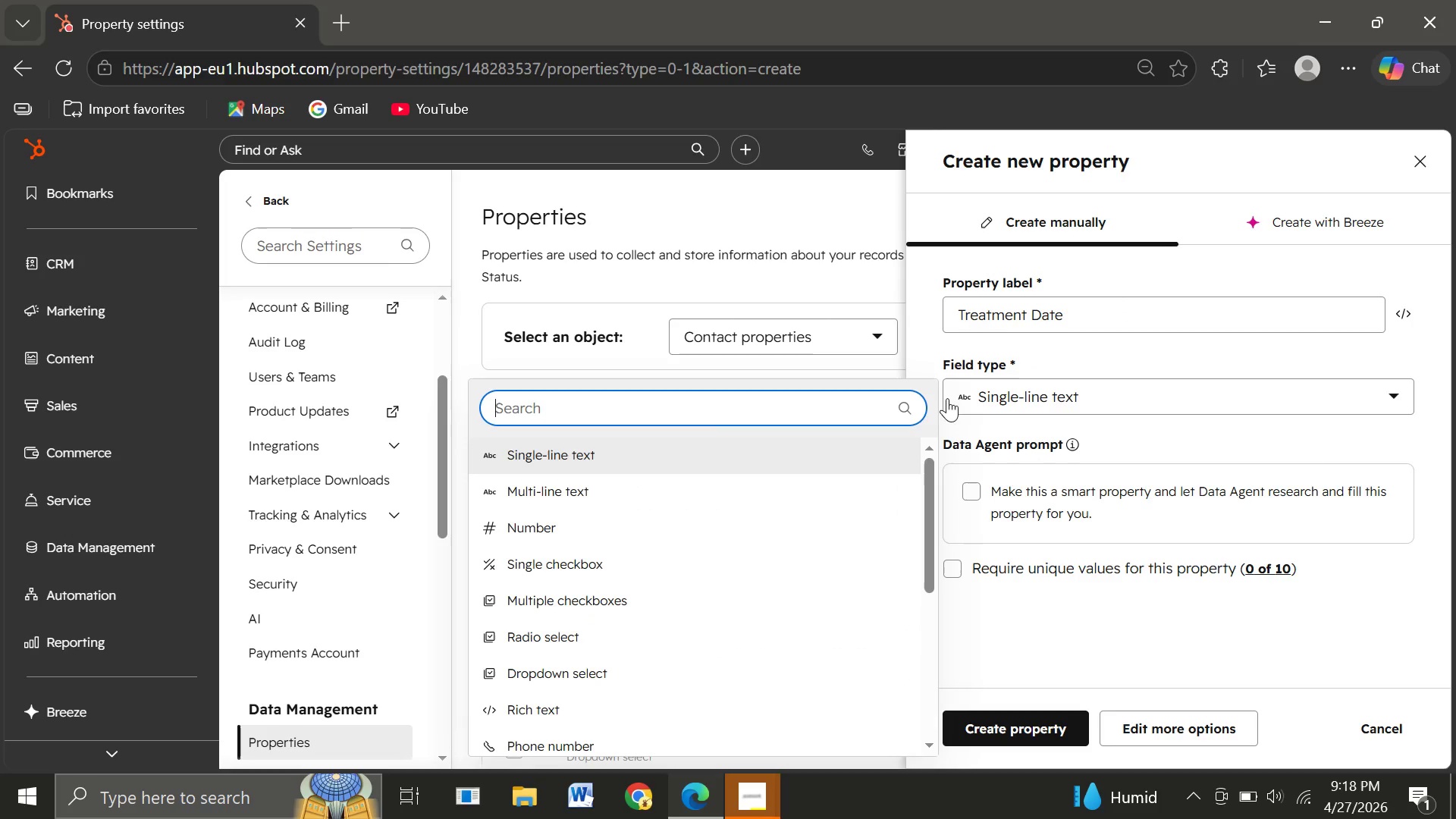 
left_click([546, 640])
 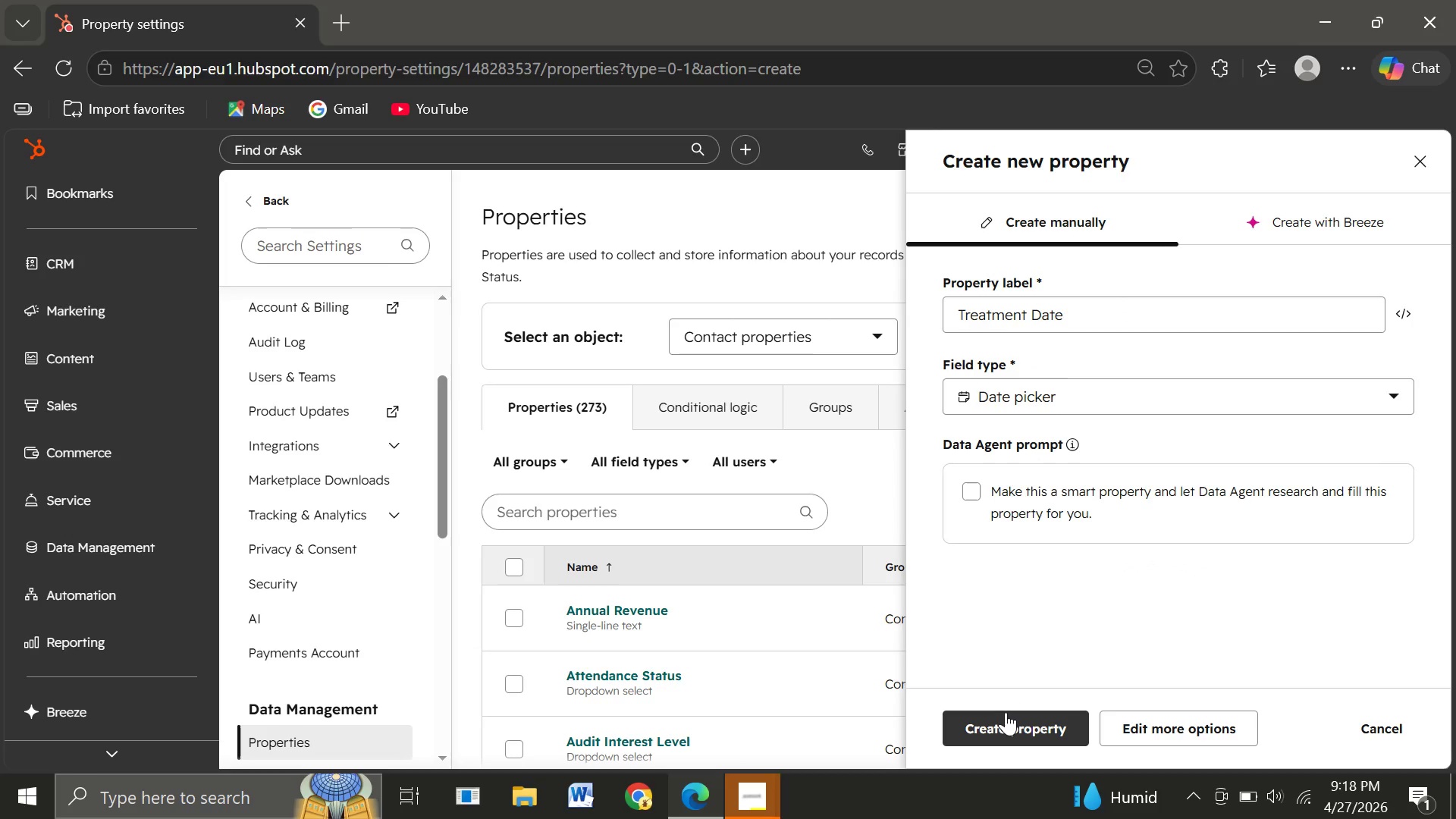 
left_click([1006, 712])
 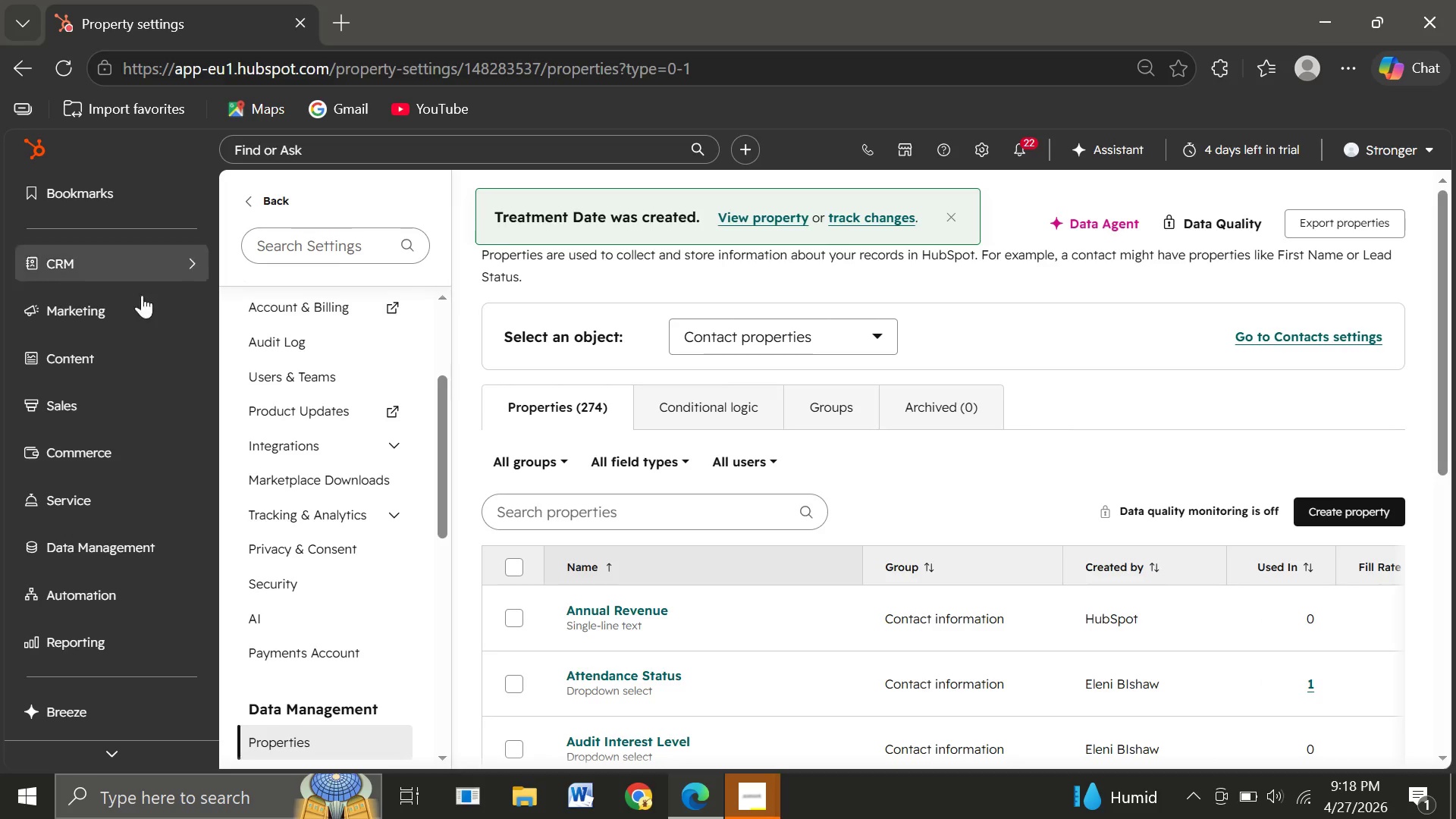 
left_click([79, 253])
 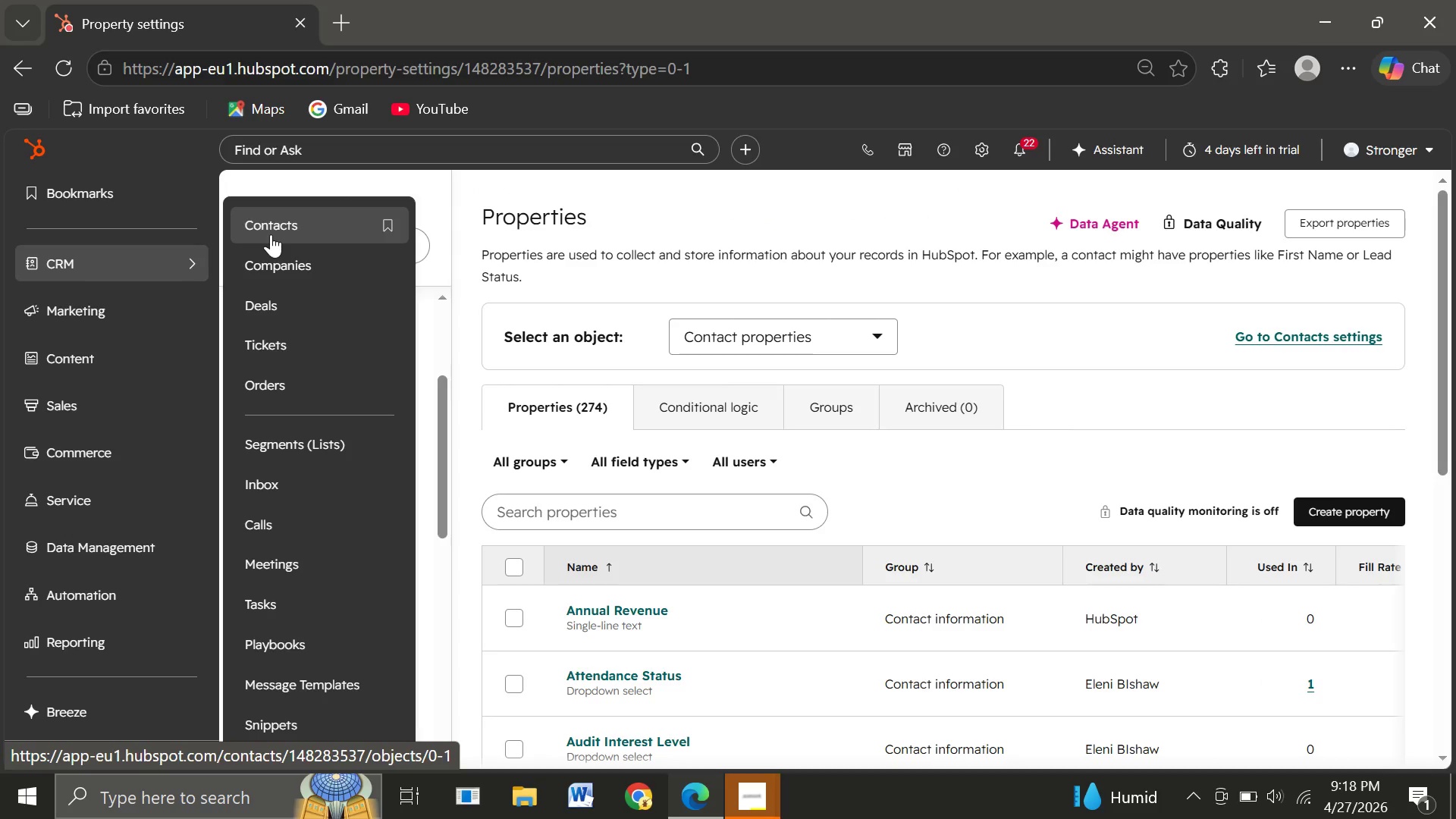 
left_click([271, 234])
 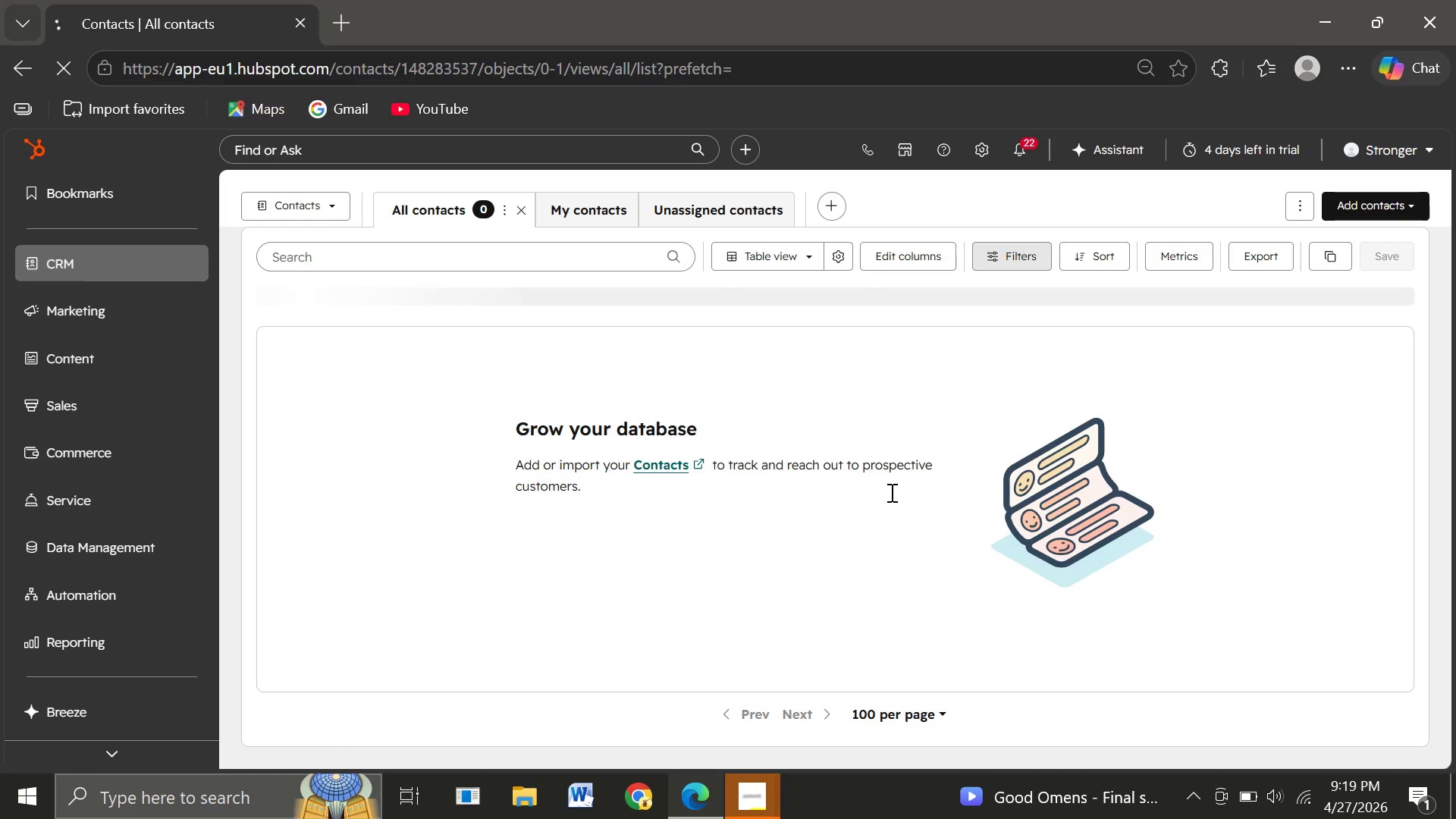 
wait(22.52)
 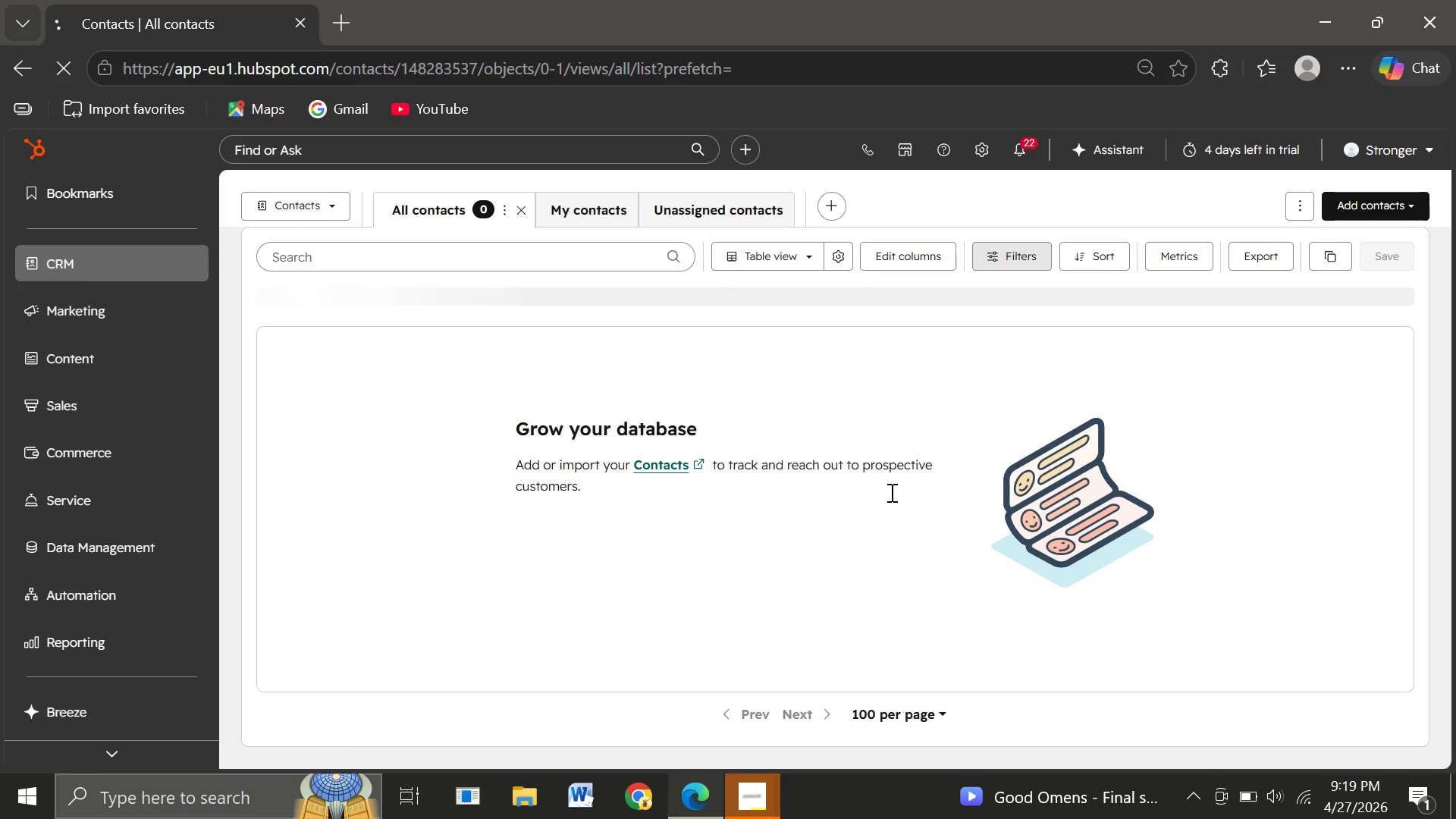 
left_click([1370, 213])
 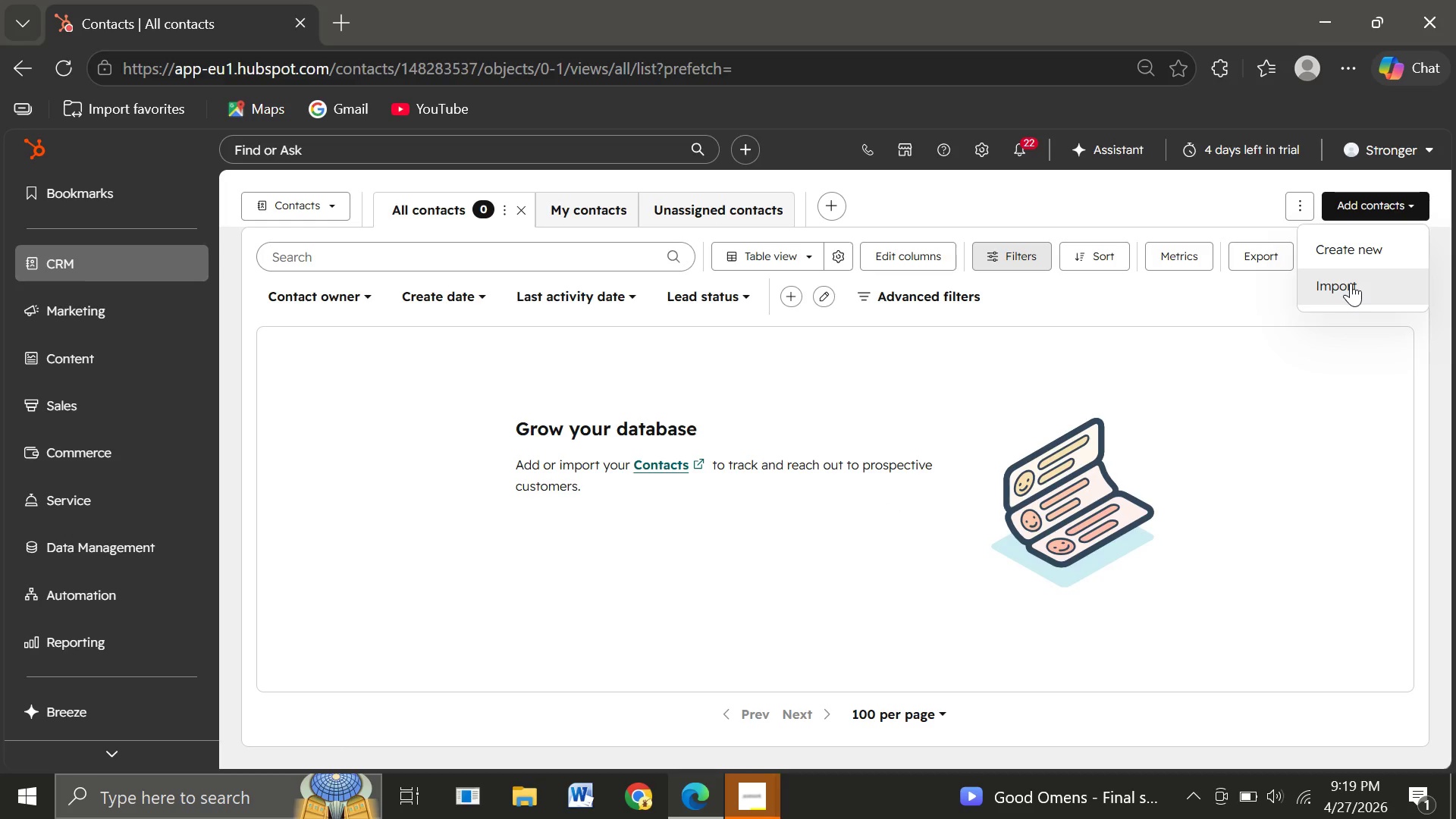 
left_click([1351, 283])
 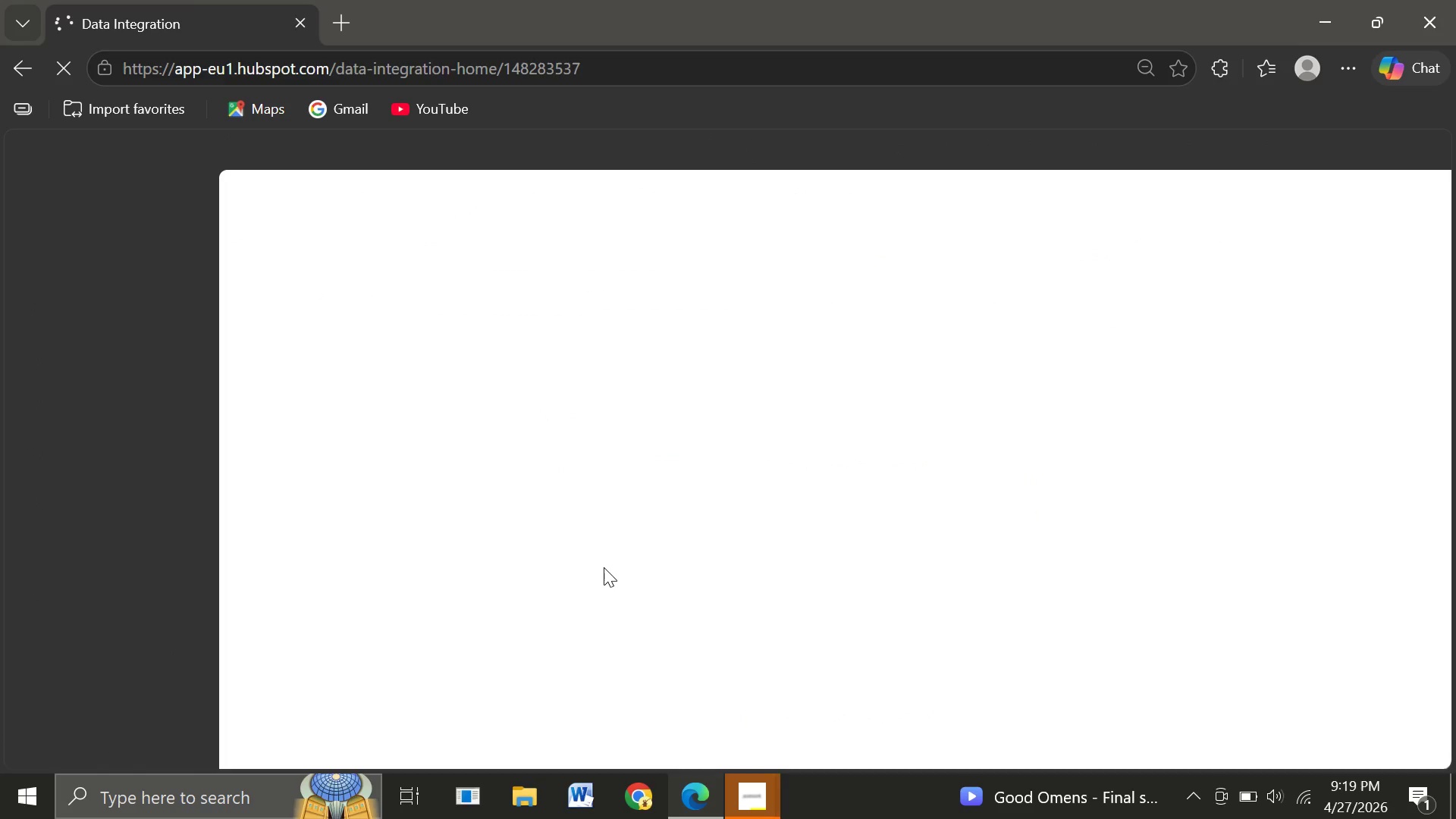 
mouse_move([560, 452])
 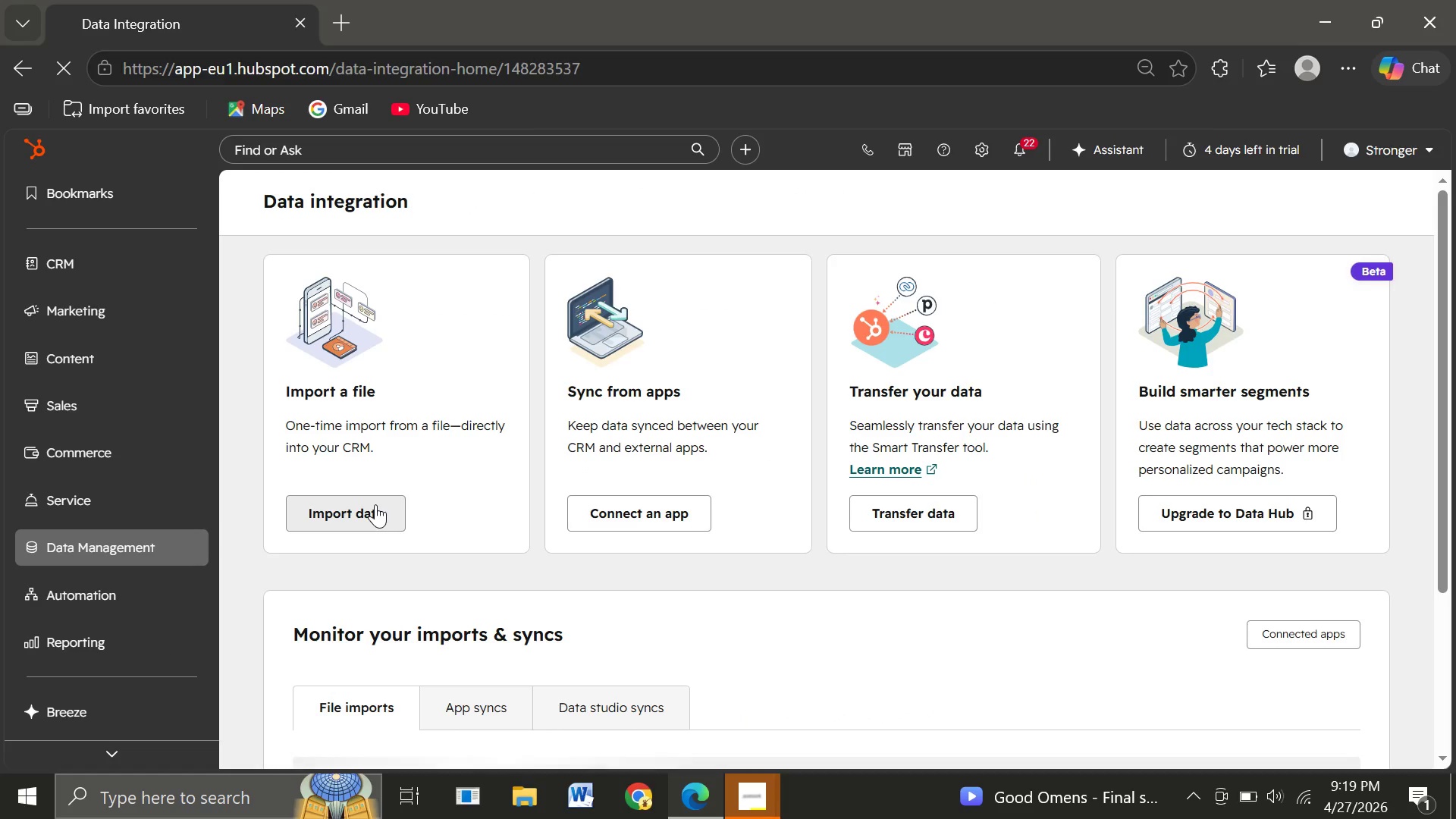 
left_click([375, 504])
 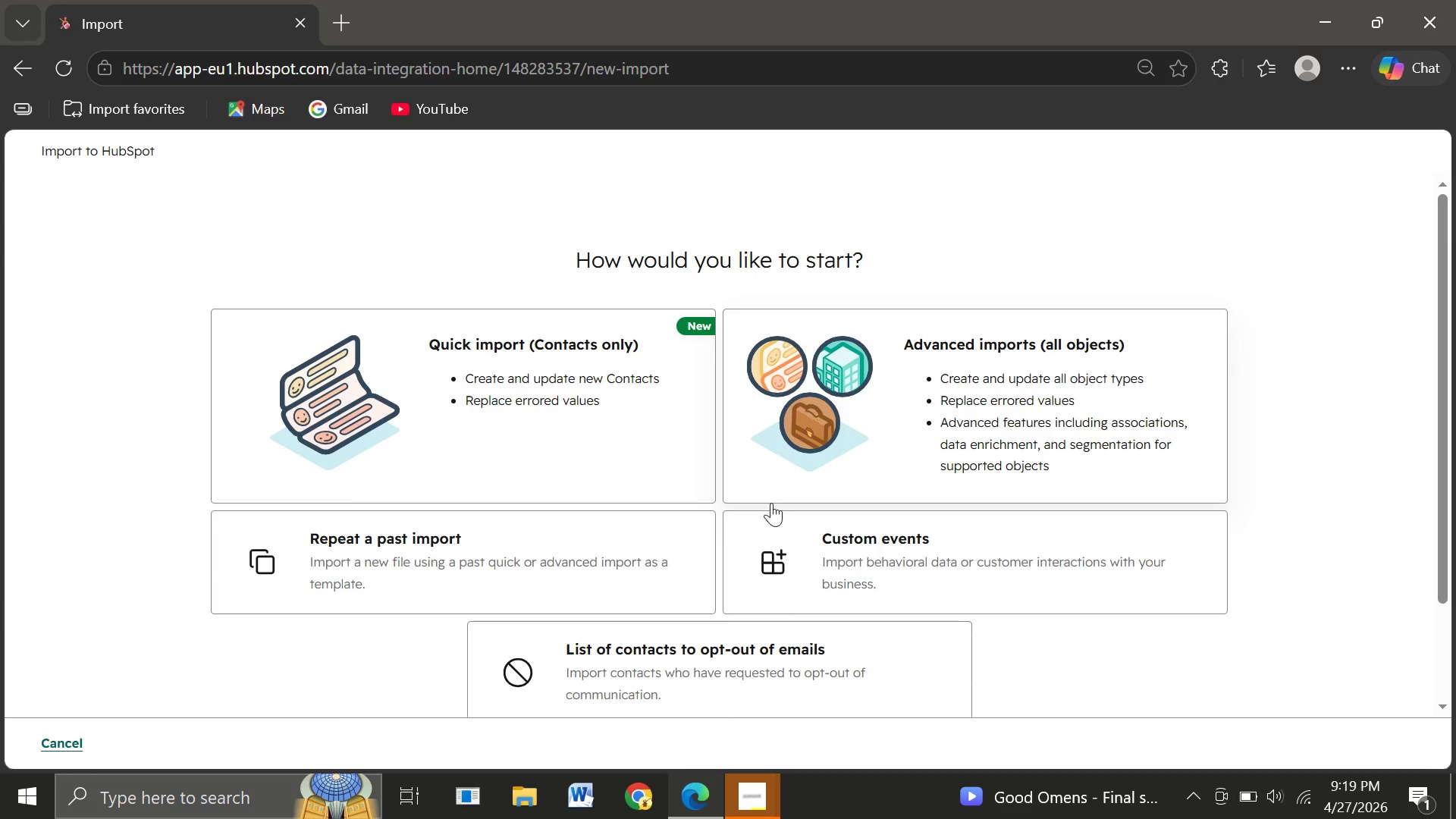 
left_click([499, 461])
 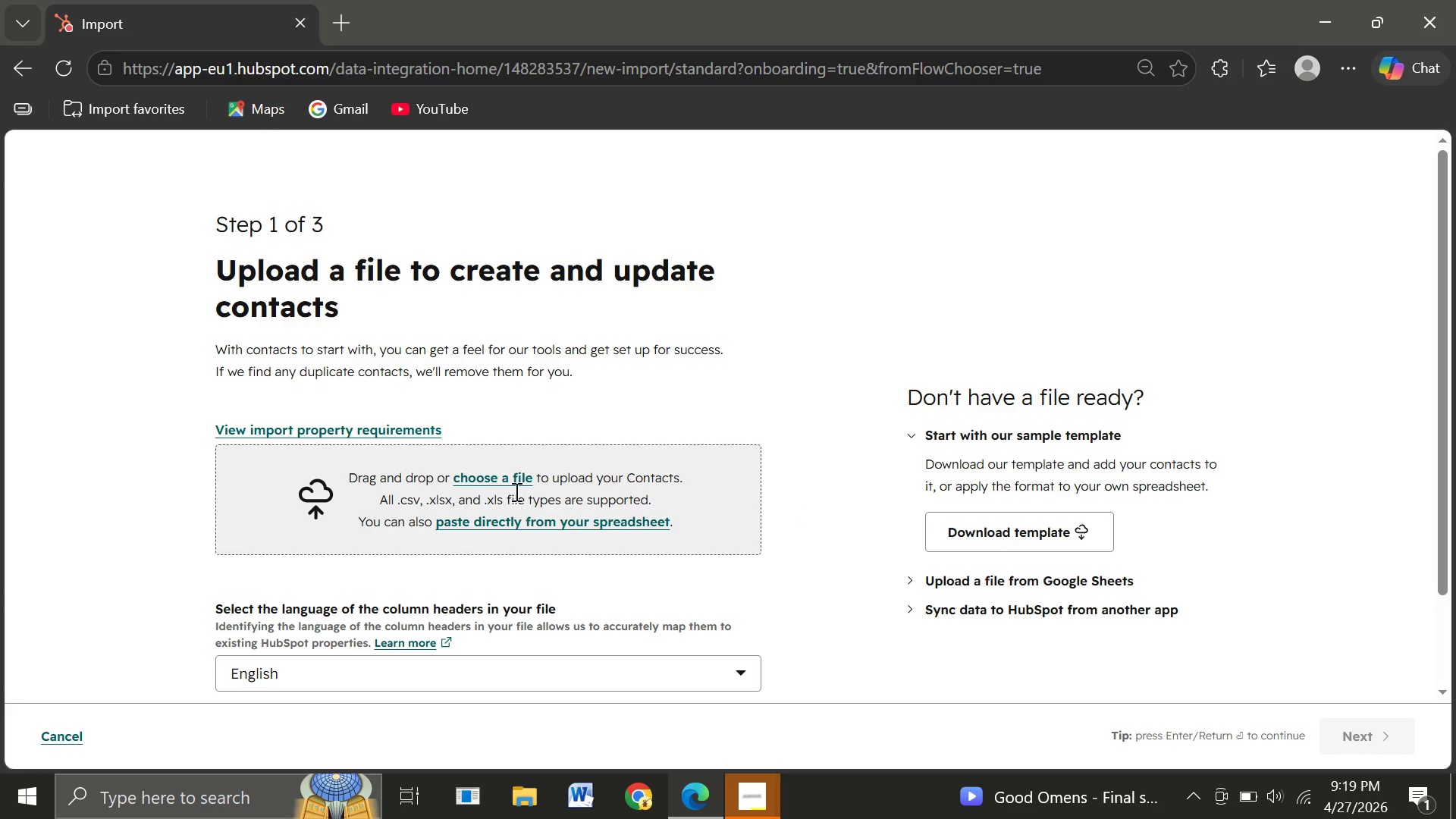 
left_click([498, 482])
 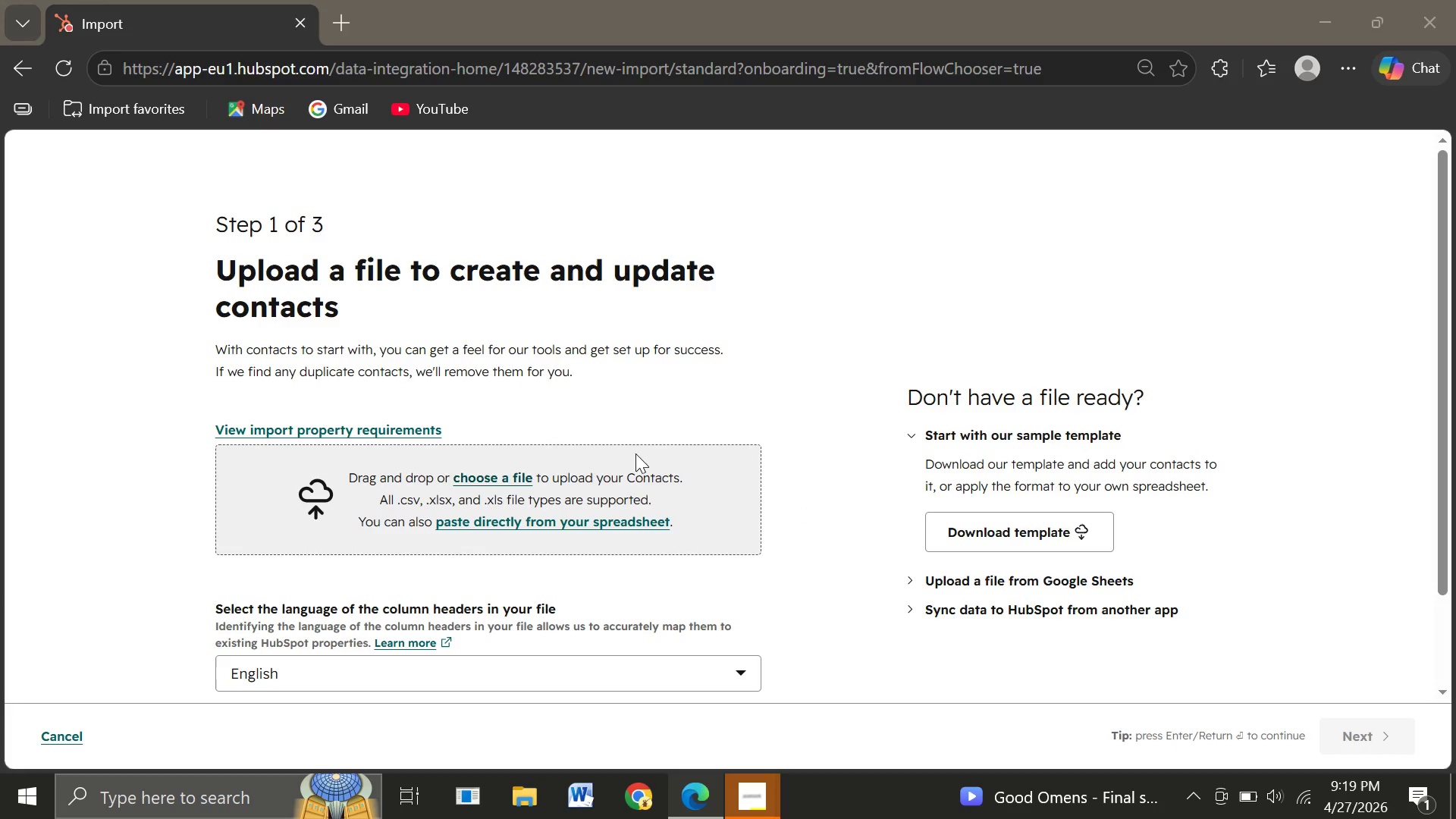 
wait(5.03)
 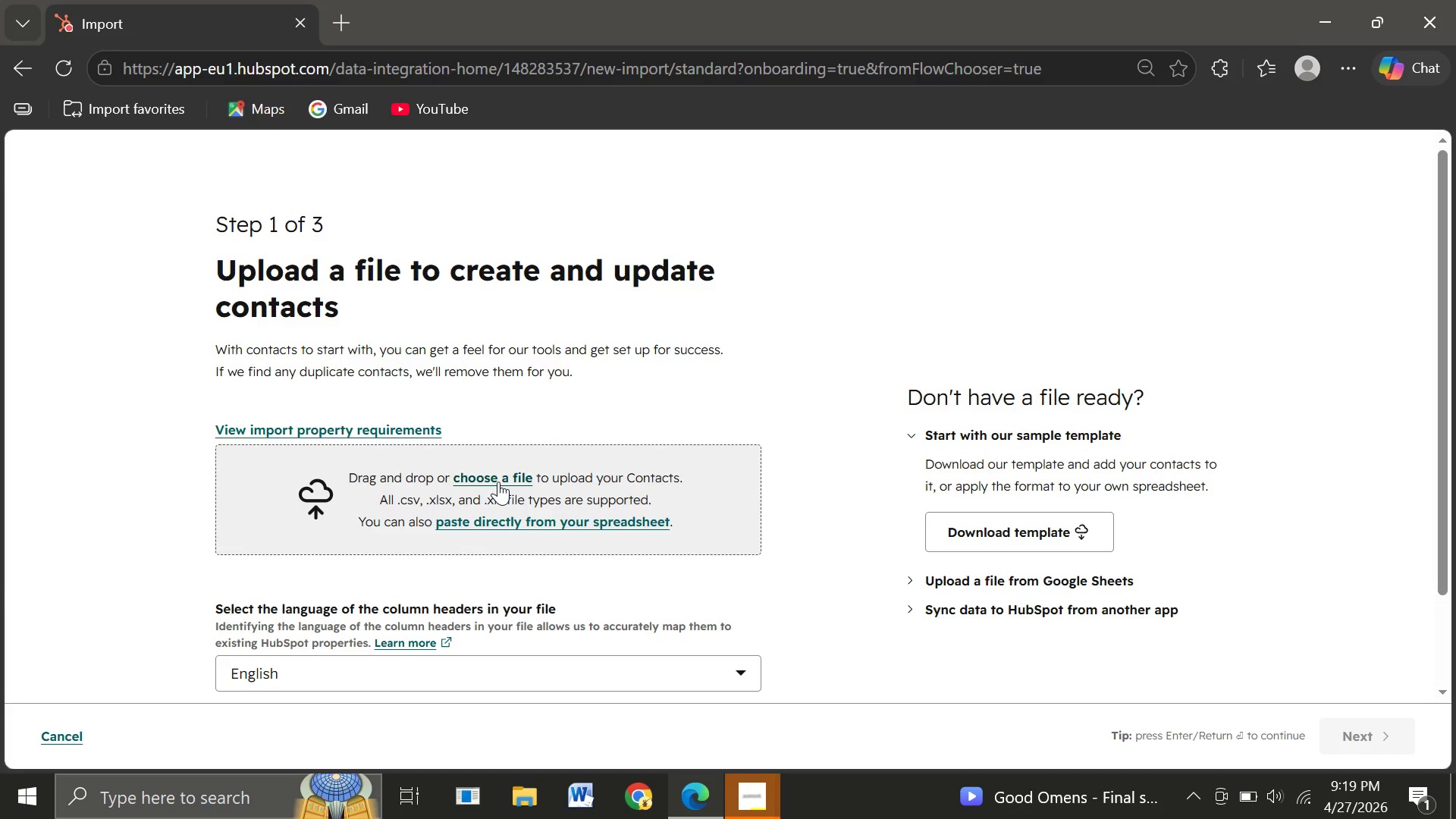 
mouse_move([464, 472])
 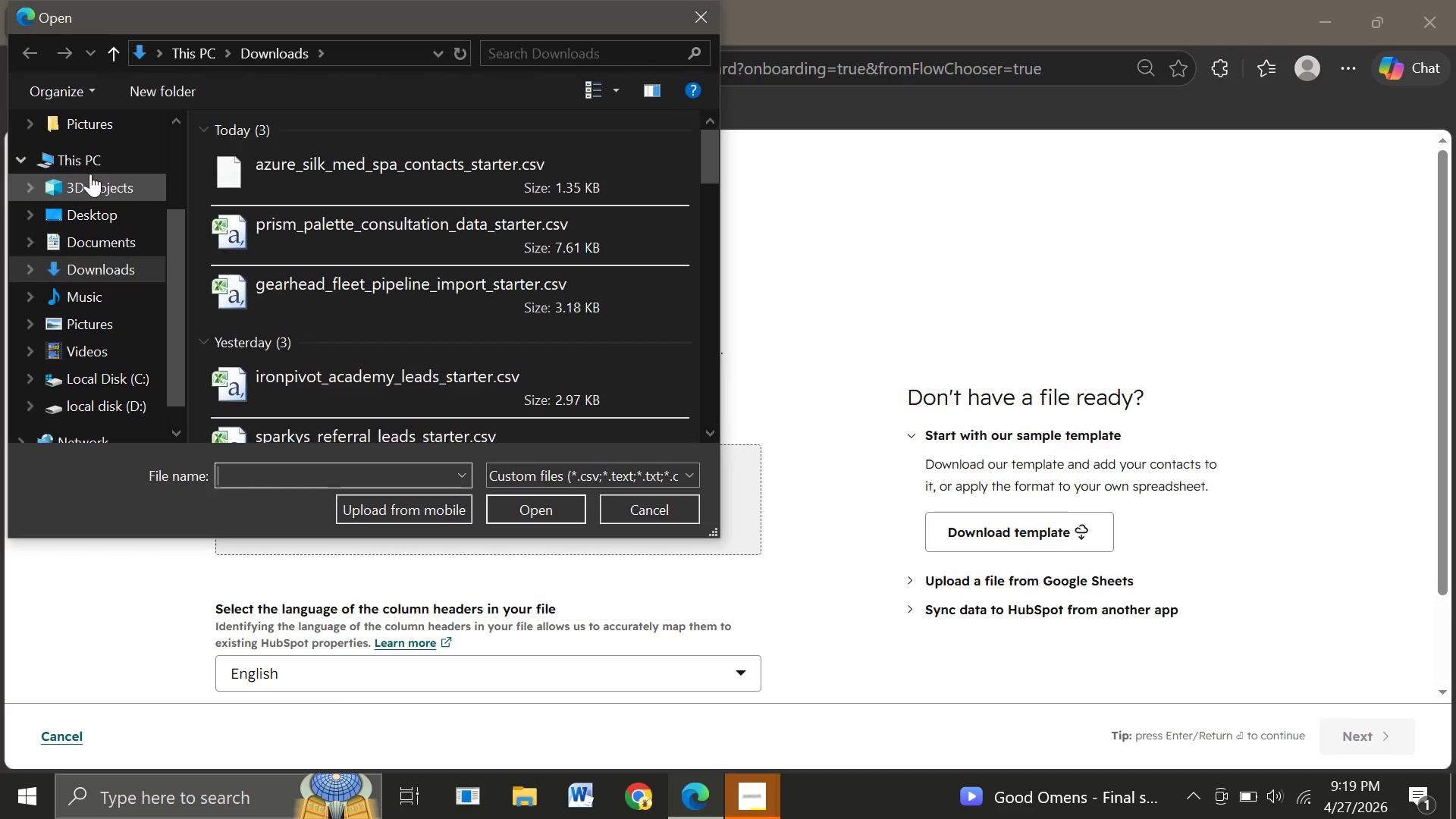 
scroll: coordinate [90, 174], scroll_direction: up, amount: 12.0
 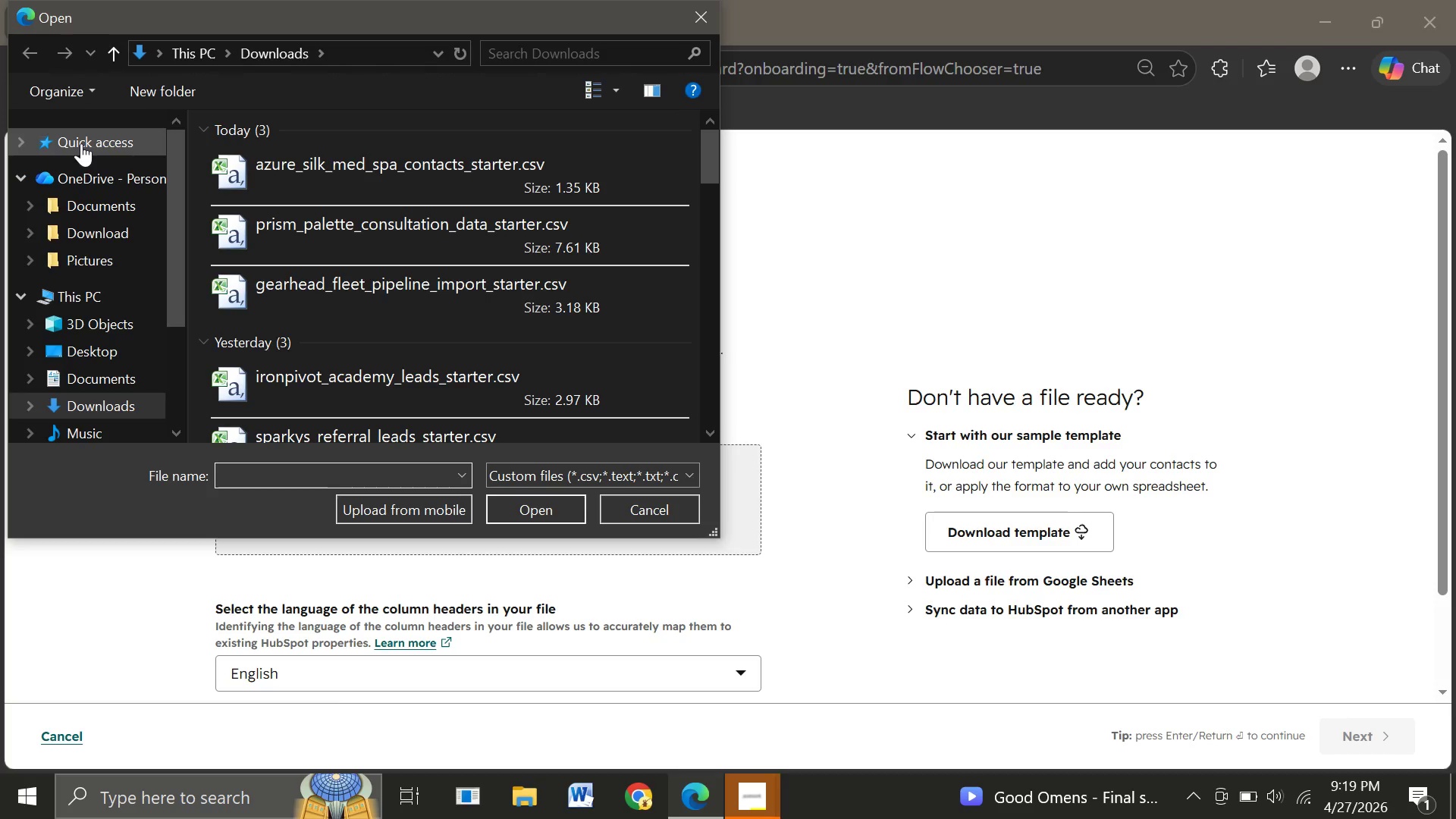 
left_click([81, 143])
 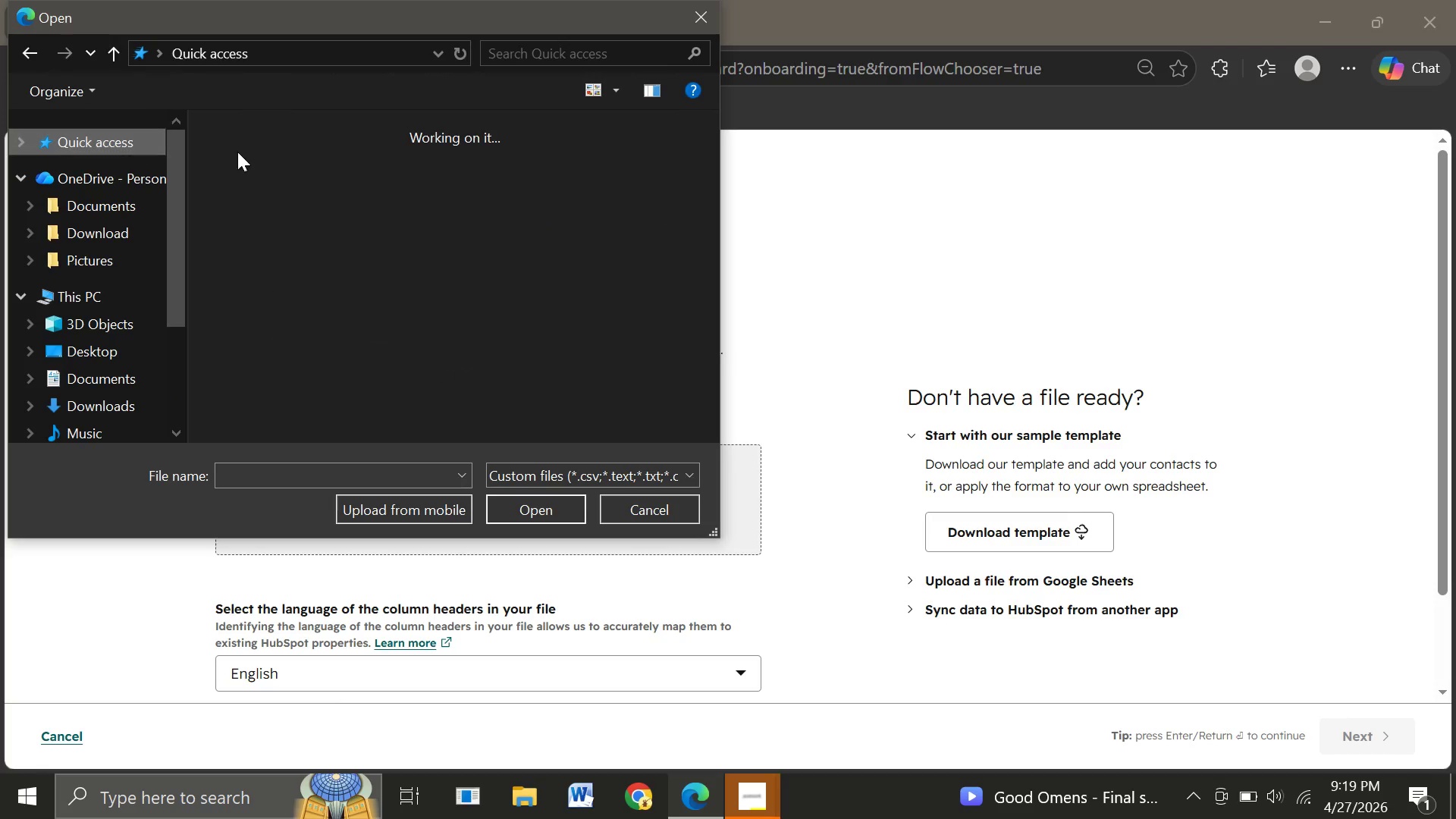 
mouse_move([275, 171])
 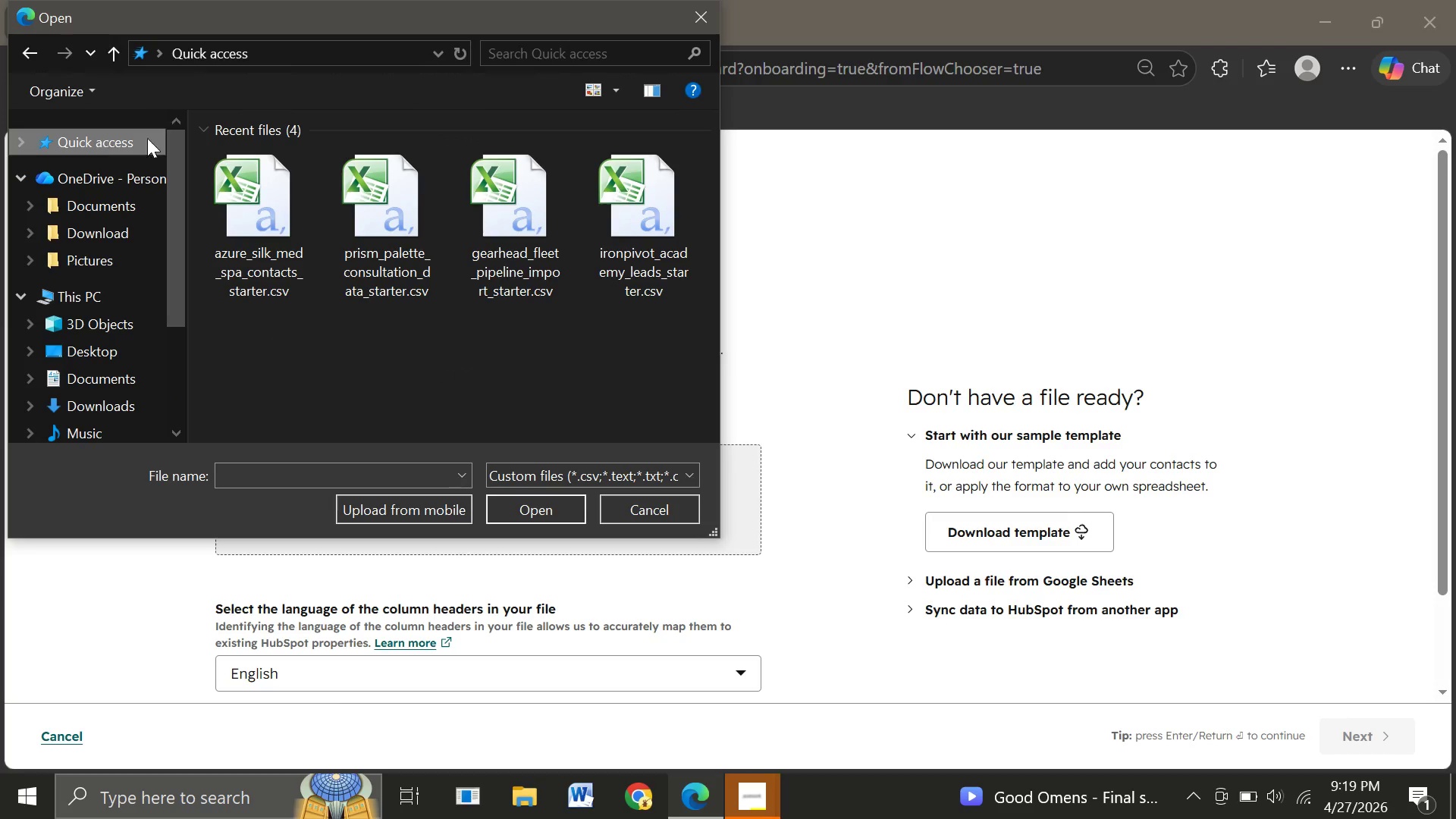 
wait(5.68)
 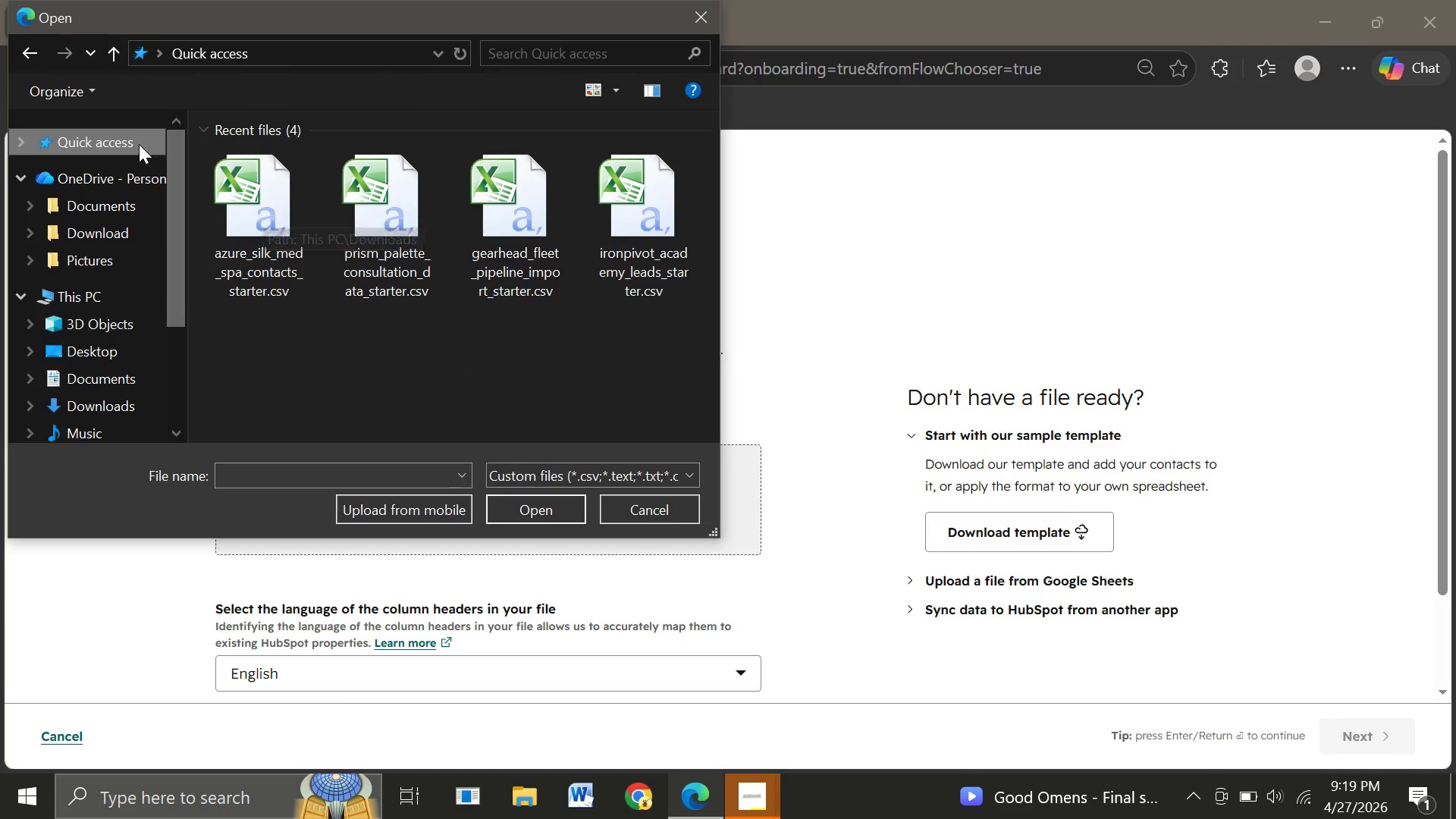 
left_click([243, 218])
 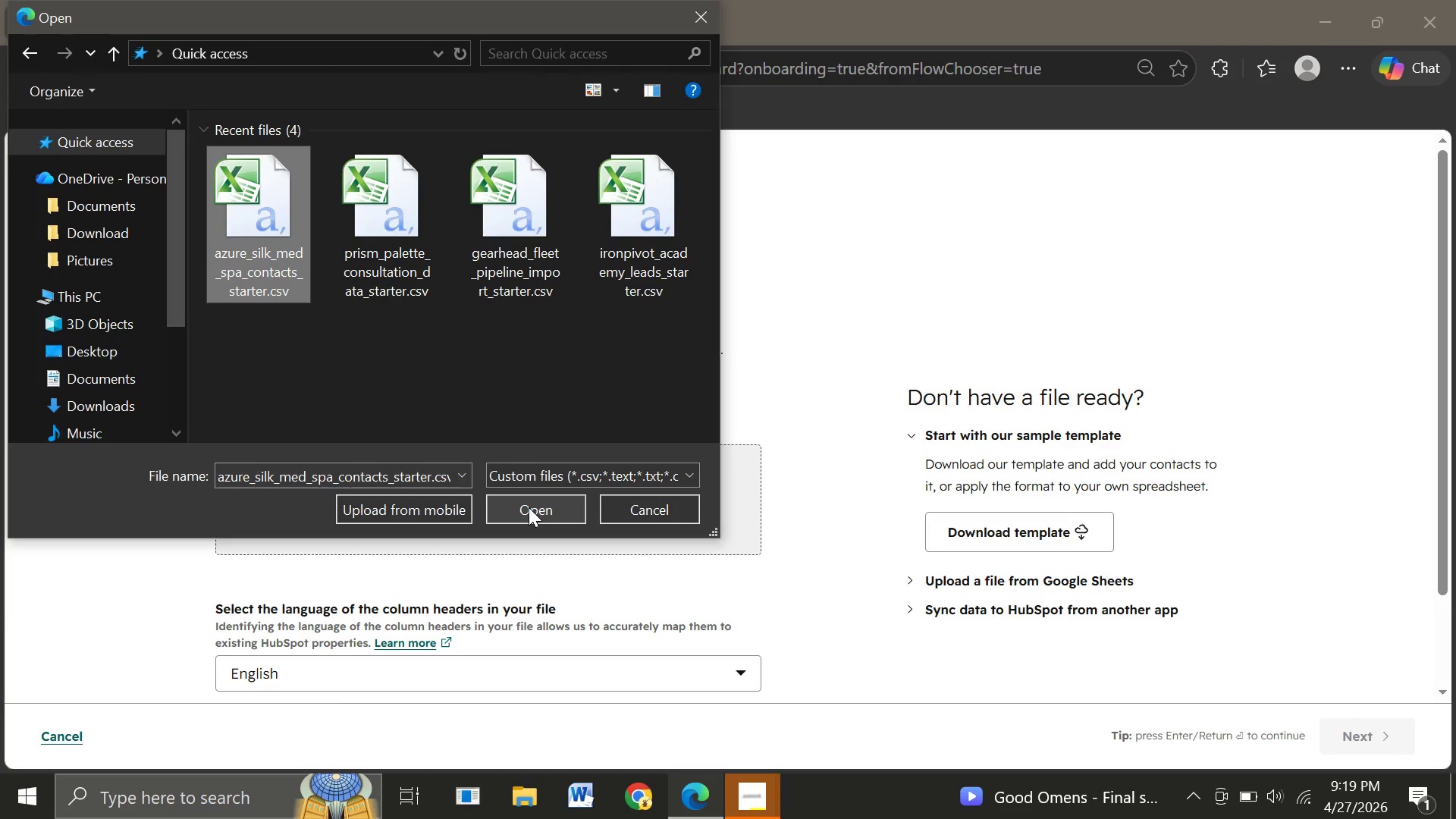 
left_click([529, 507])
 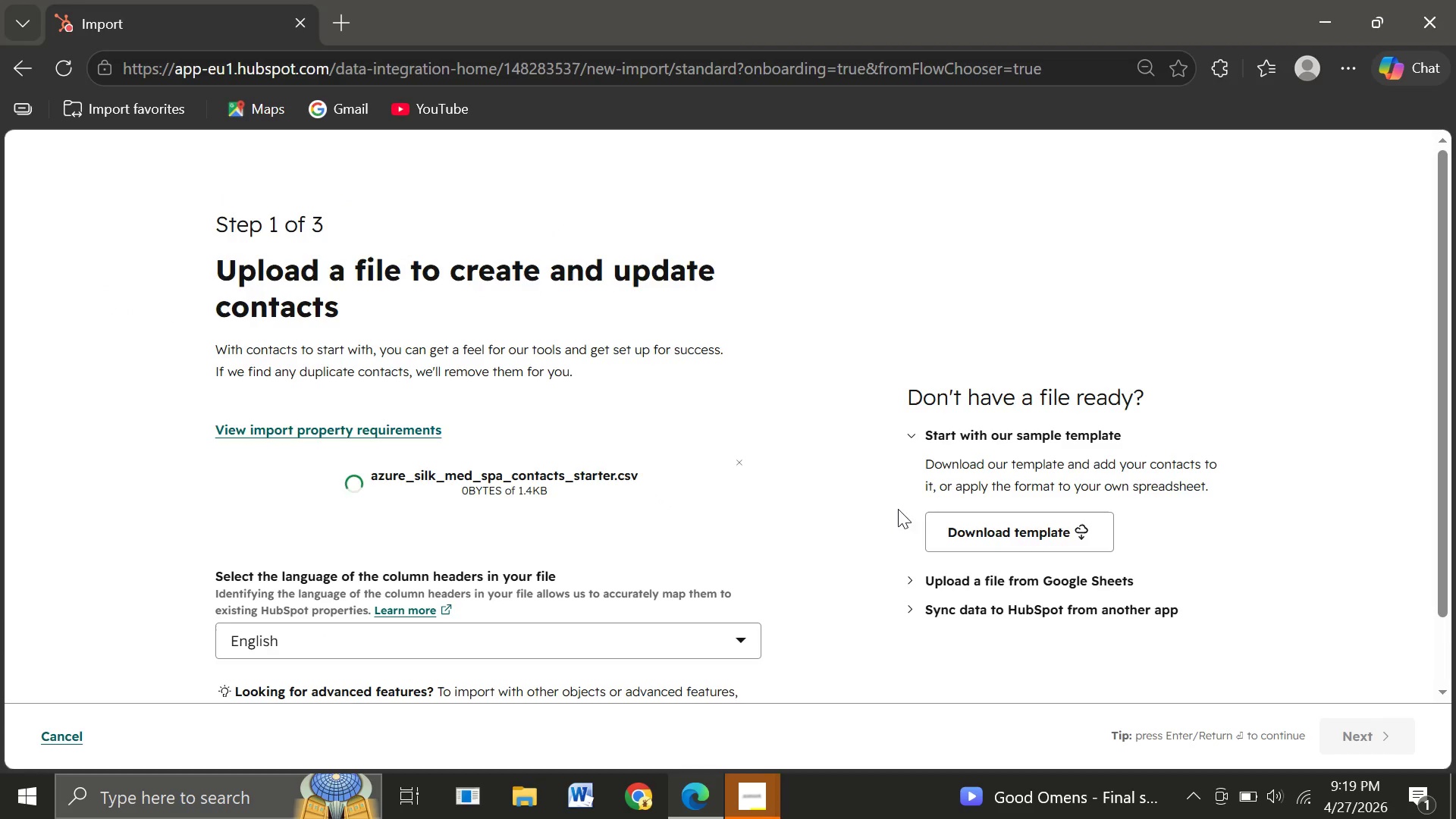 
mouse_move([1265, 631])
 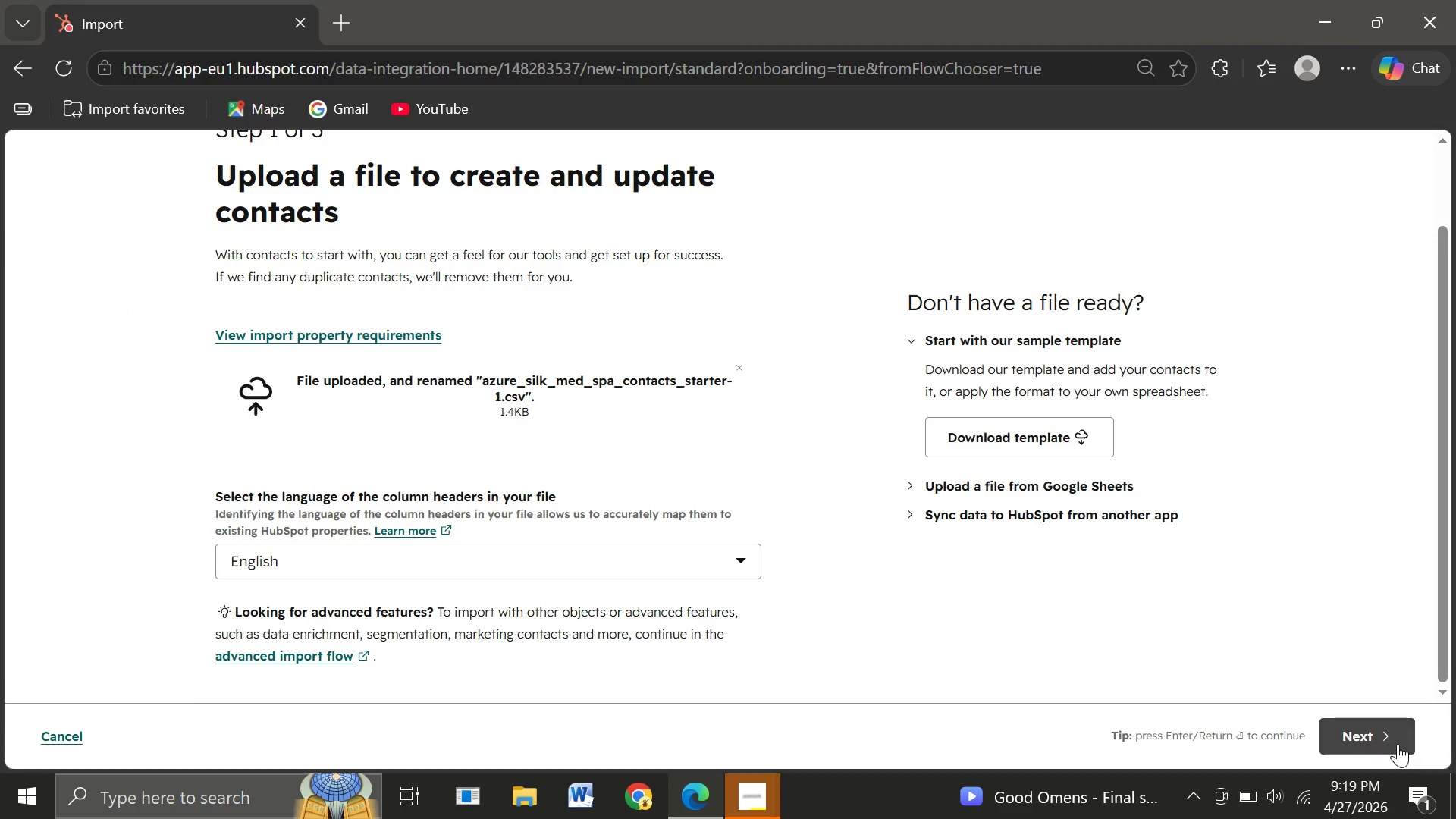 
left_click([1398, 744])
 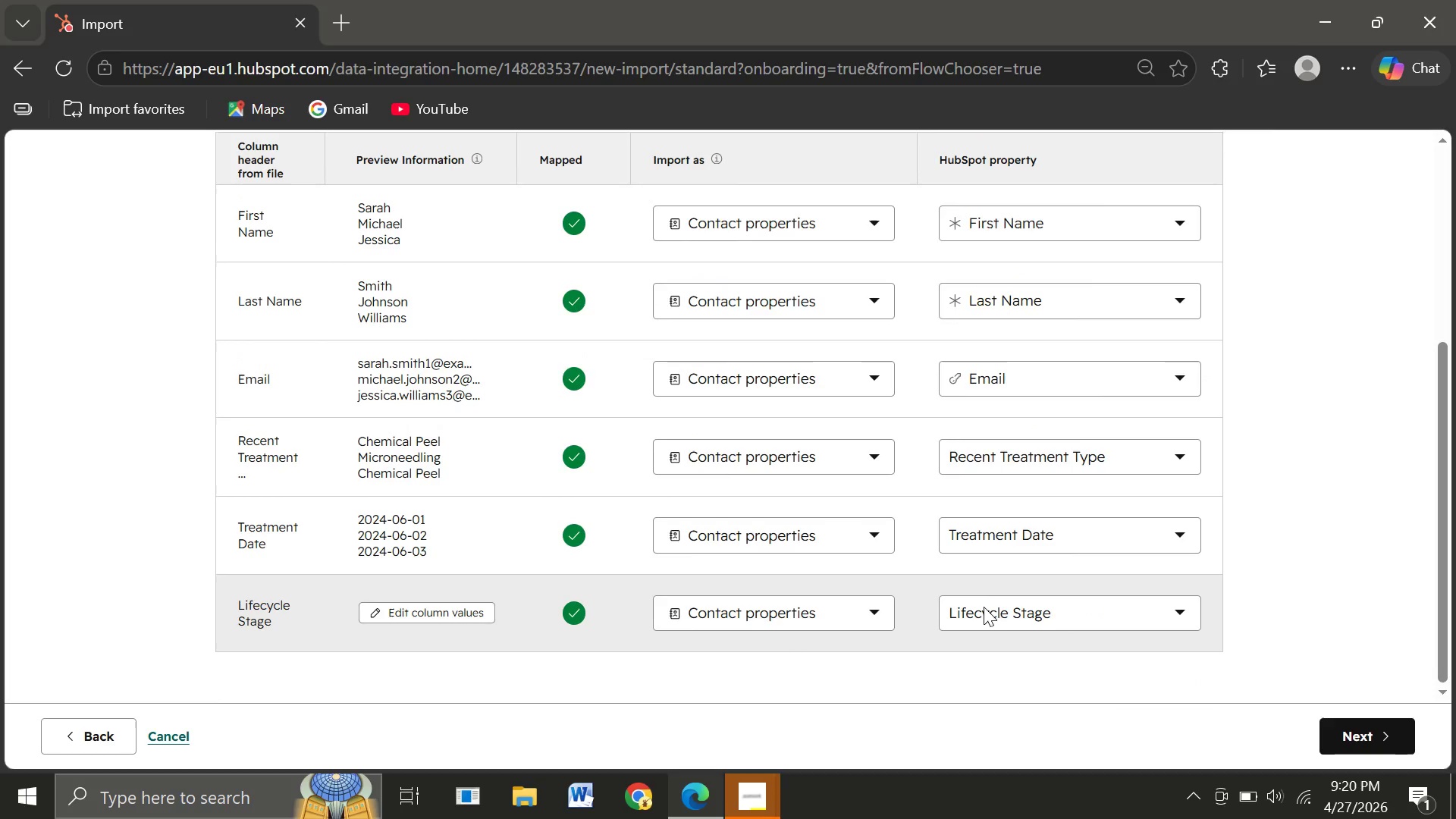 
wait(5.95)
 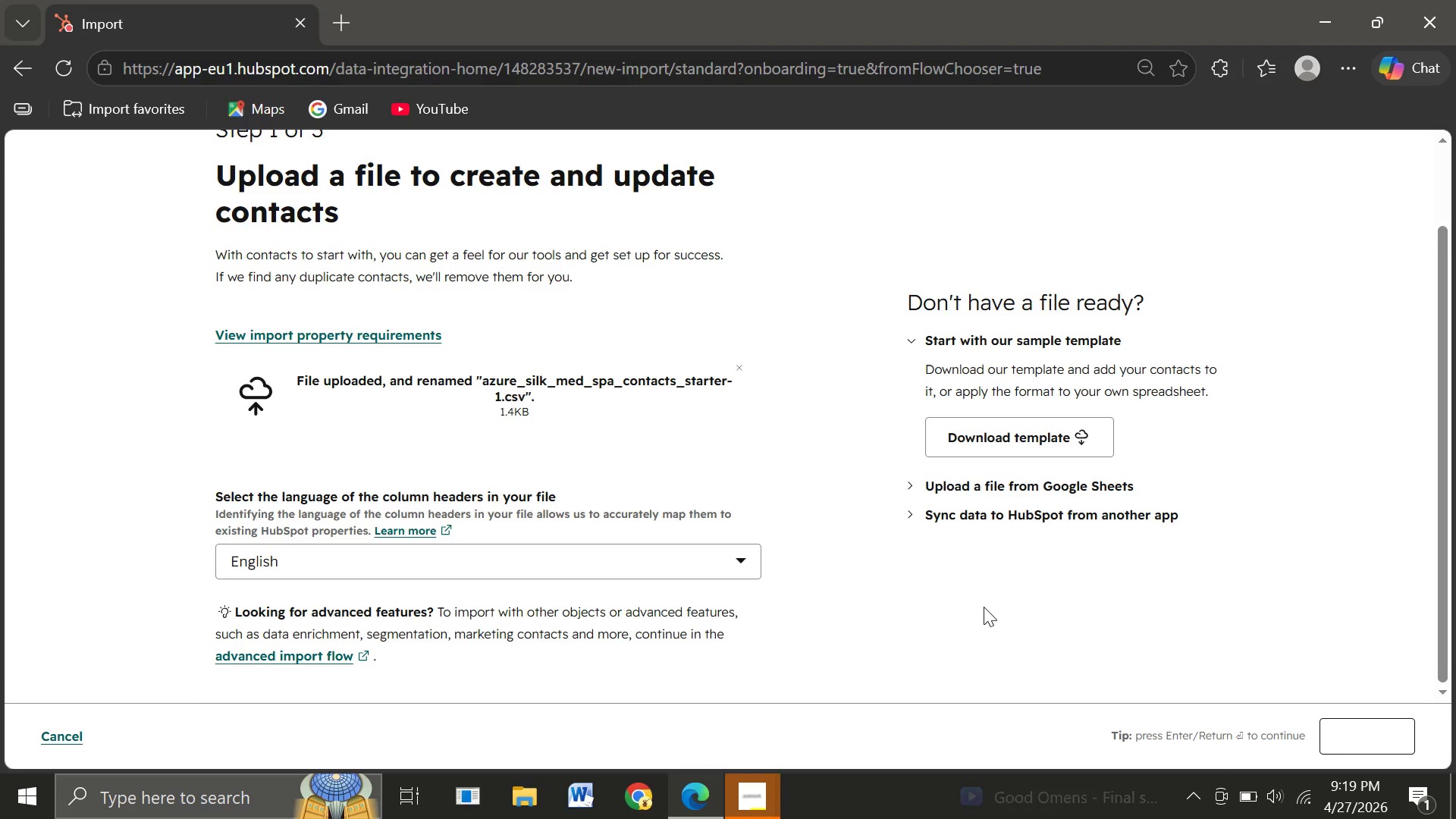 
left_click([1357, 738])
 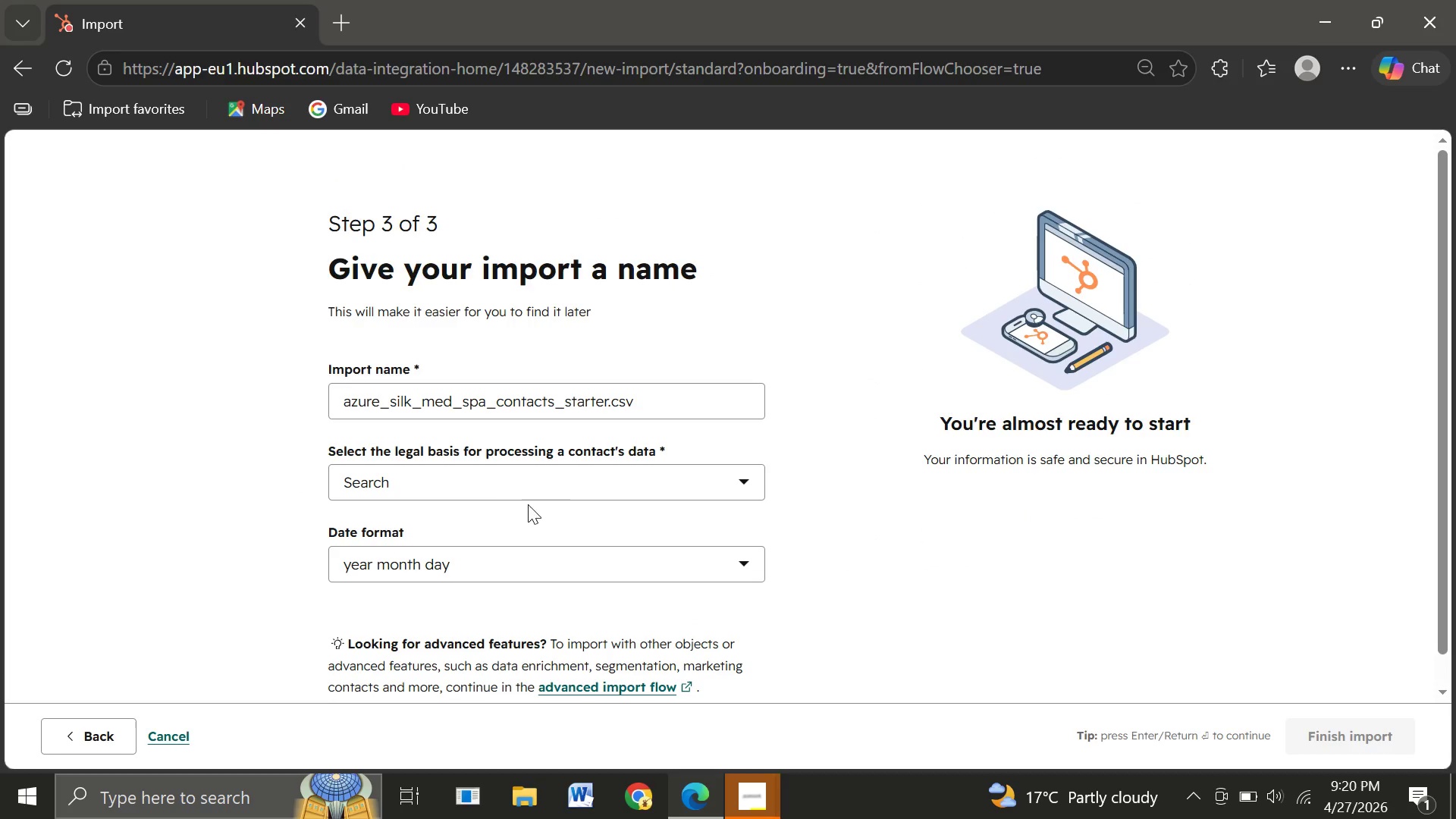 
left_click([497, 493])
 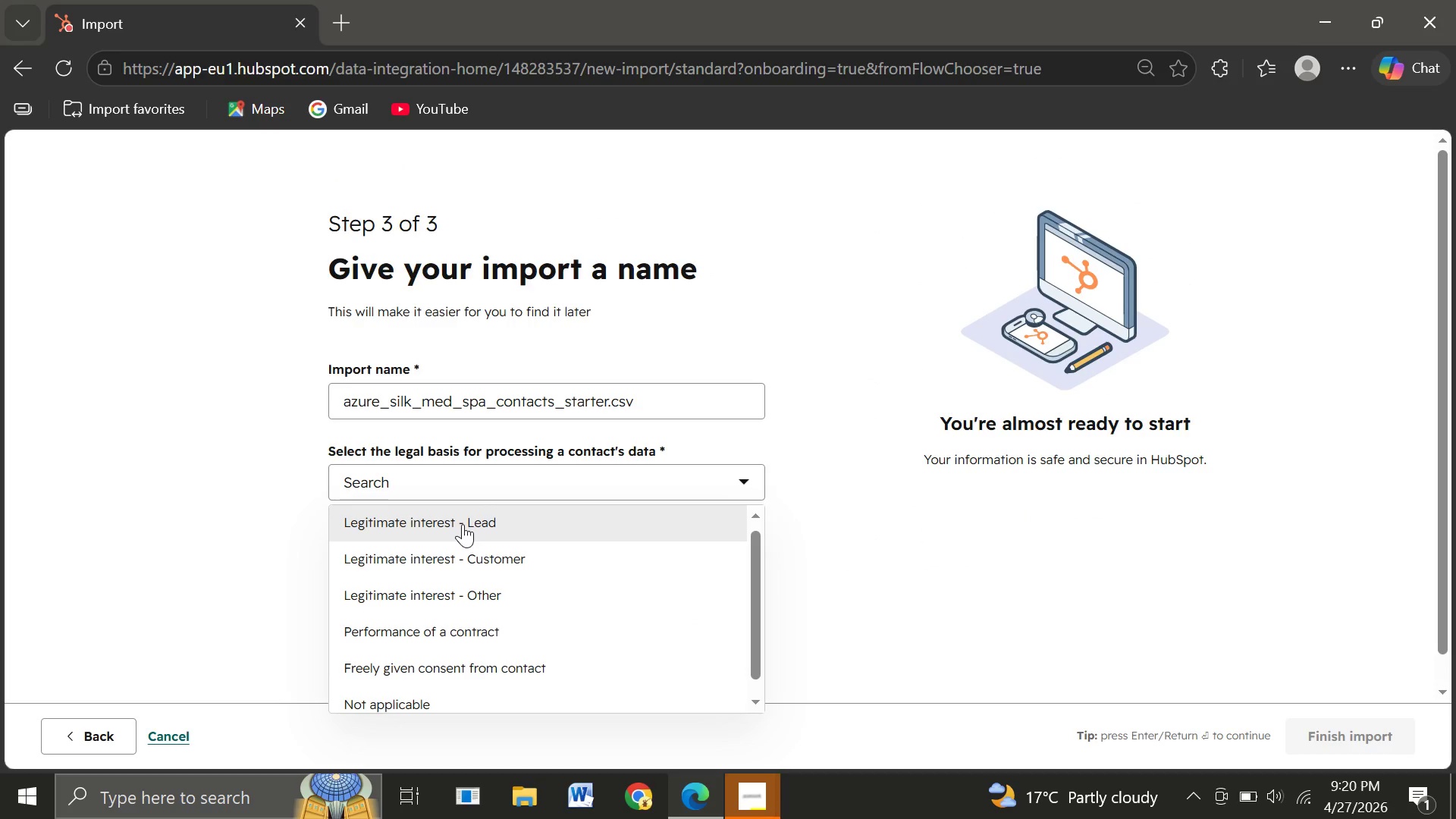 
left_click([463, 524])
 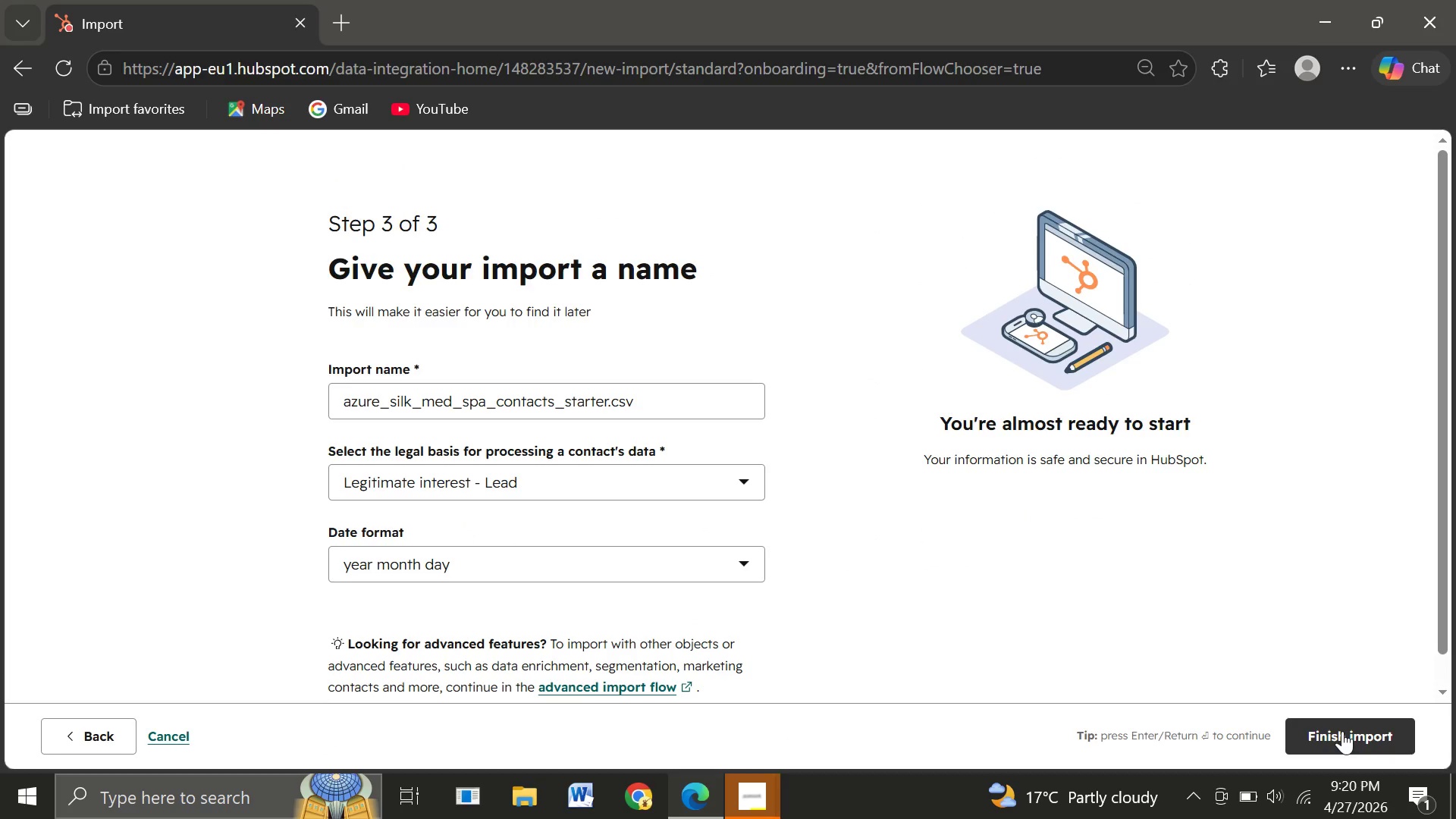 
left_click([1342, 731])
 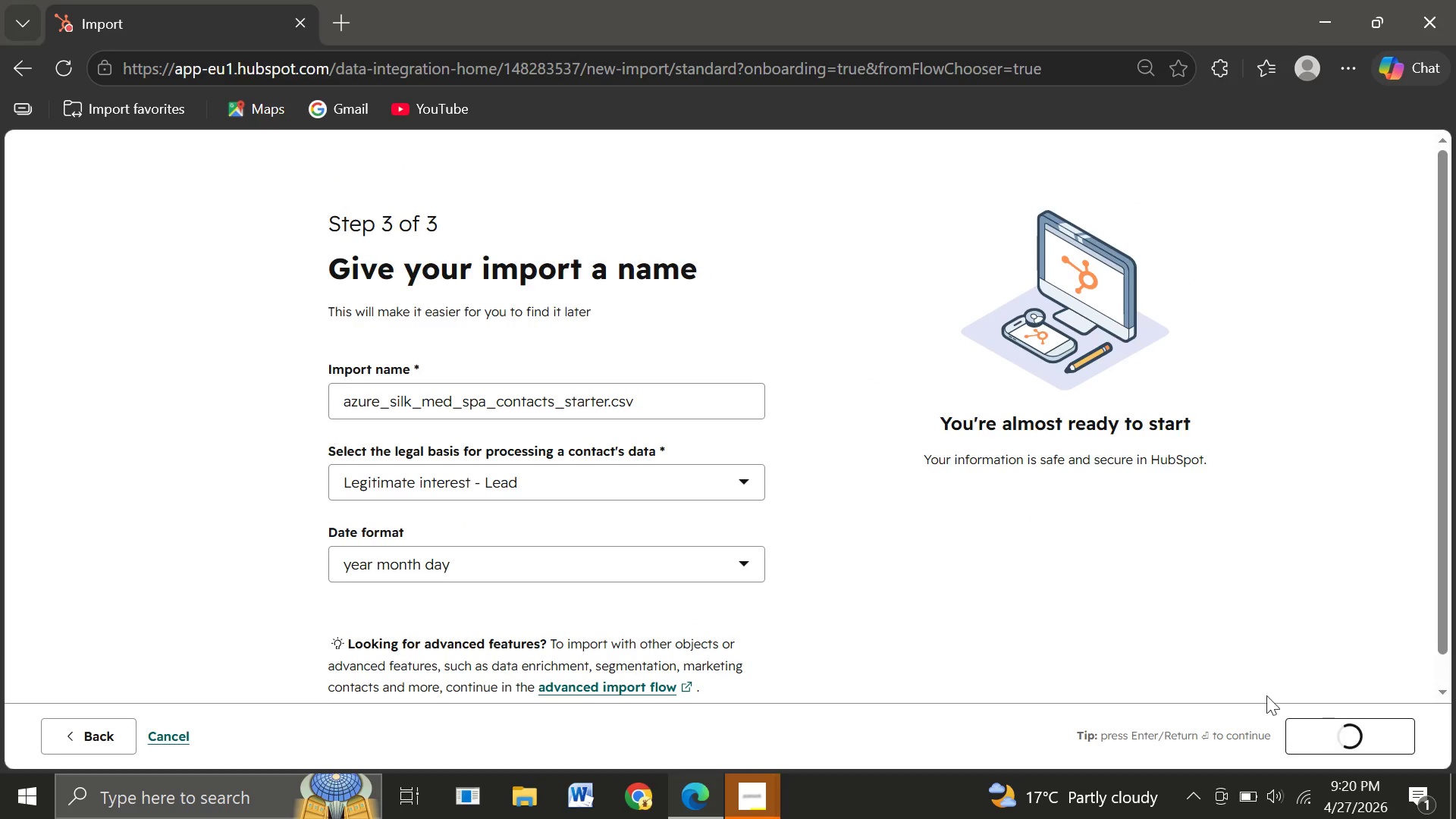 
mouse_move([1003, 610])
 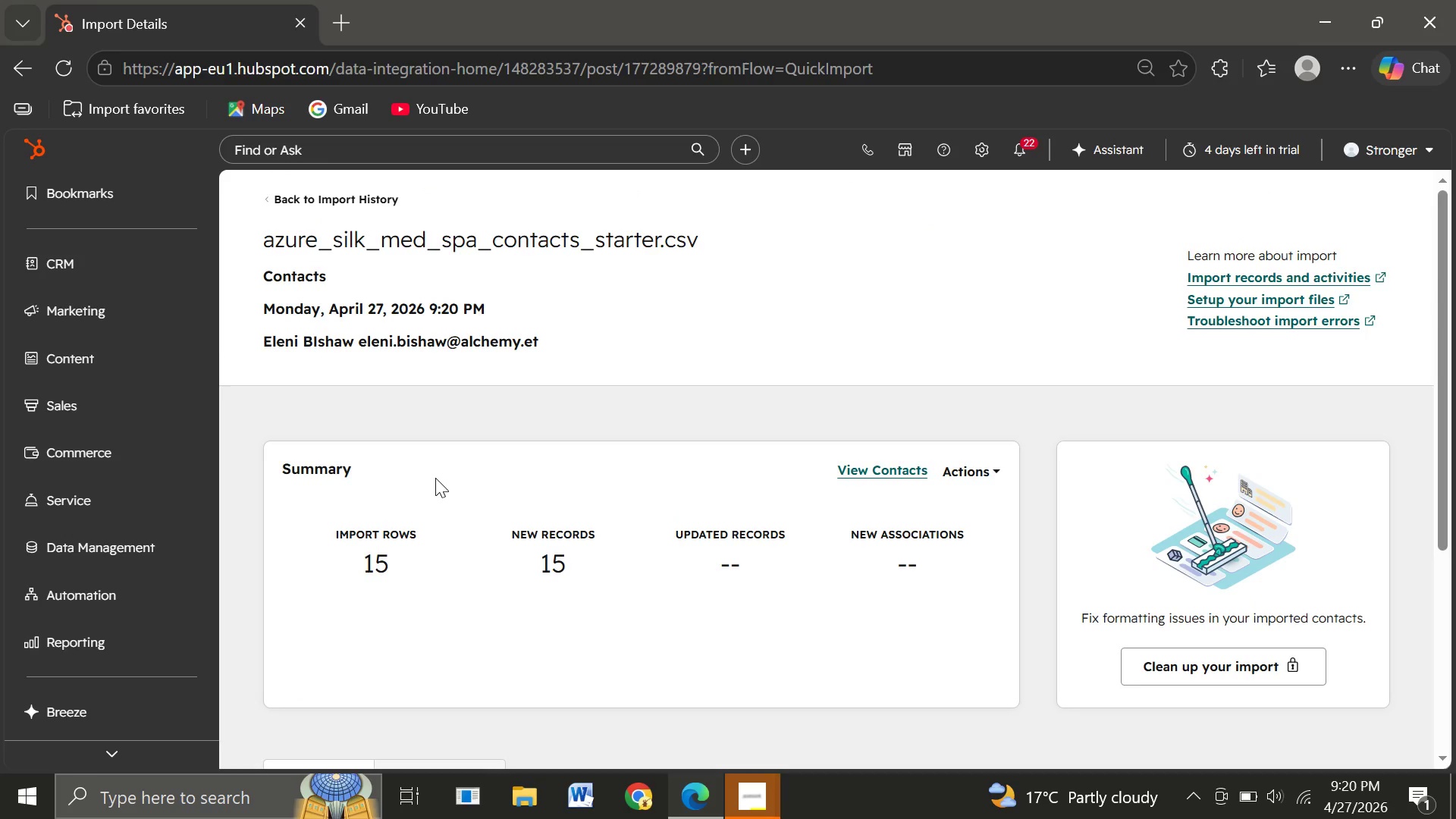 
wait(13.1)
 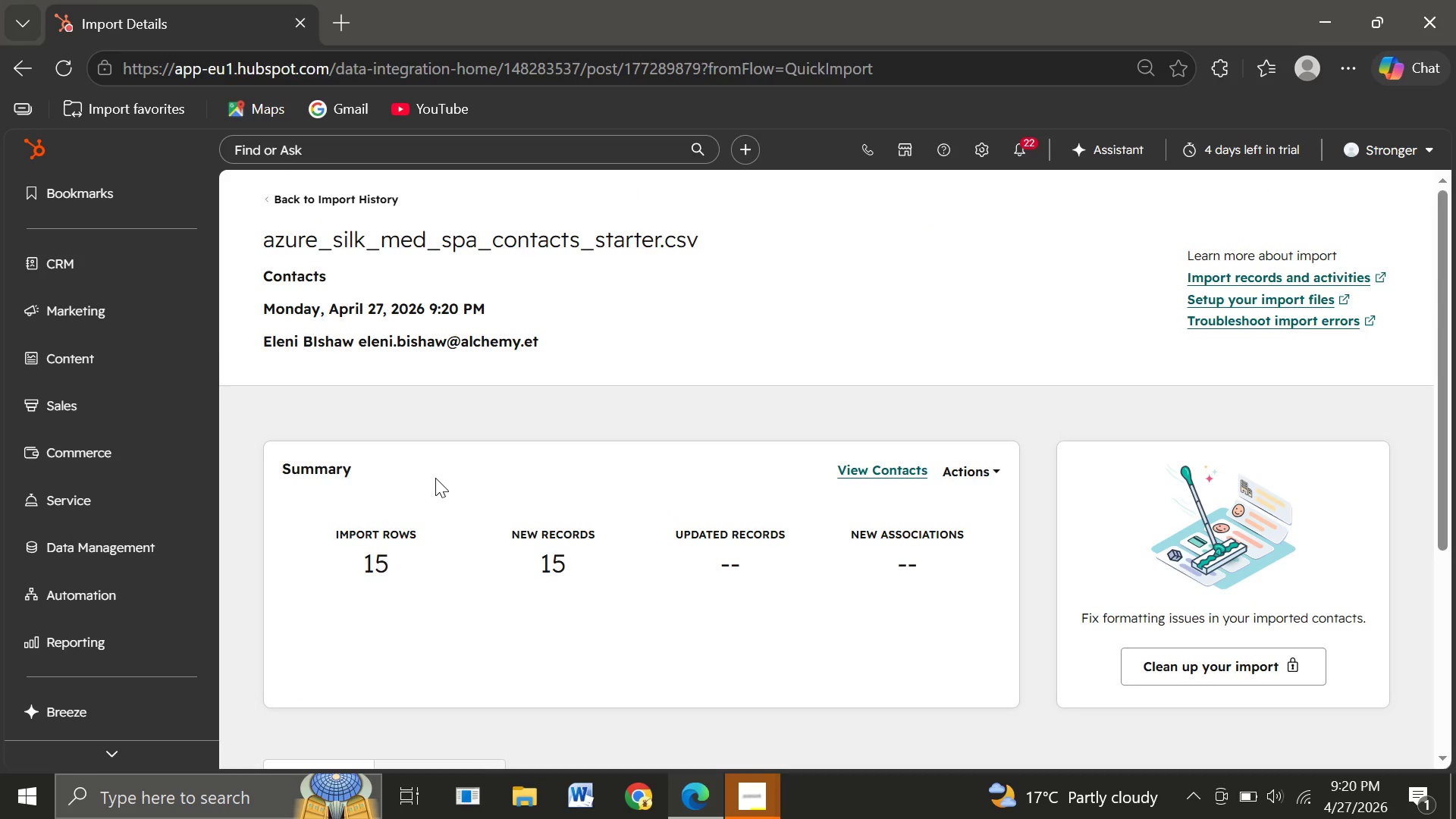 
left_click([123, 315])
 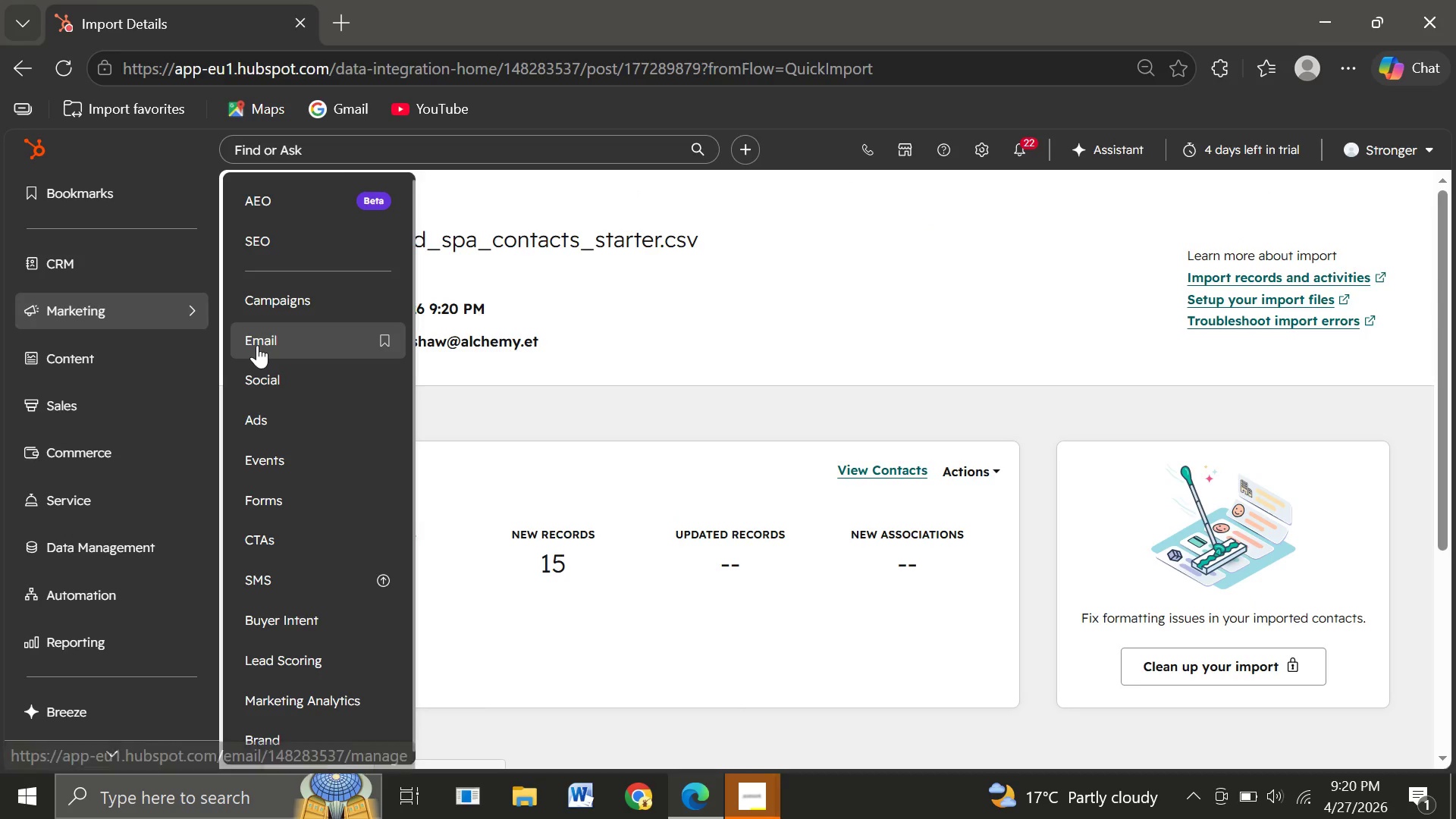 
left_click([257, 345])
 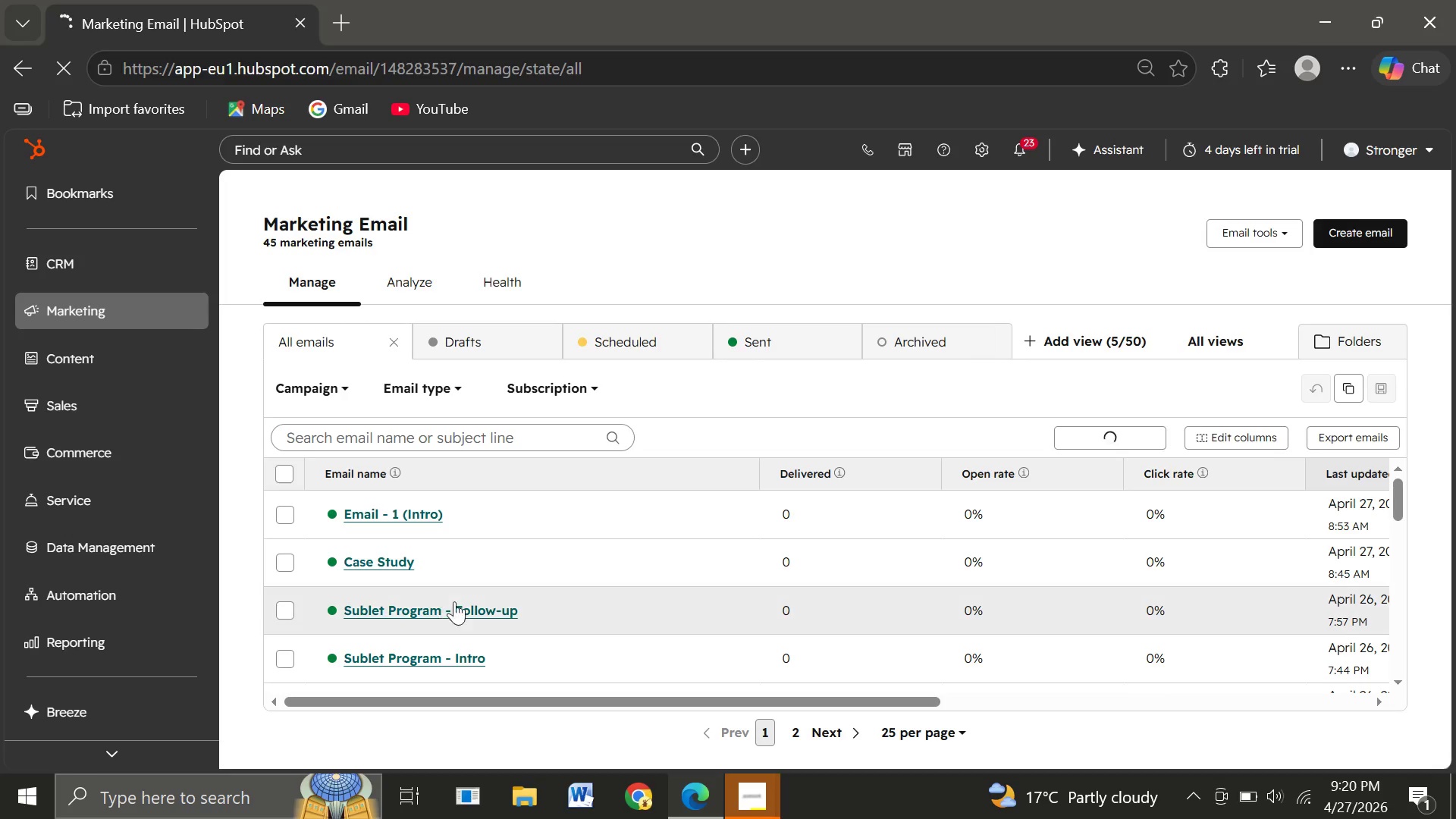 
wait(19.45)
 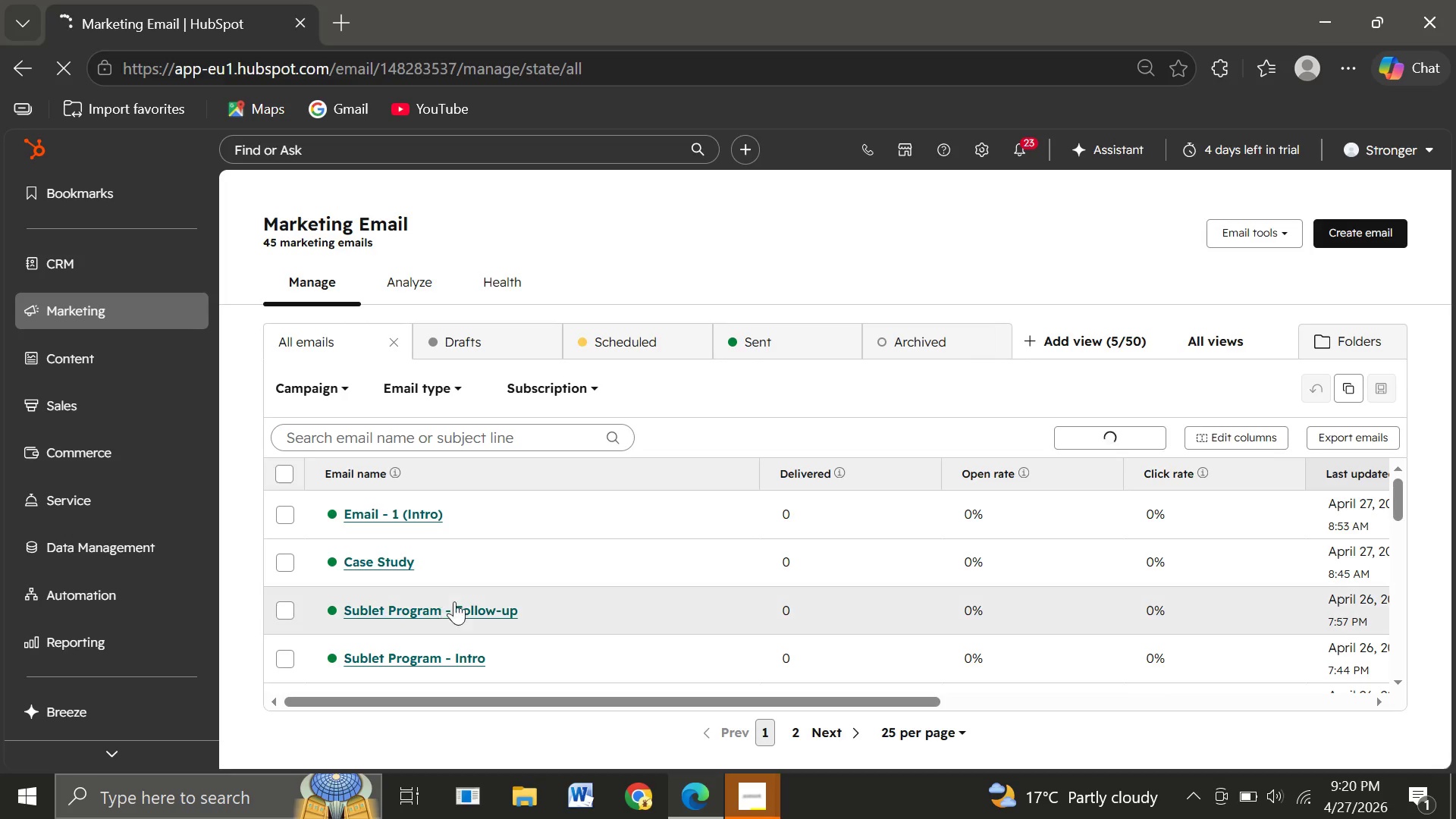 
left_click([1368, 231])
 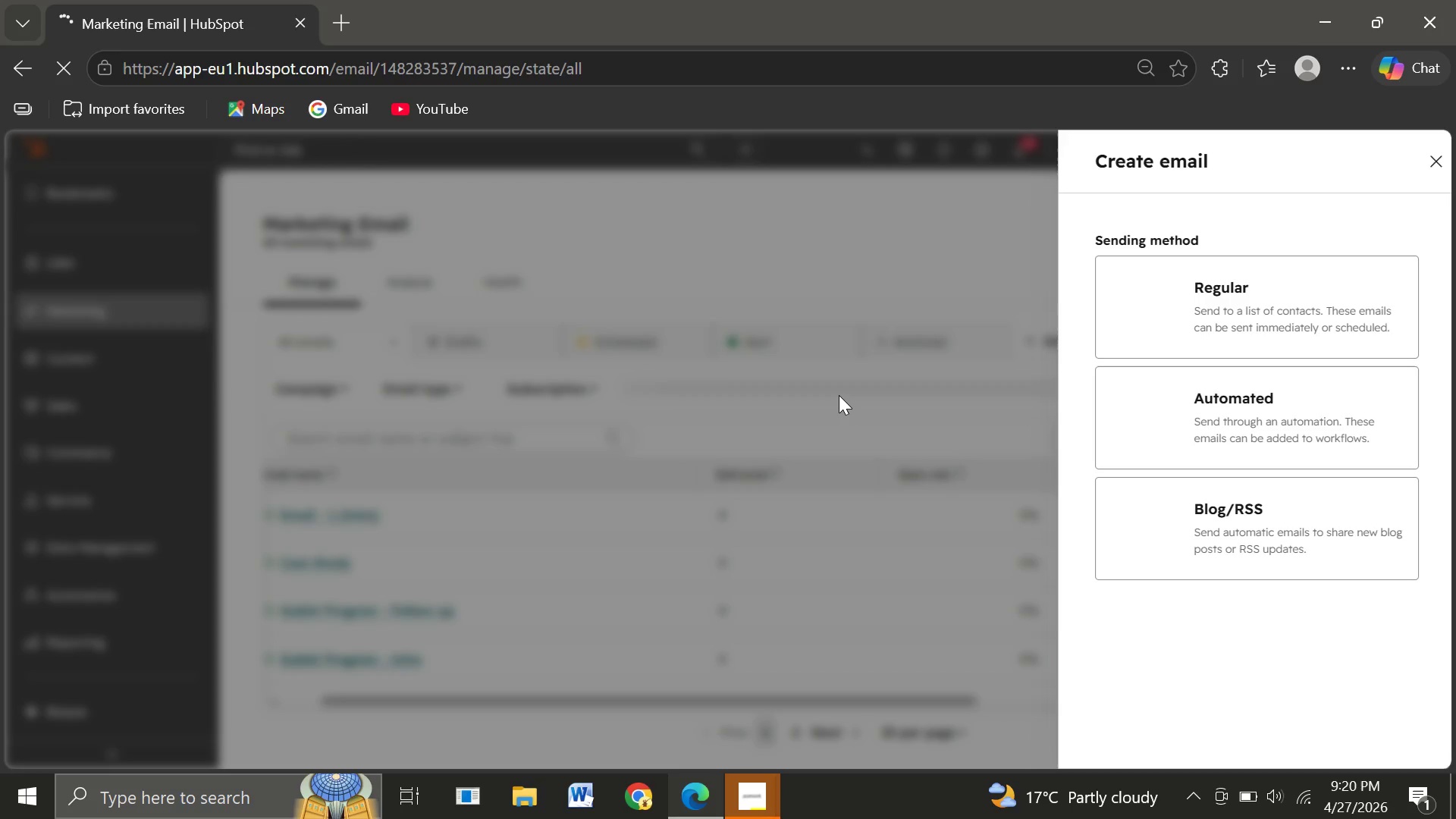 
left_click([1162, 398])
 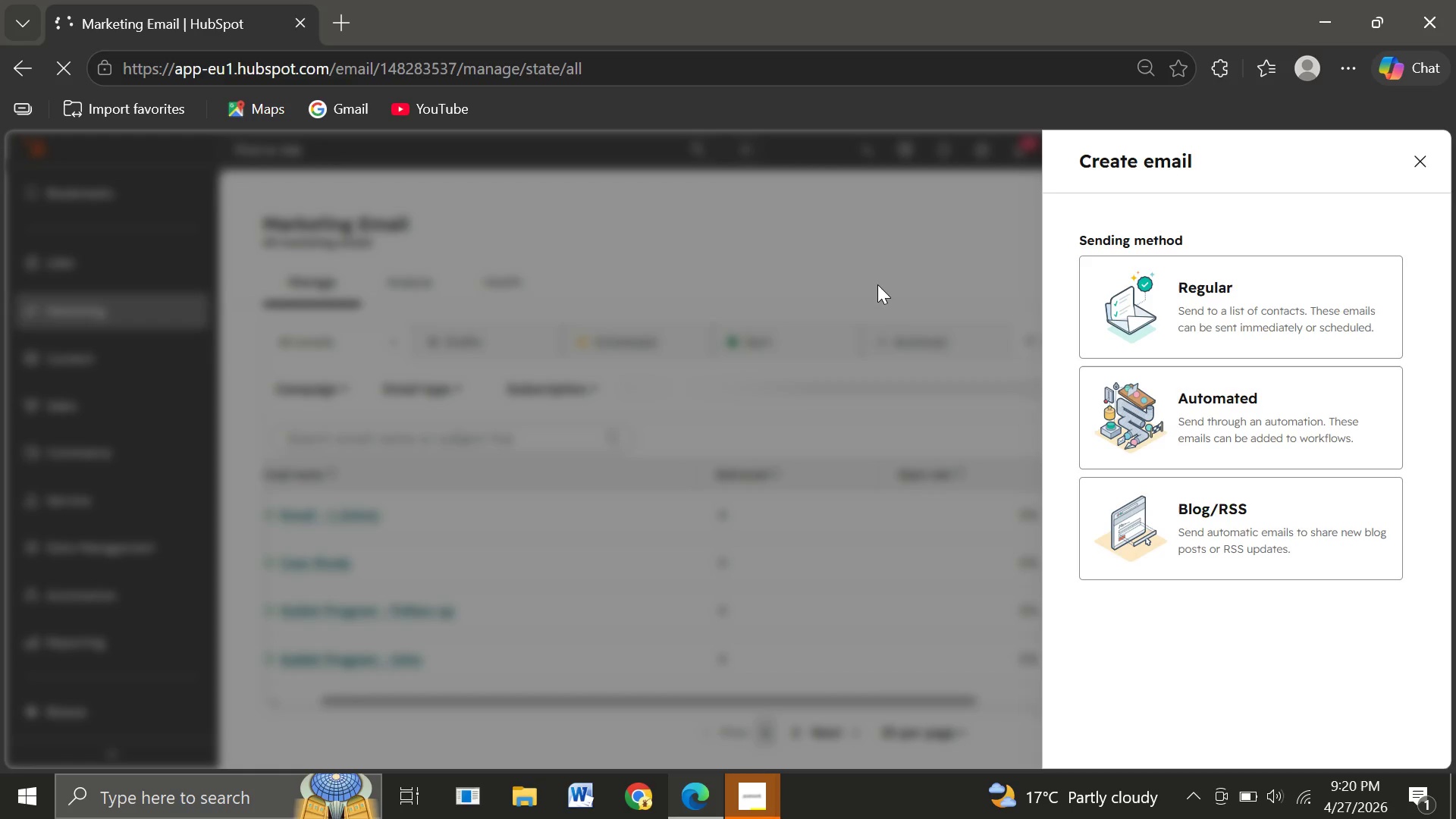 
left_click([1177, 436])
 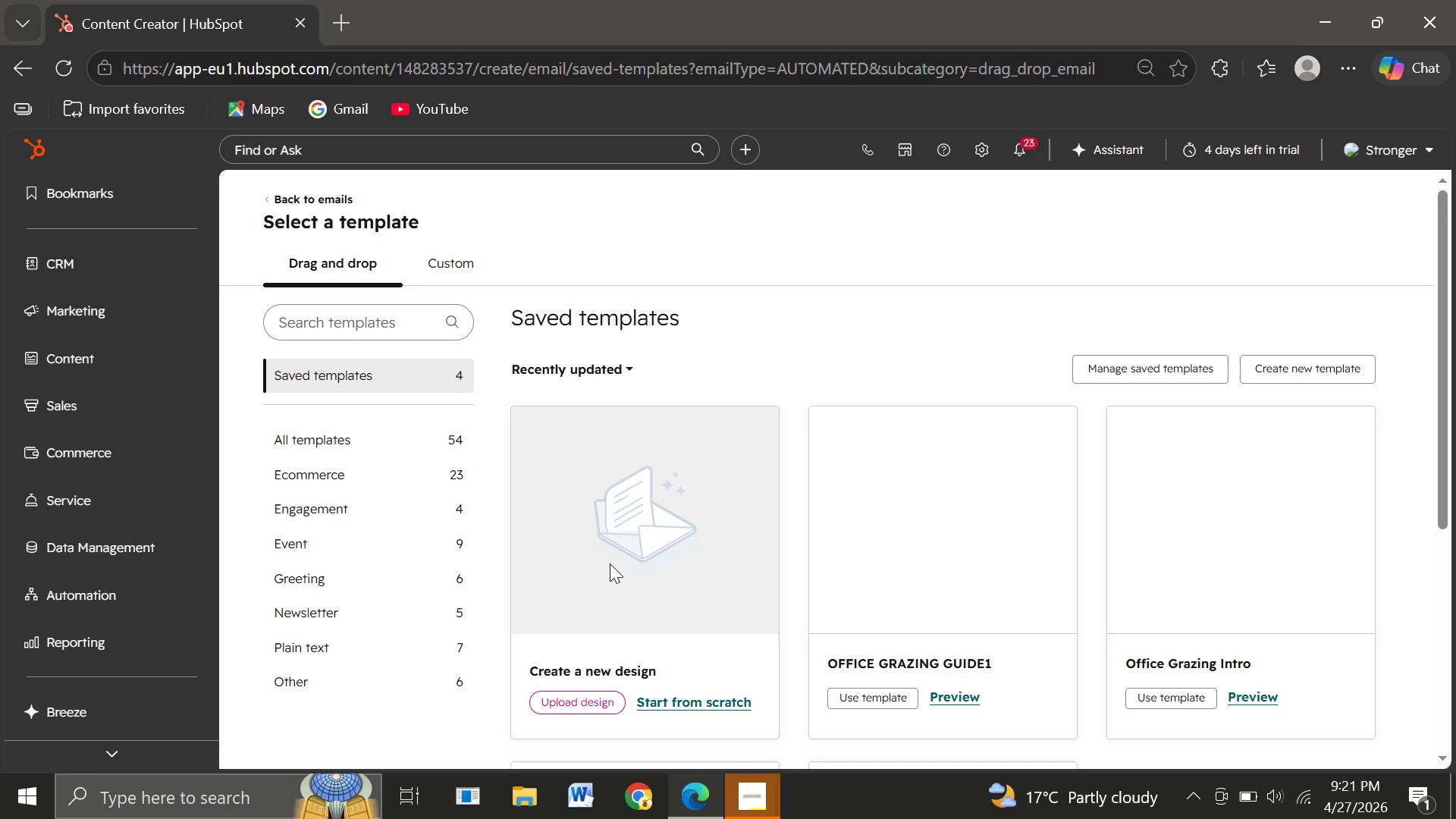 
wait(15.05)
 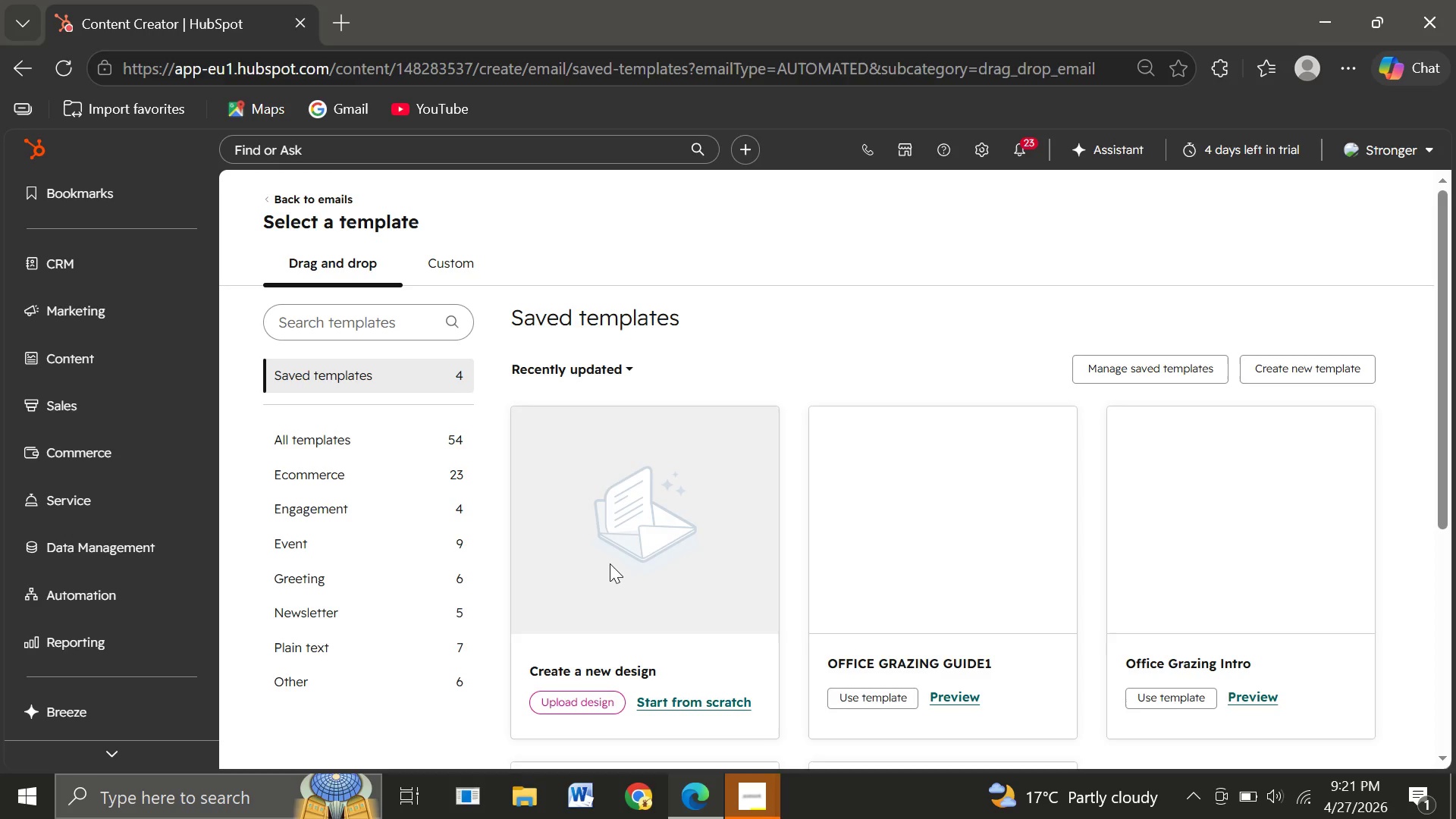 
left_click([432, 579])
 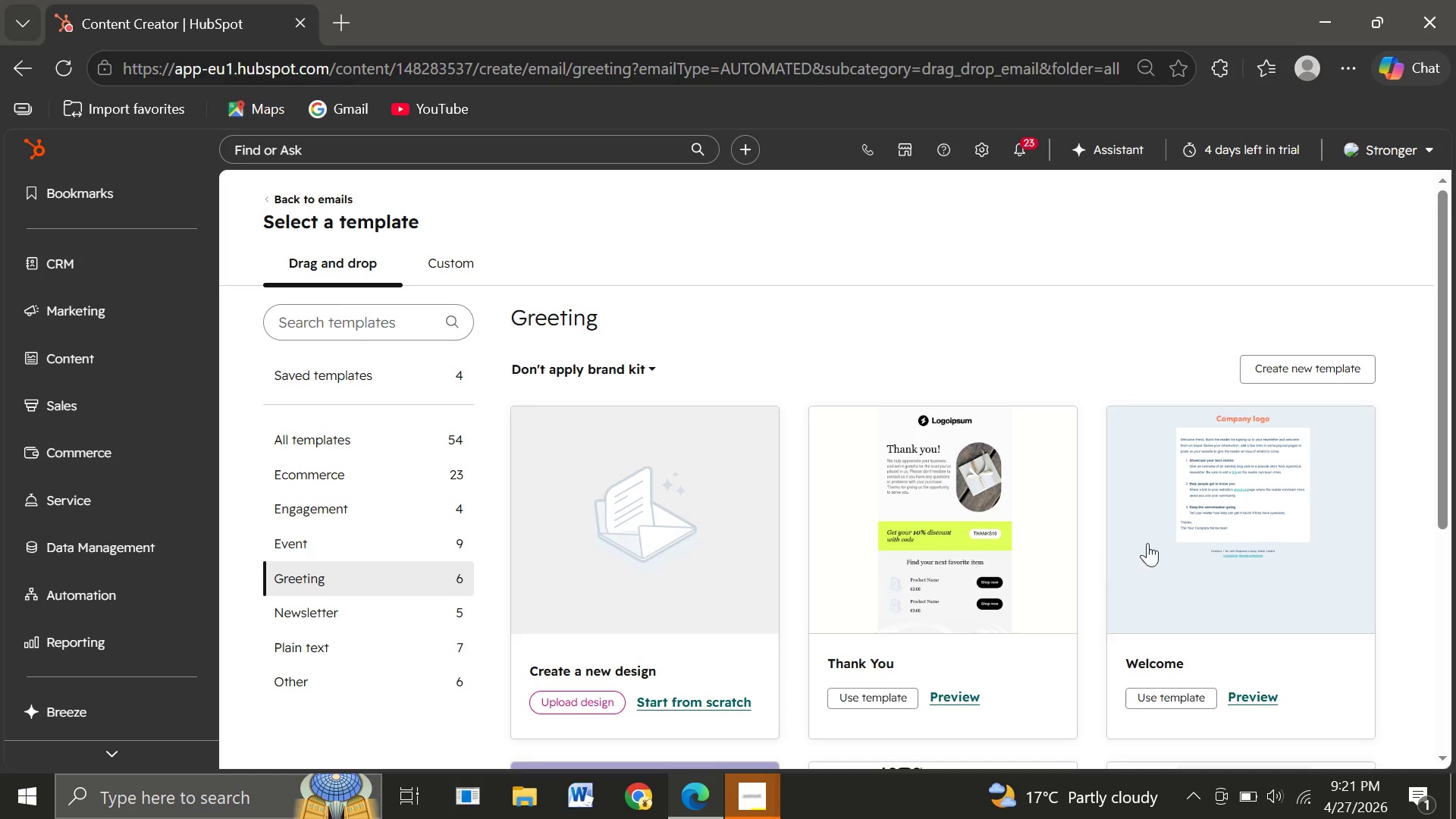 
left_click([1185, 529])
 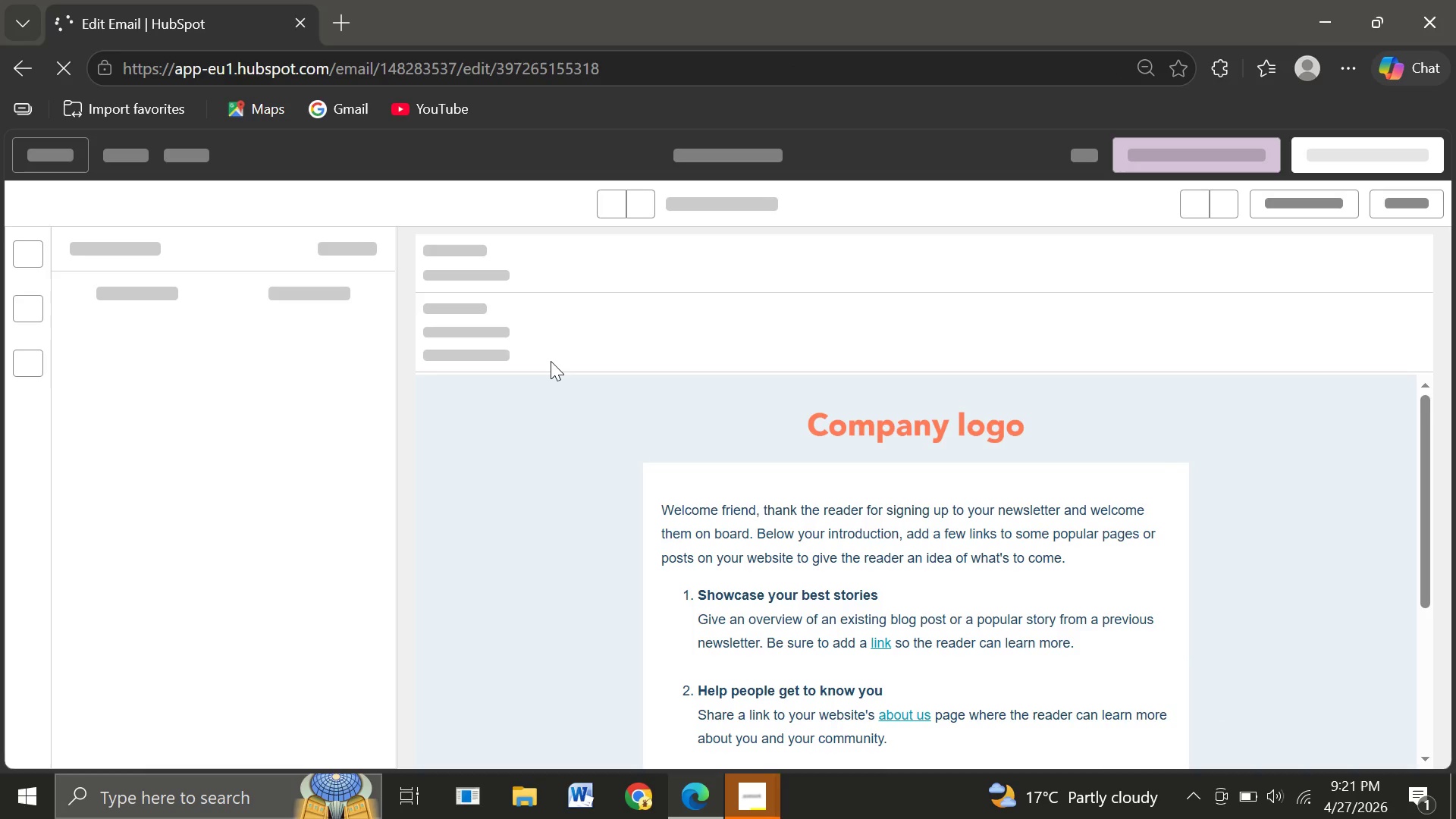 
mouse_move([701, 254])
 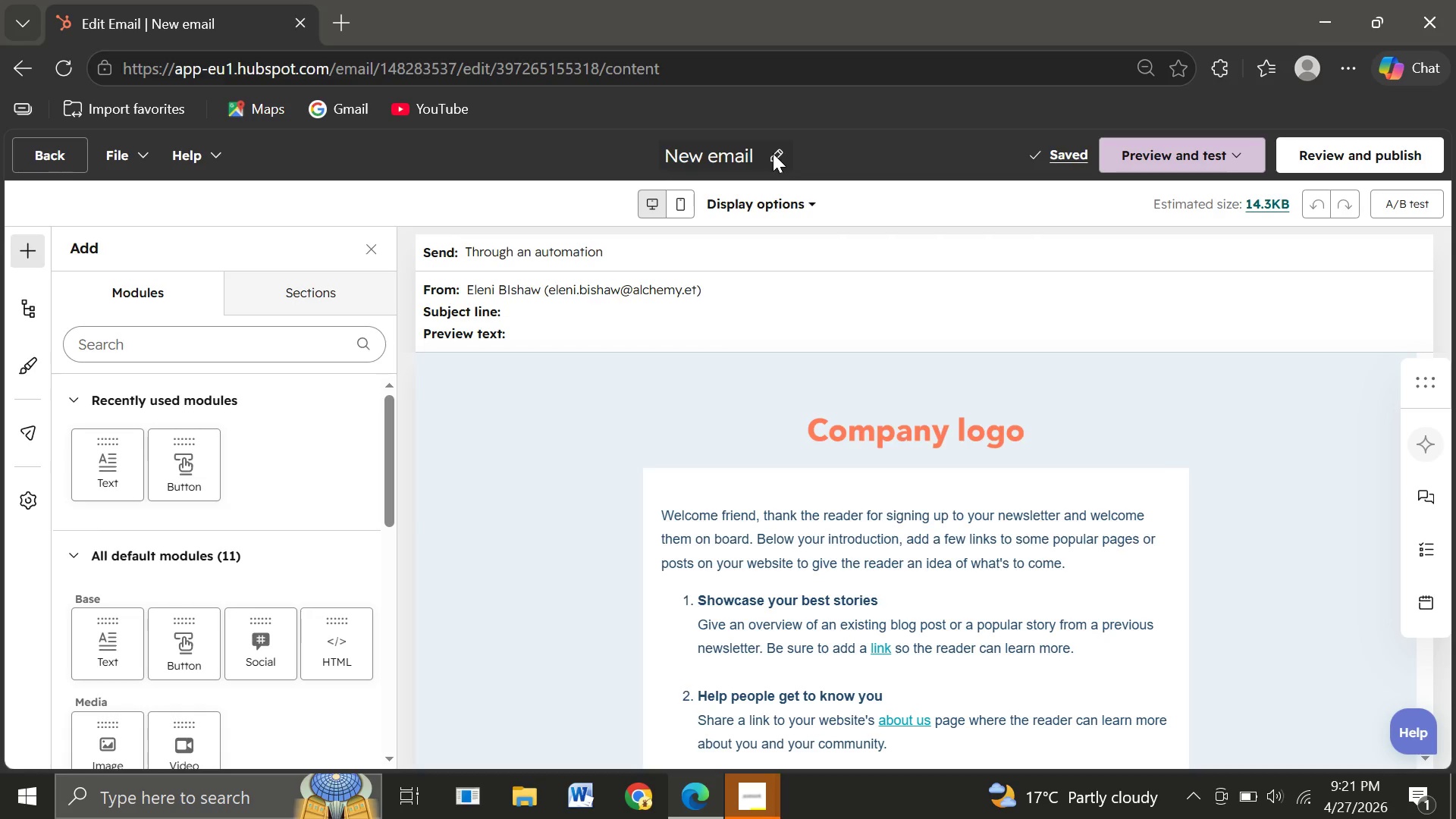 
left_click([773, 153])
 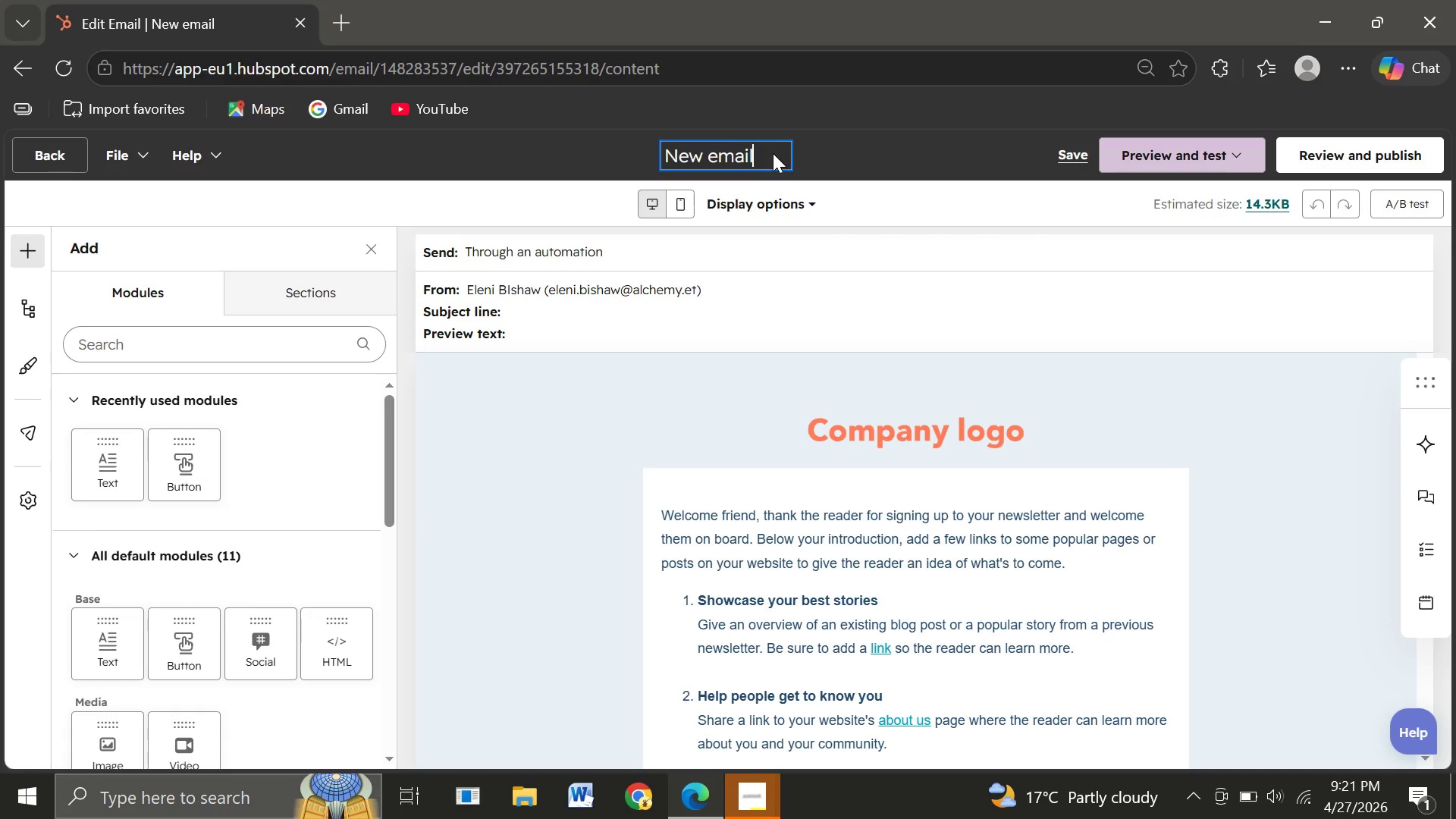 
key(Backspace)
key(Backspace)
key(Backspace)
key(Backspace)
key(Backspace)
key(Backspace)
key(Backspace)
key(Backspace)
key(Backspace)
key(Backspace)
type(Essential )
 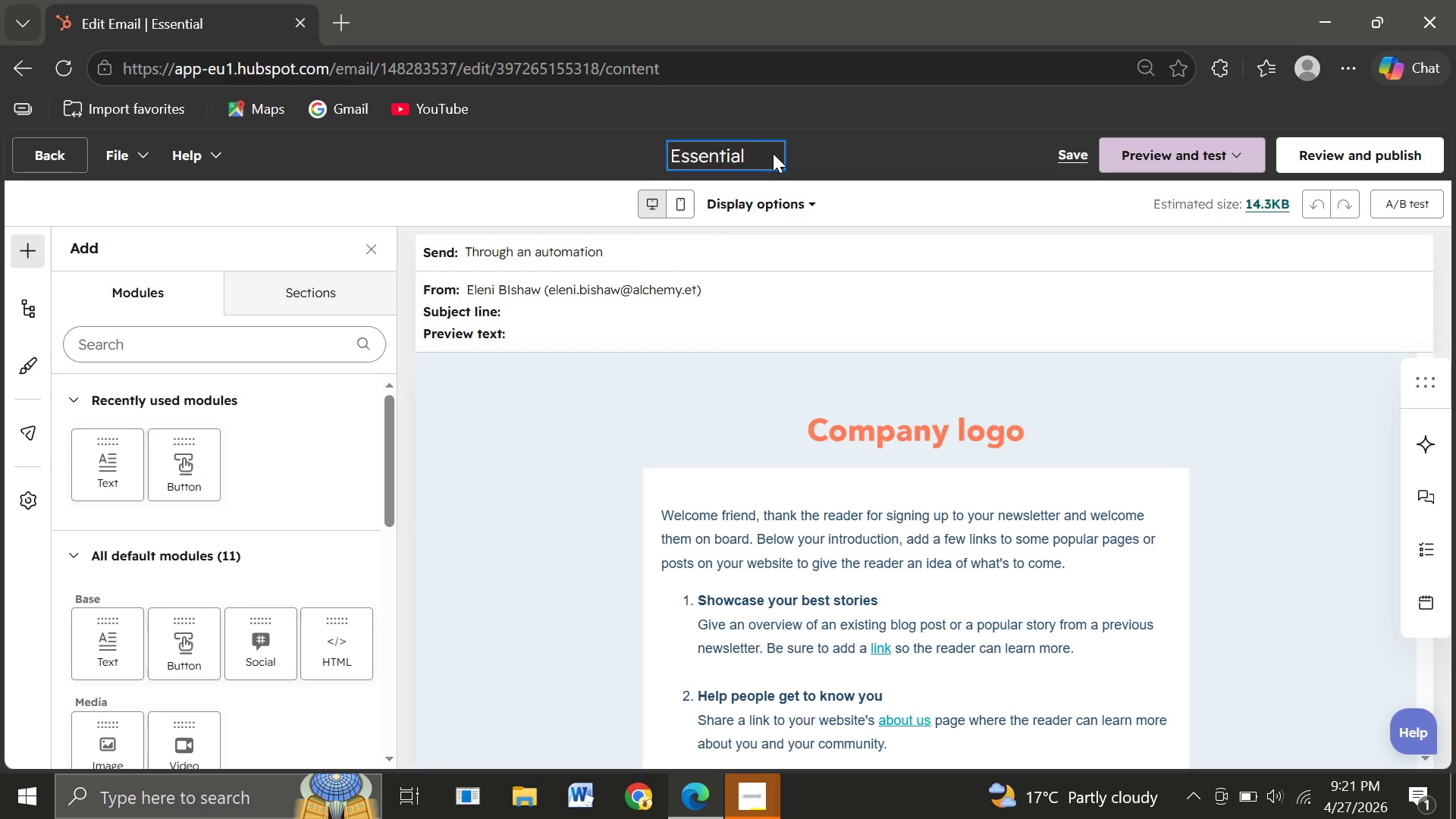 
type(Post-Peel Care)
 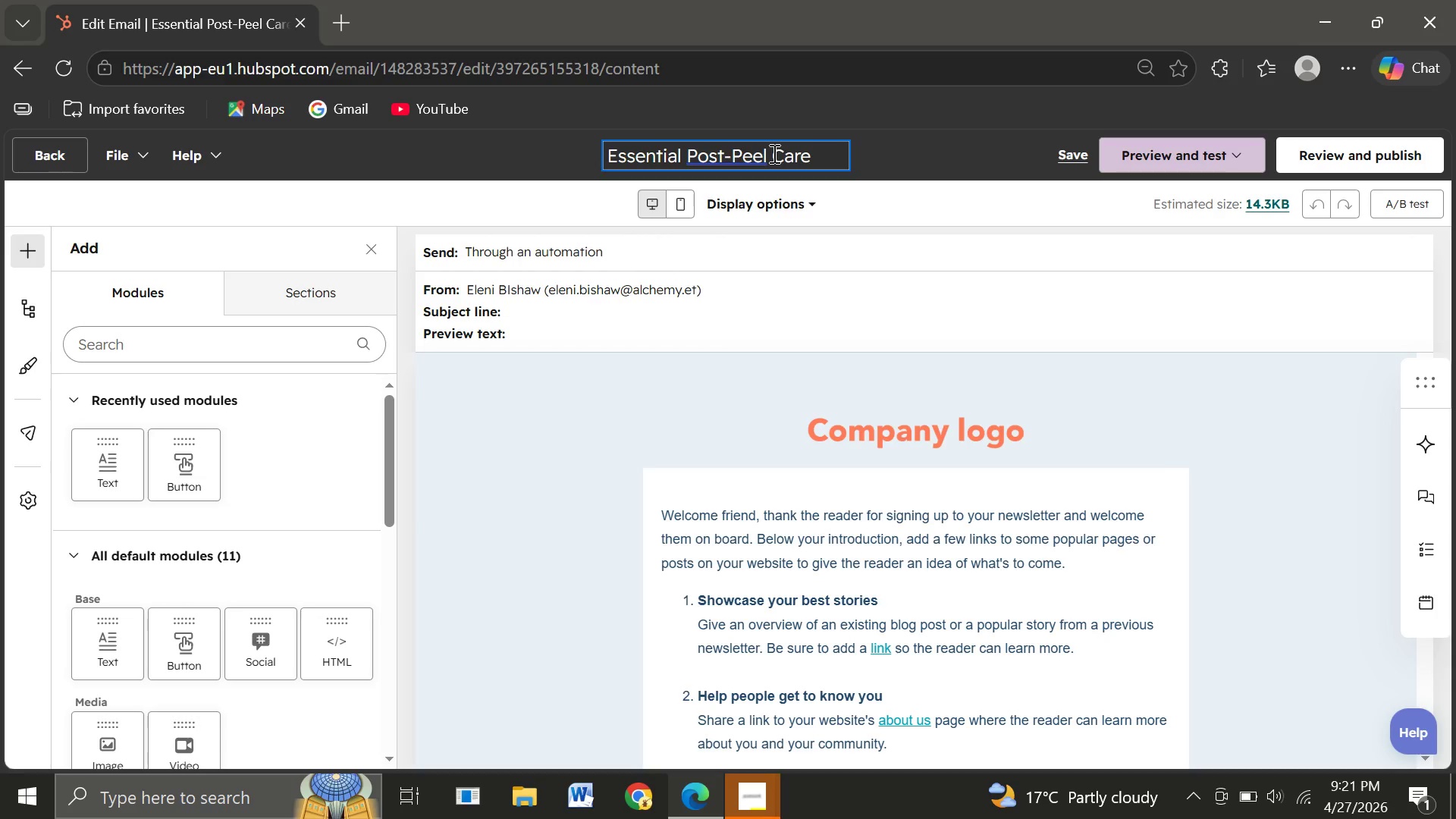 
left_click([780, 311])
 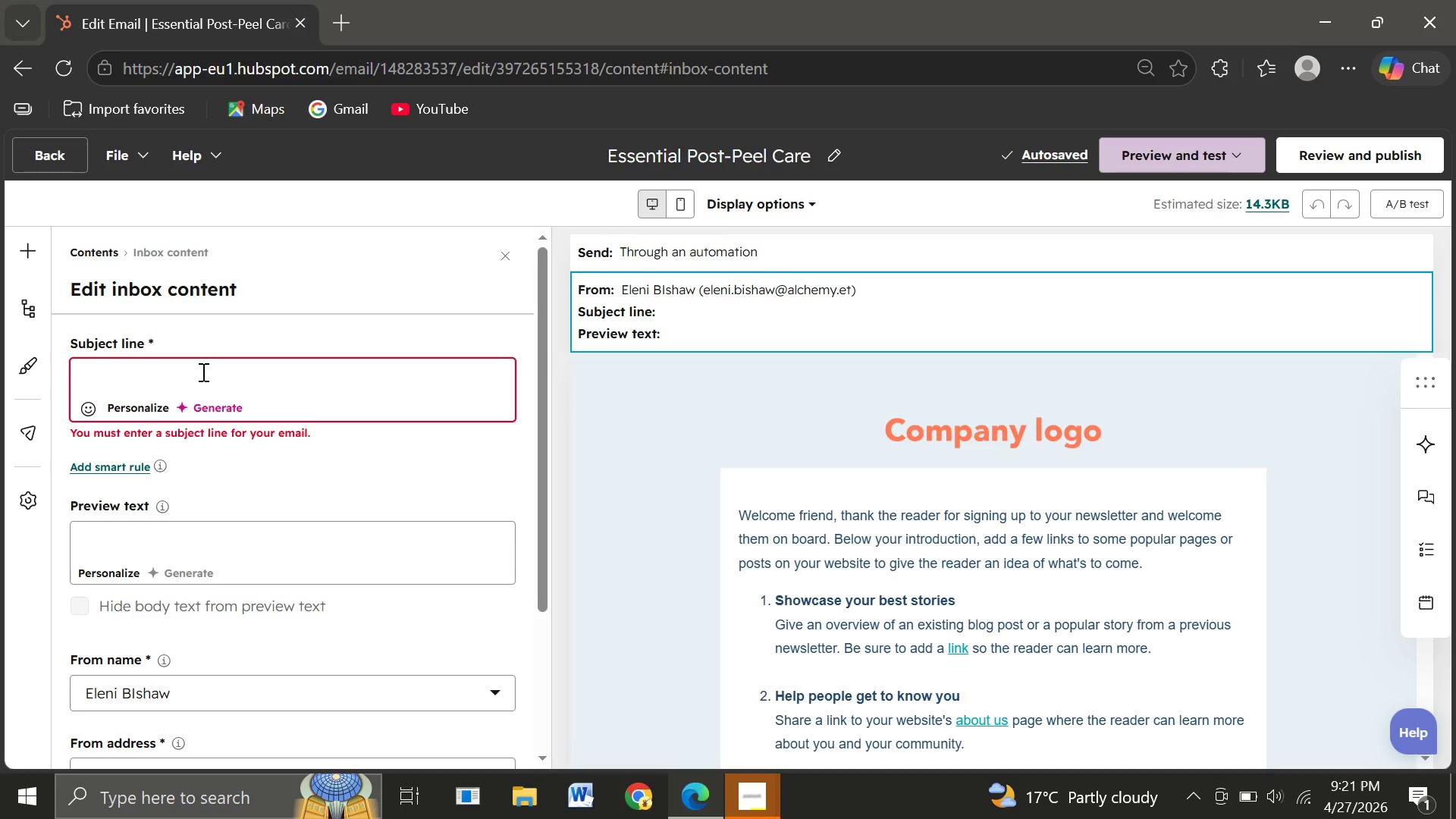 
left_click([128, 374])
 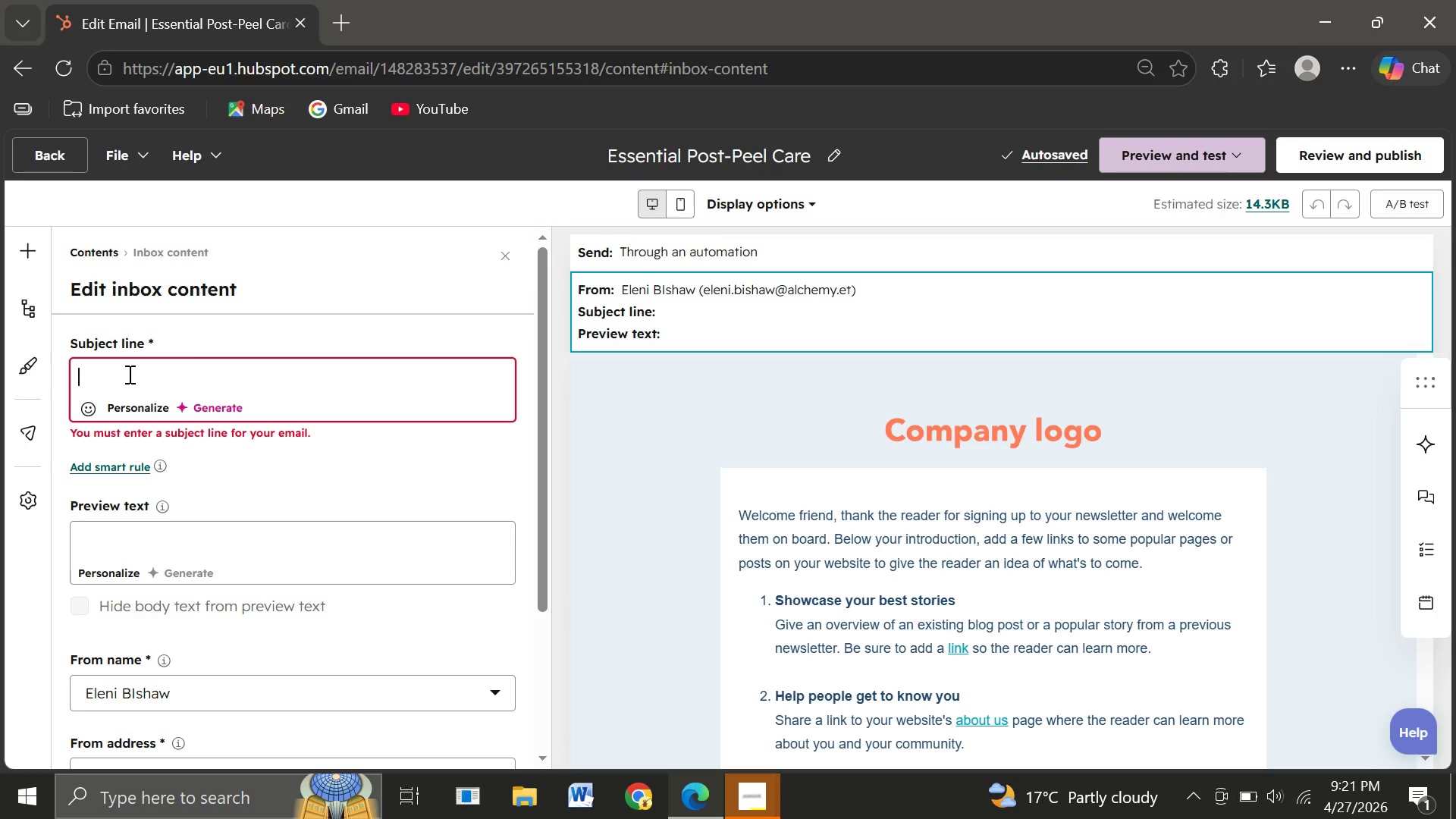 
hold_key(key=ShiftRight, duration=1.53)
 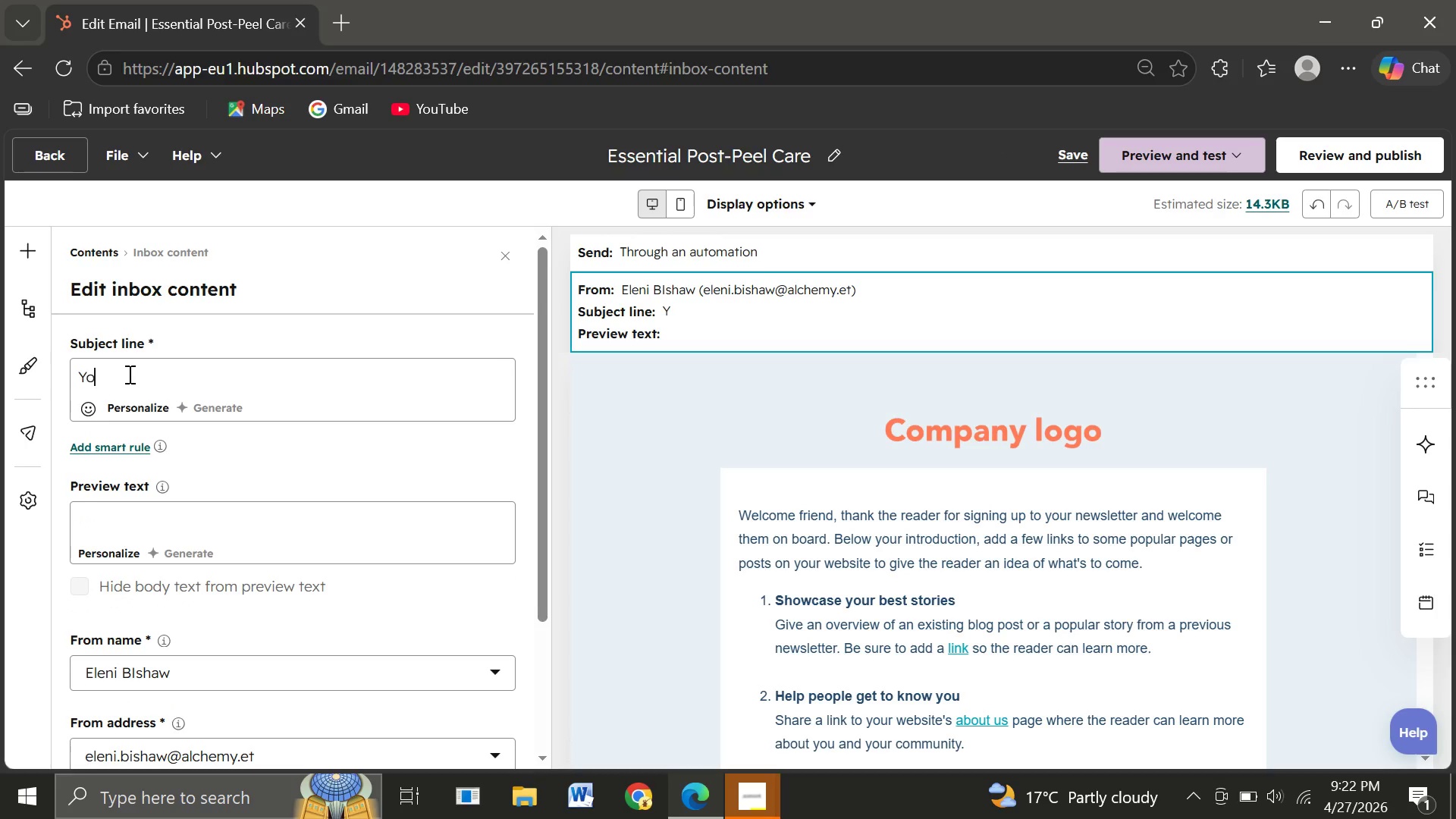 
type(Your Post )
key(Backspace)
type(-Peel Care Guide )
 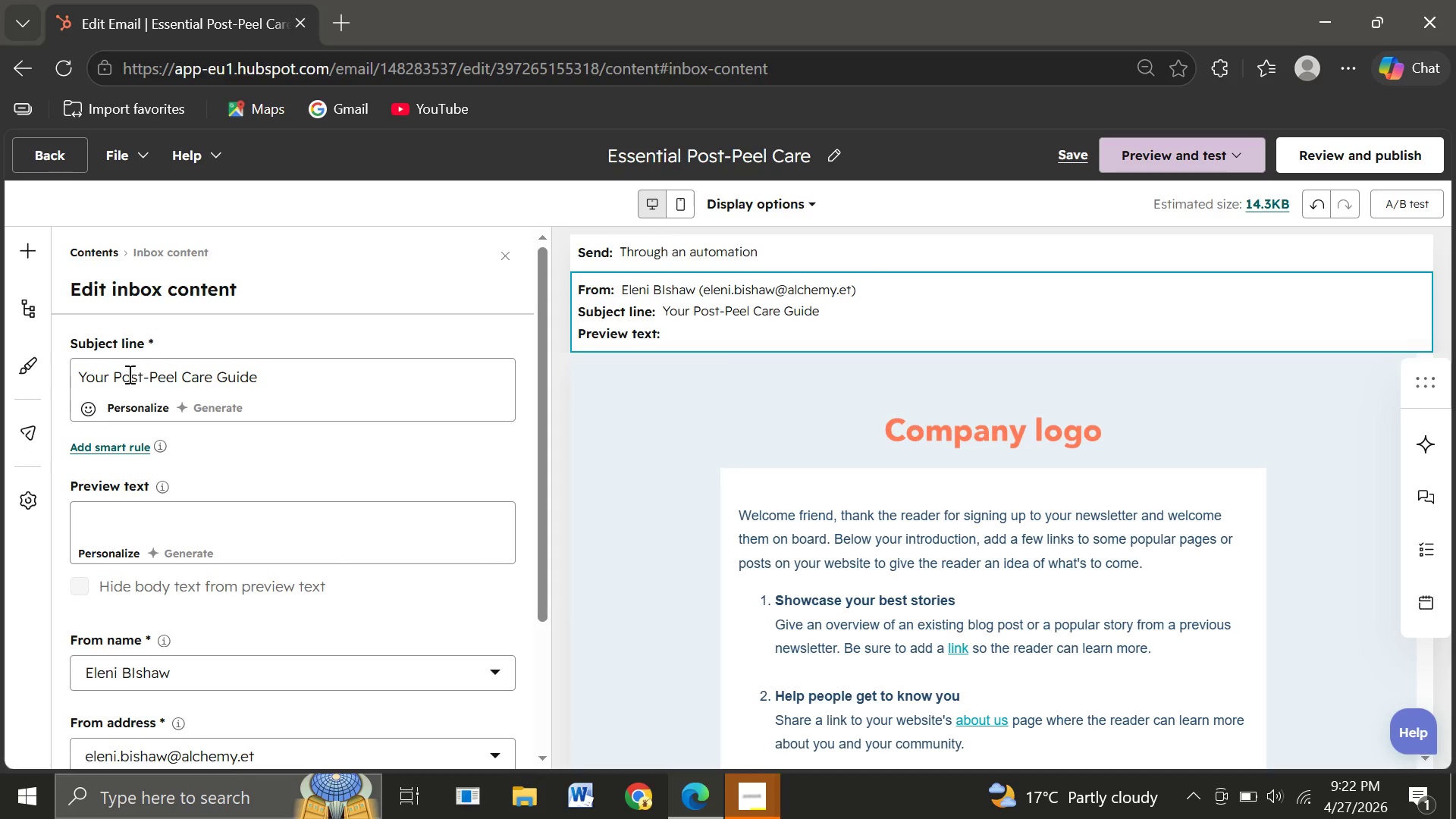 
left_click([93, 410])
 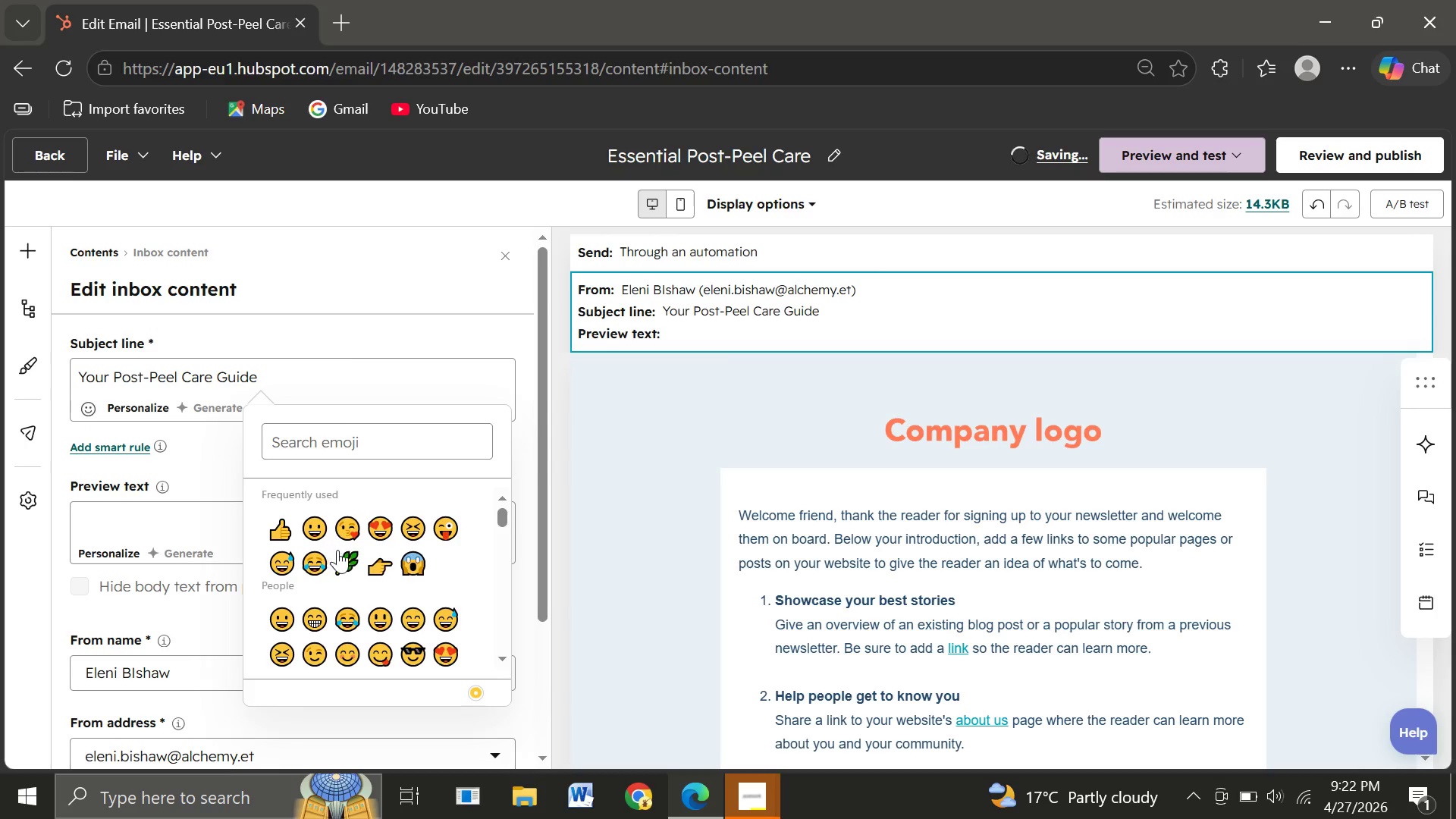 
left_click([347, 560])
 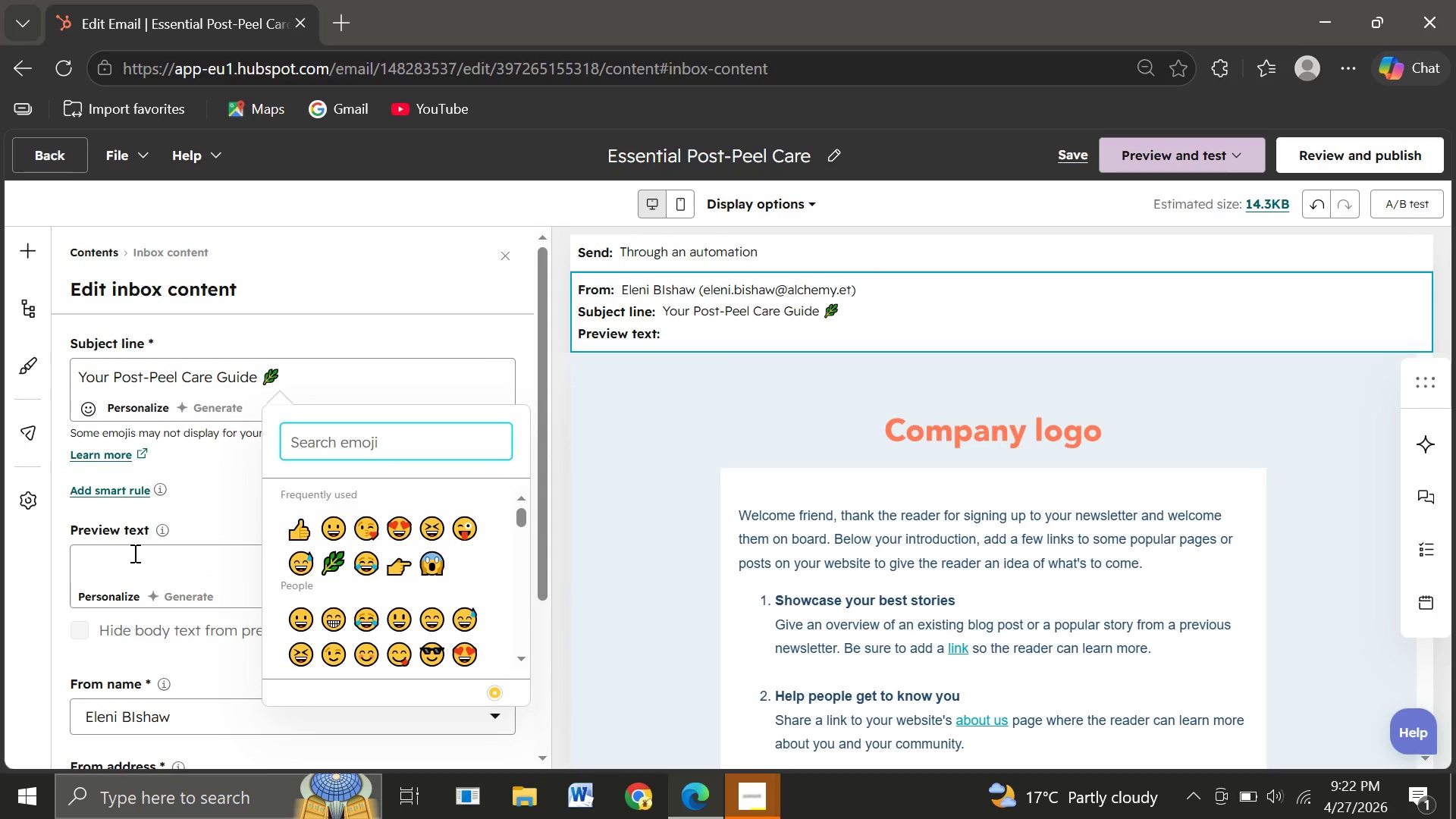 
left_click([97, 557])
 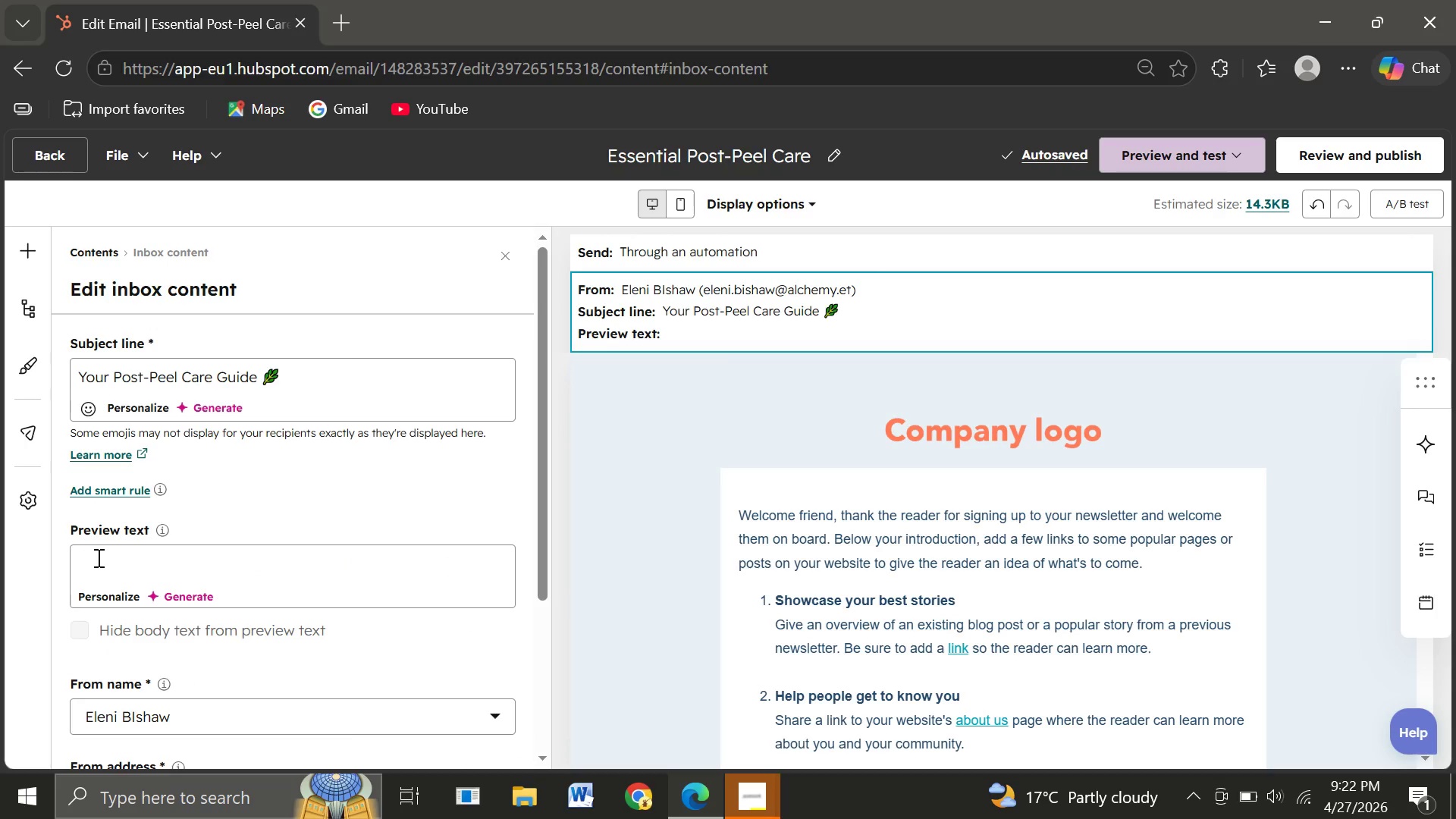 
key(Shift+ShiftLeft)
 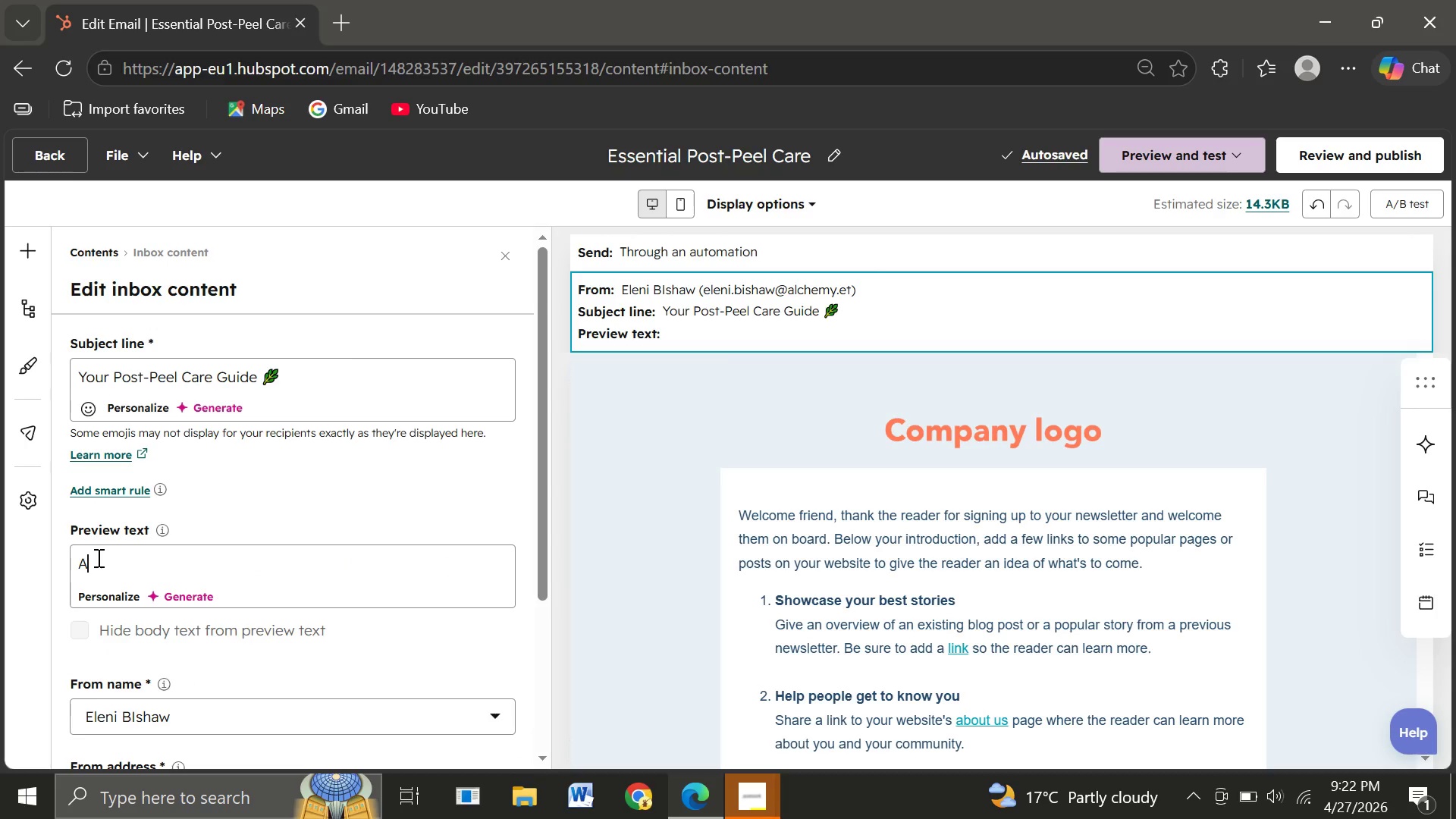 
key(Shift+A)
 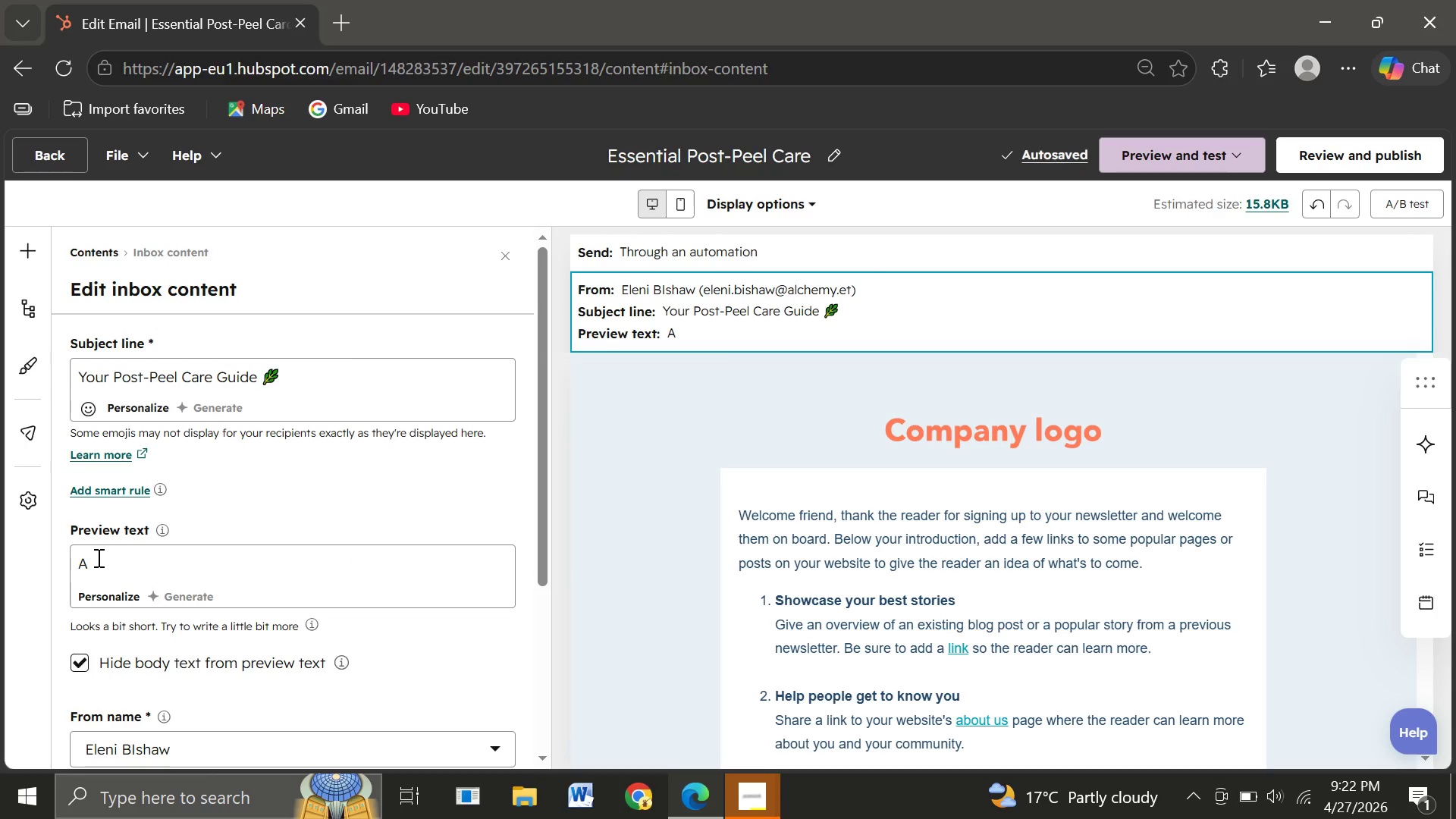 
key(Backspace)
type(Protect t)
key(Backspace)
type(your results with SPF, hydration, and simple aftercare )
 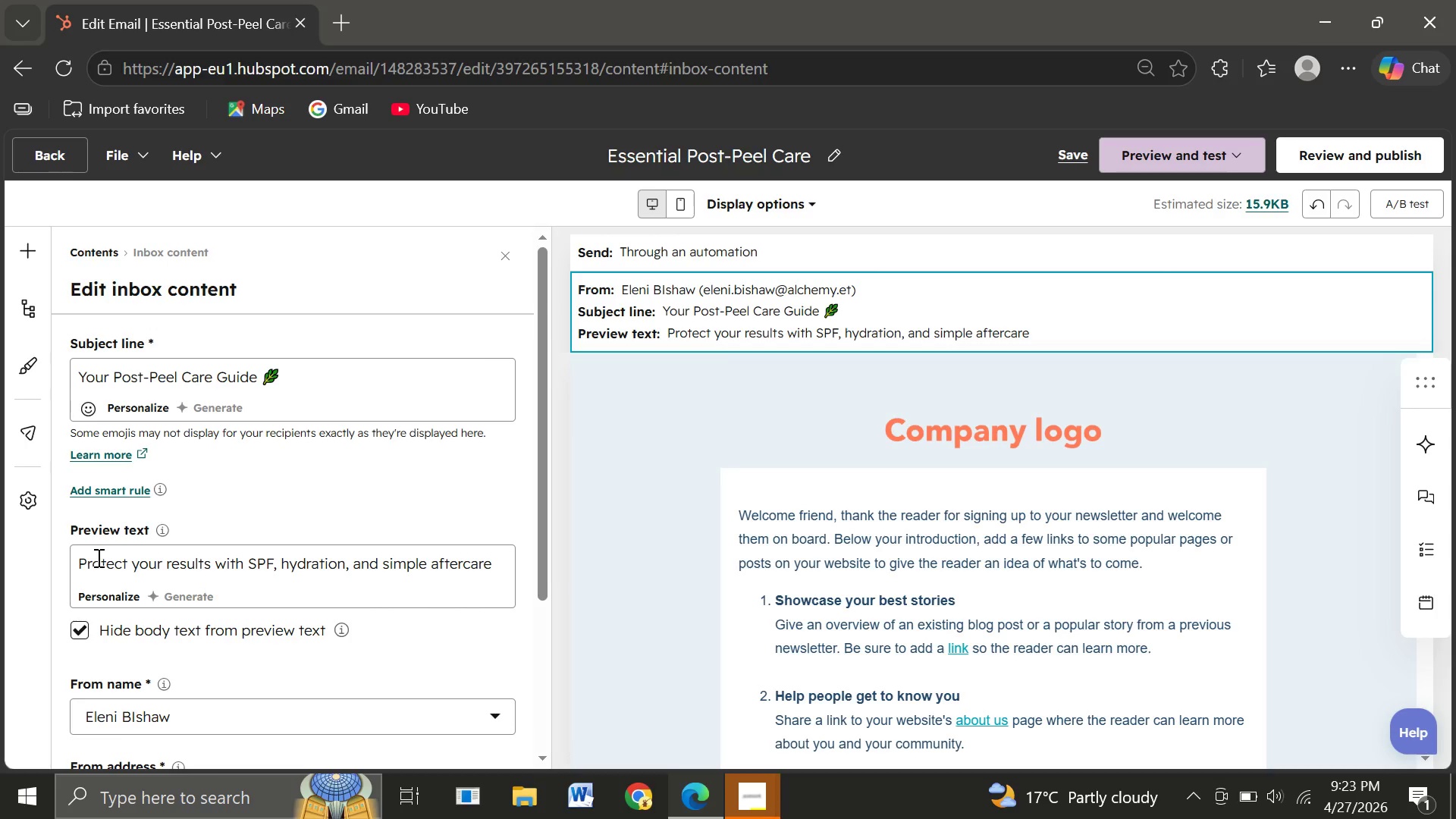 
type(steps)
 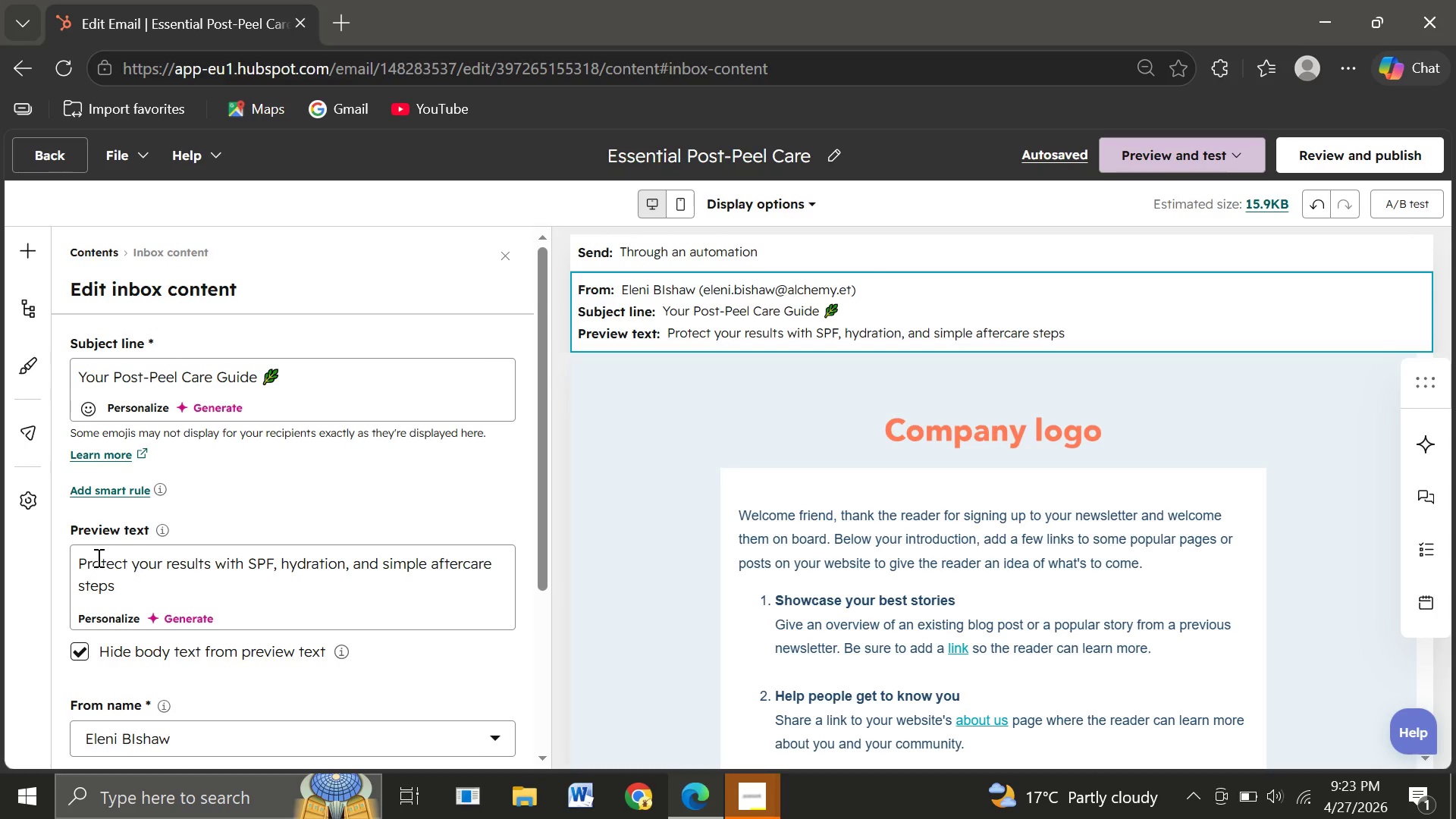 
wait(16.2)
 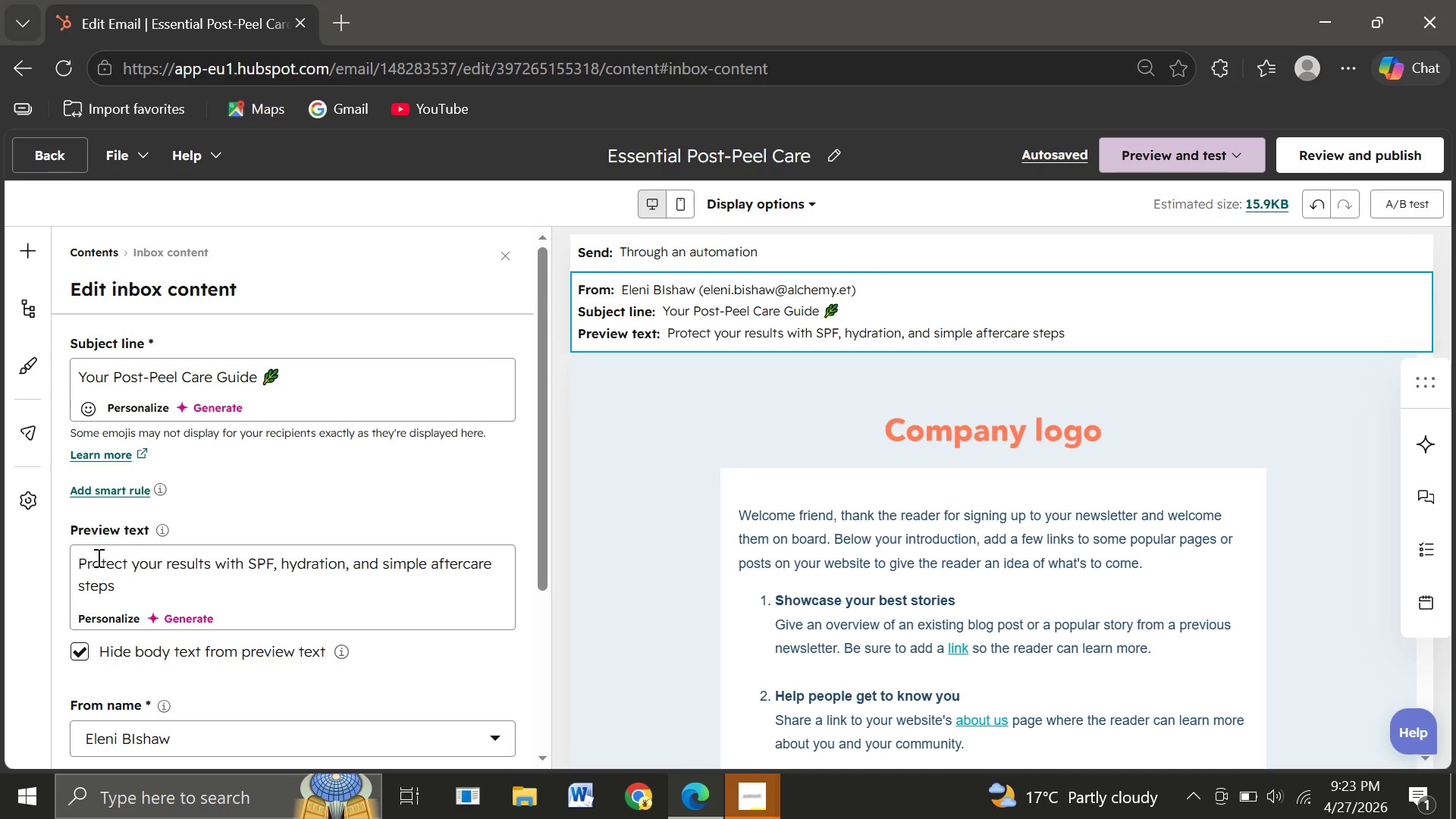 
left_click([943, 518])
 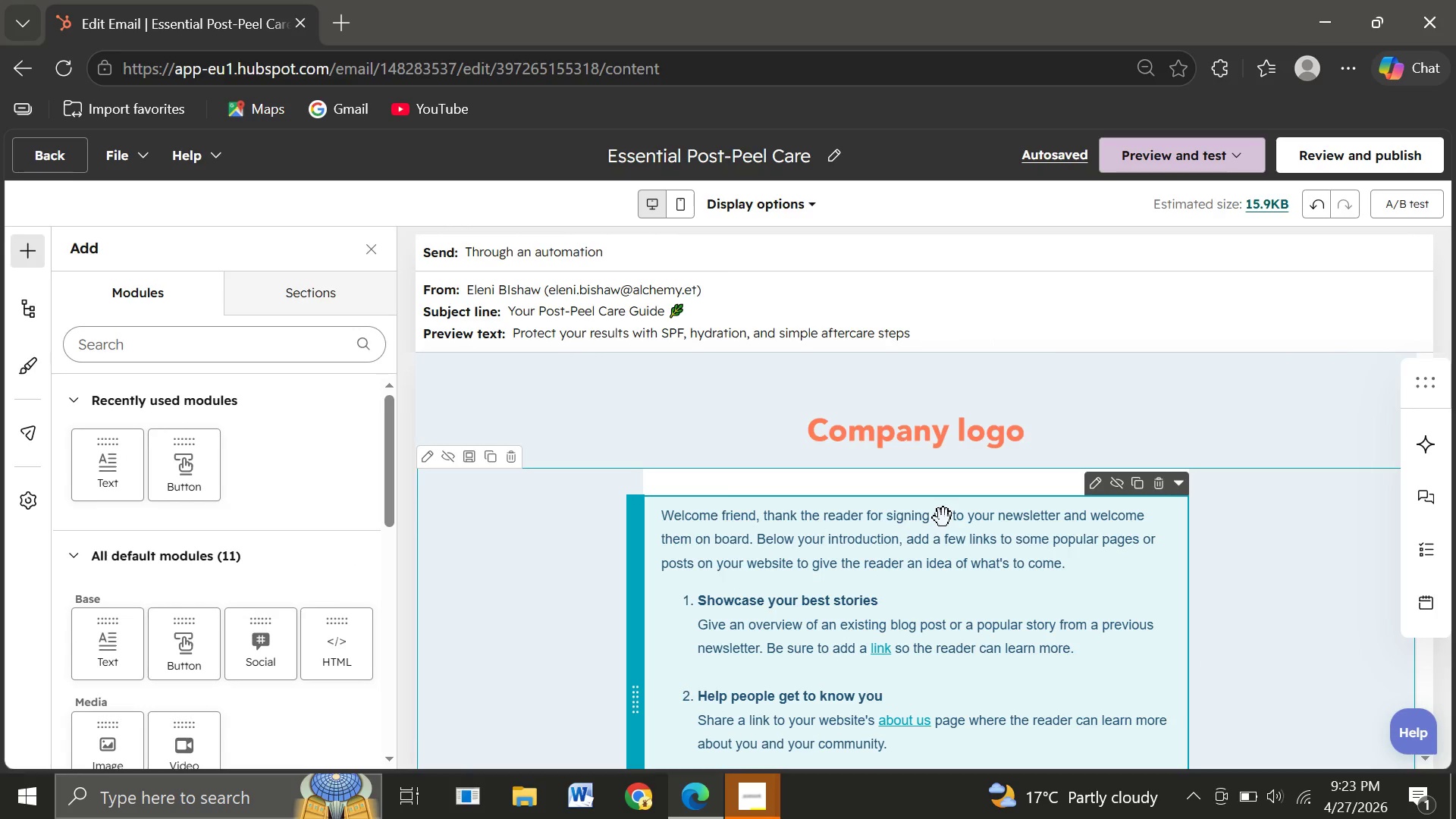 
wait(13.59)
 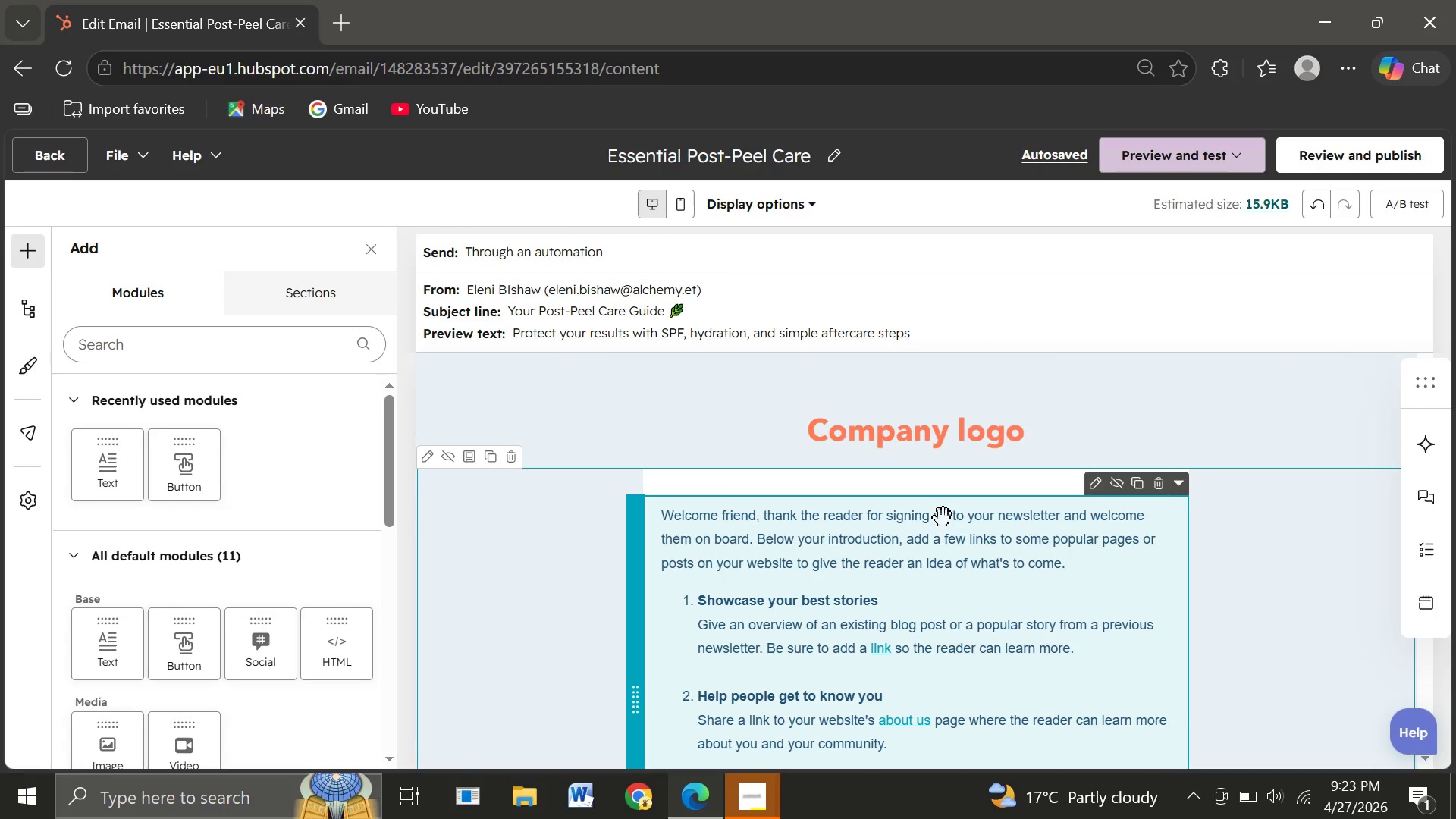 
double_click([777, 605])
 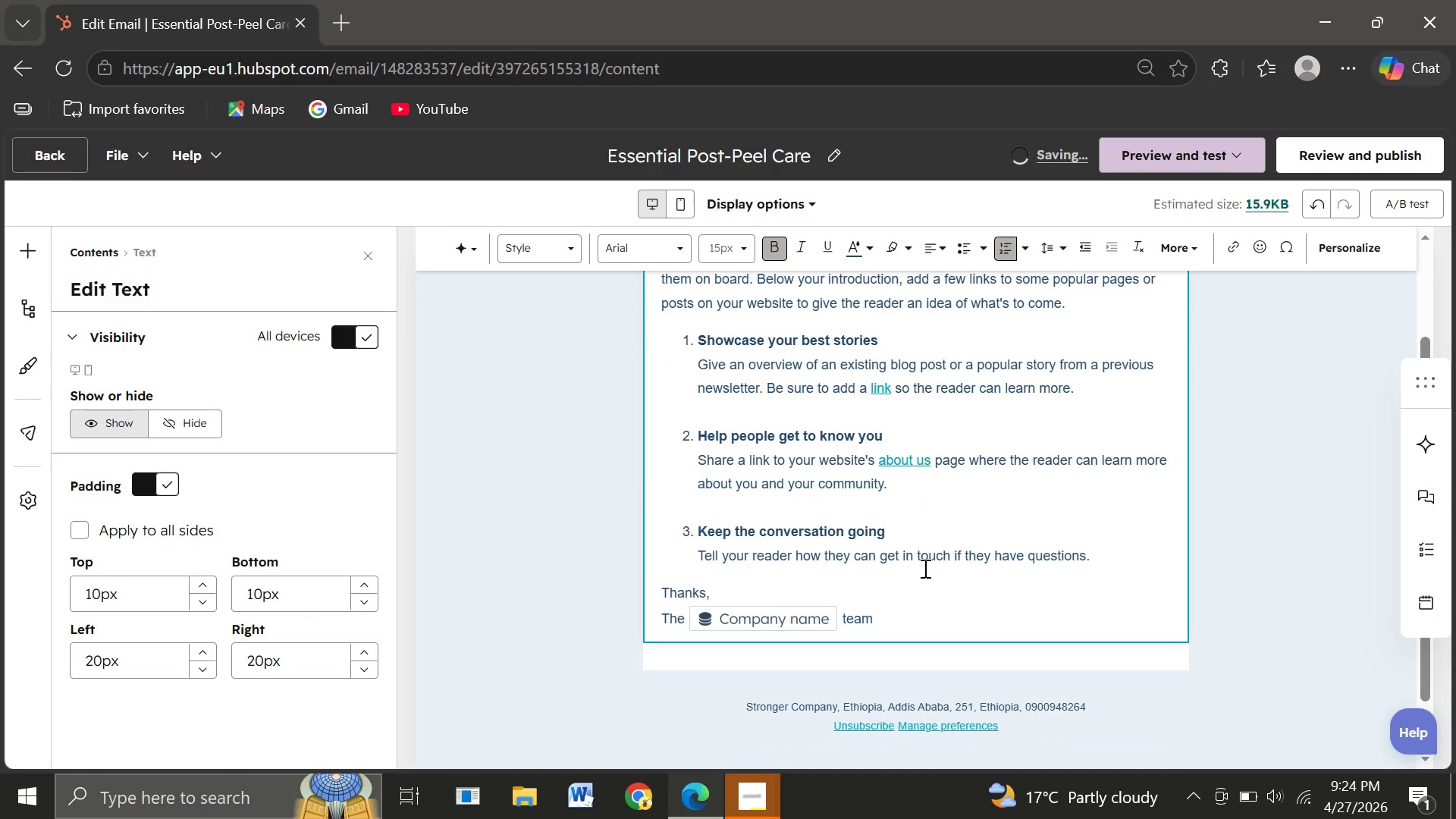 
wait(5.62)
 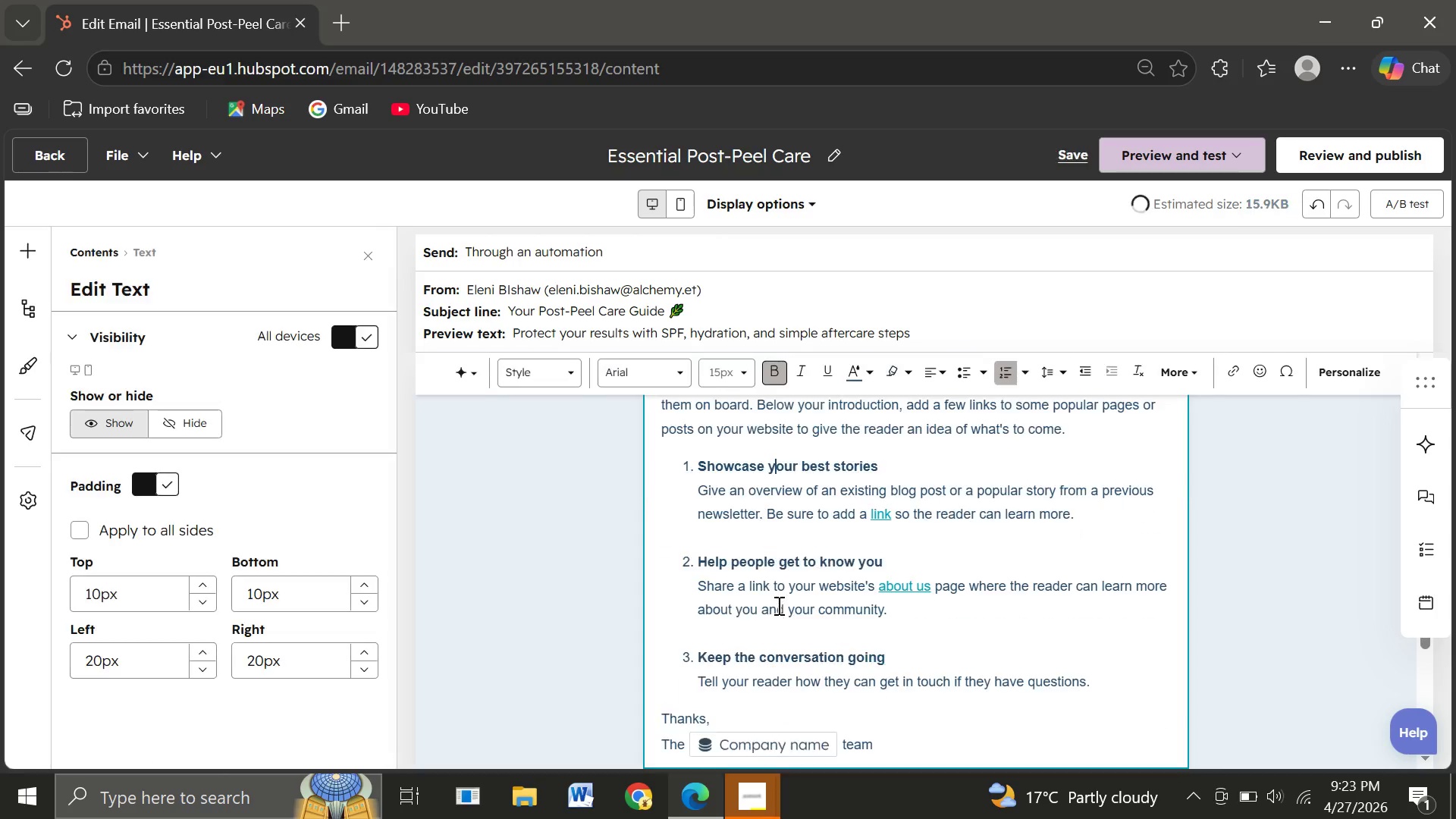 
left_click_drag(start_coordinate=[890, 616], to_coordinate=[661, 518])
 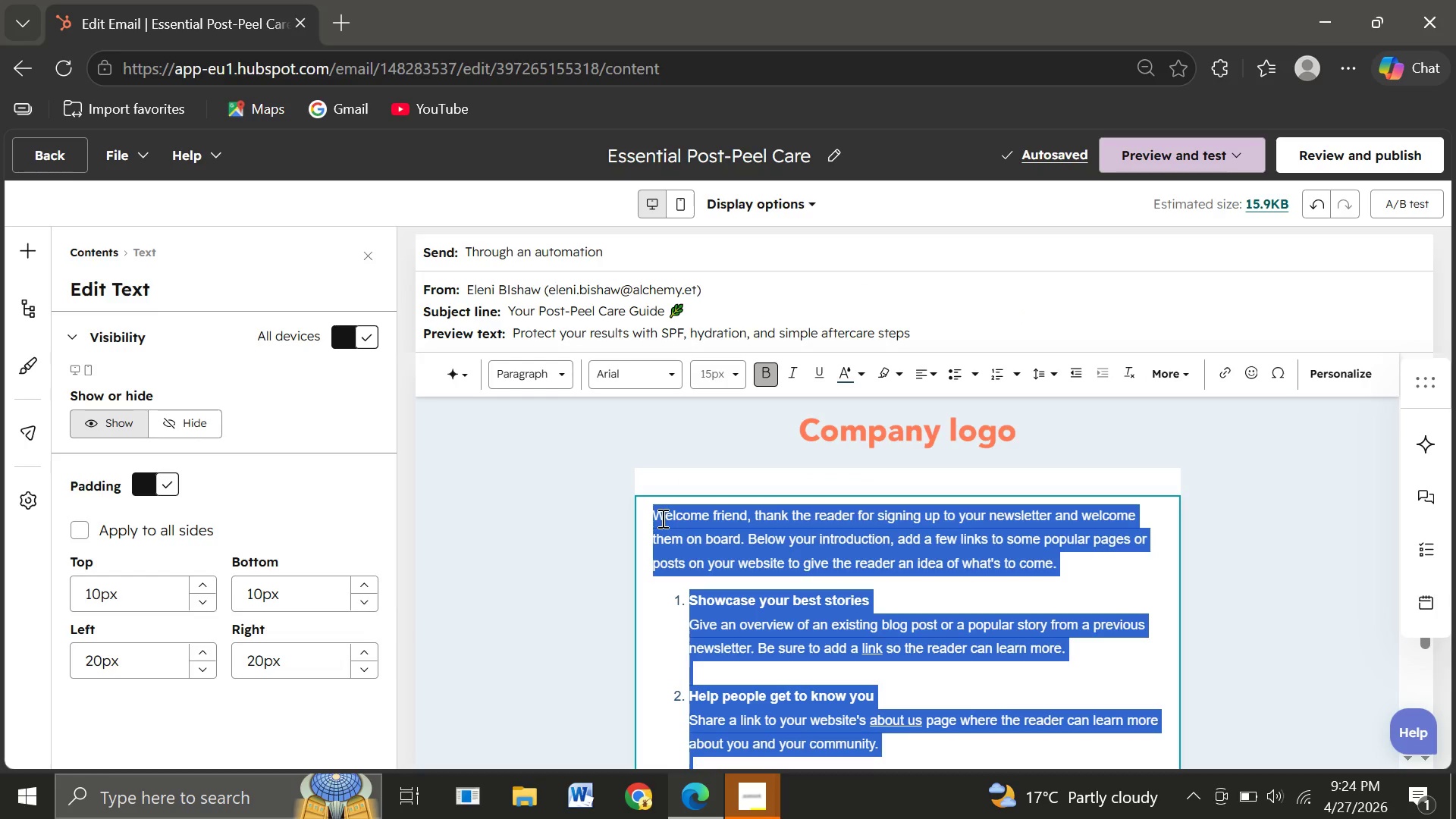 
type(Hi )
 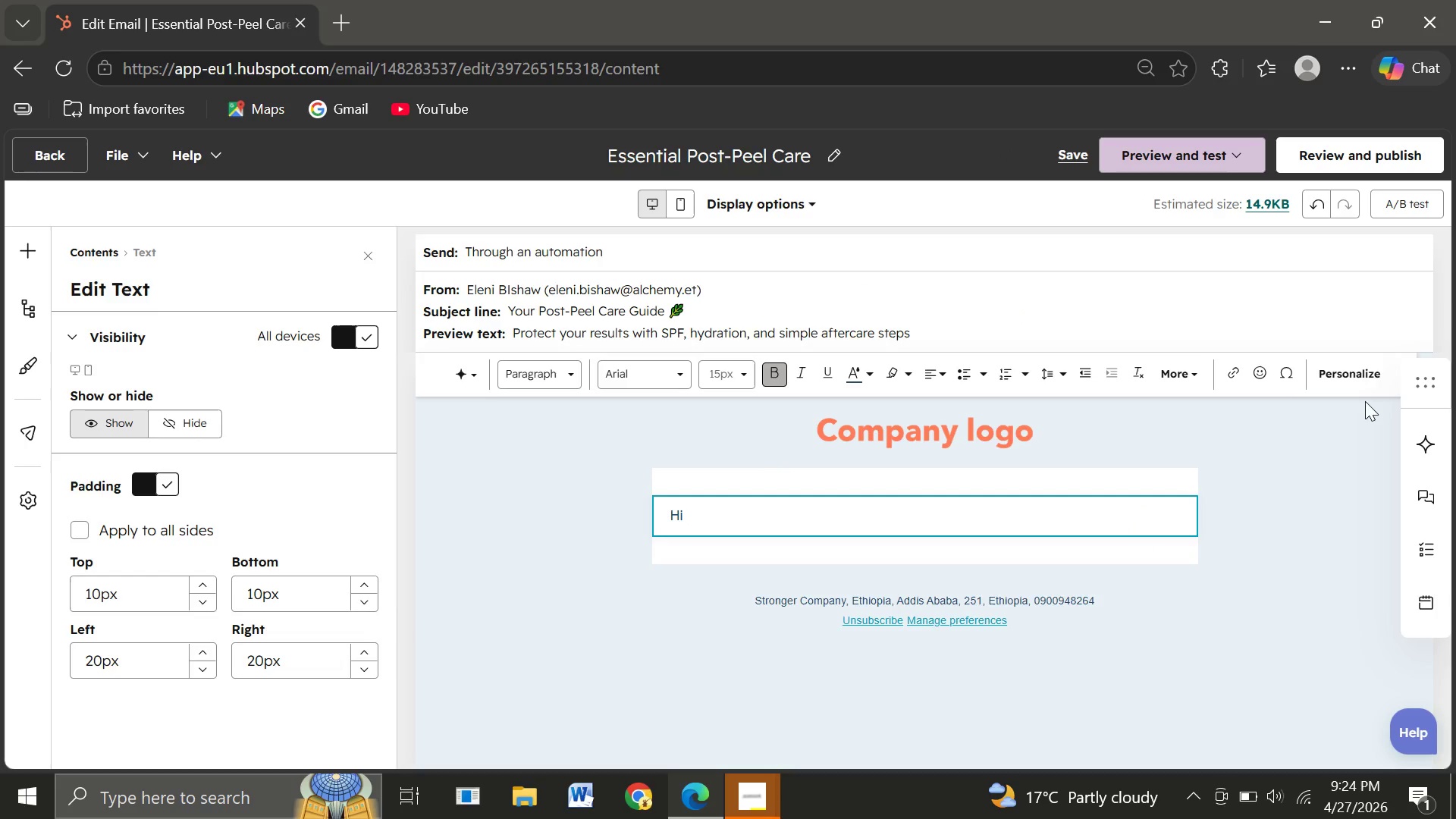 
left_click([1354, 368])
 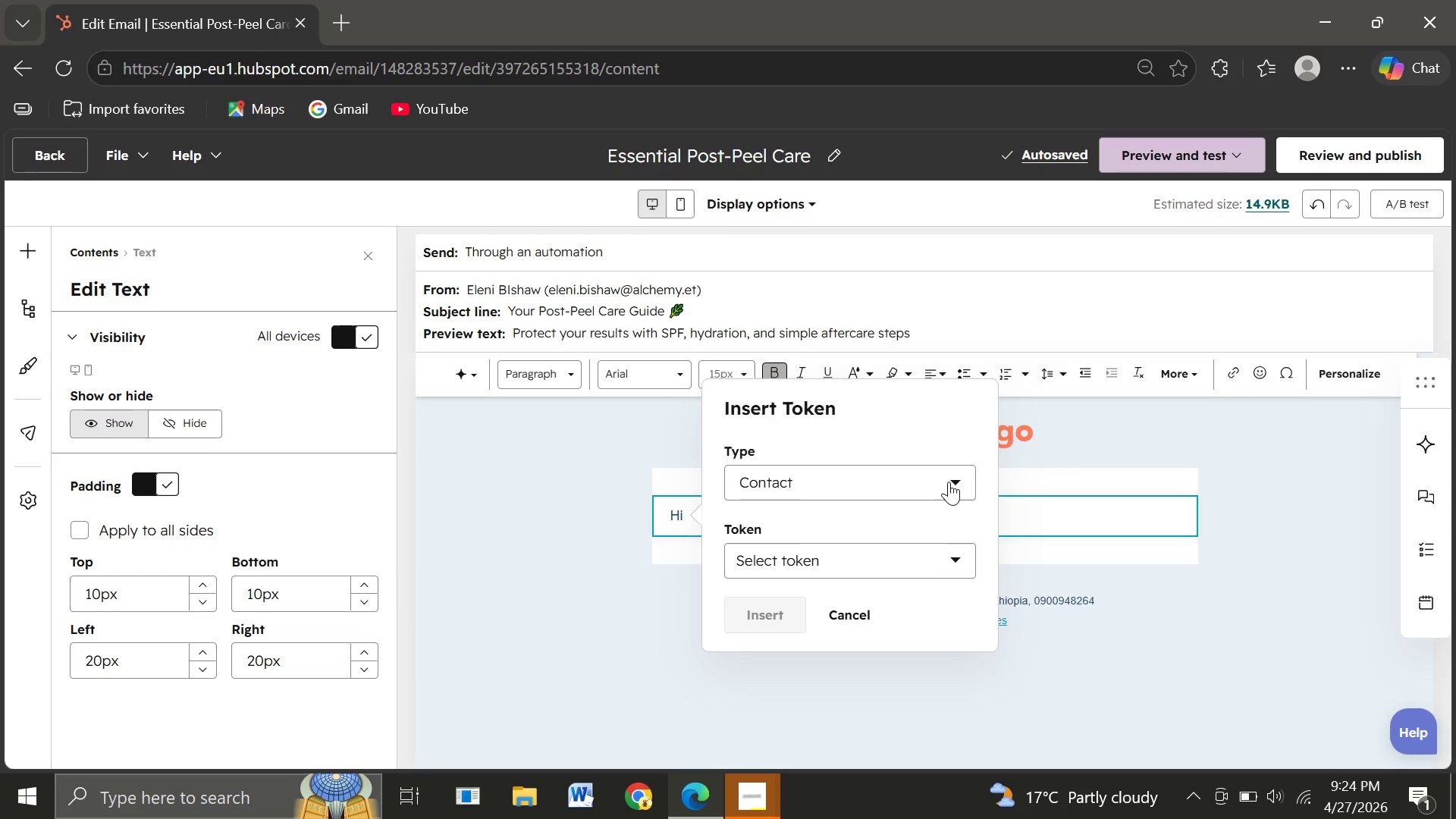 
left_click([796, 555])
 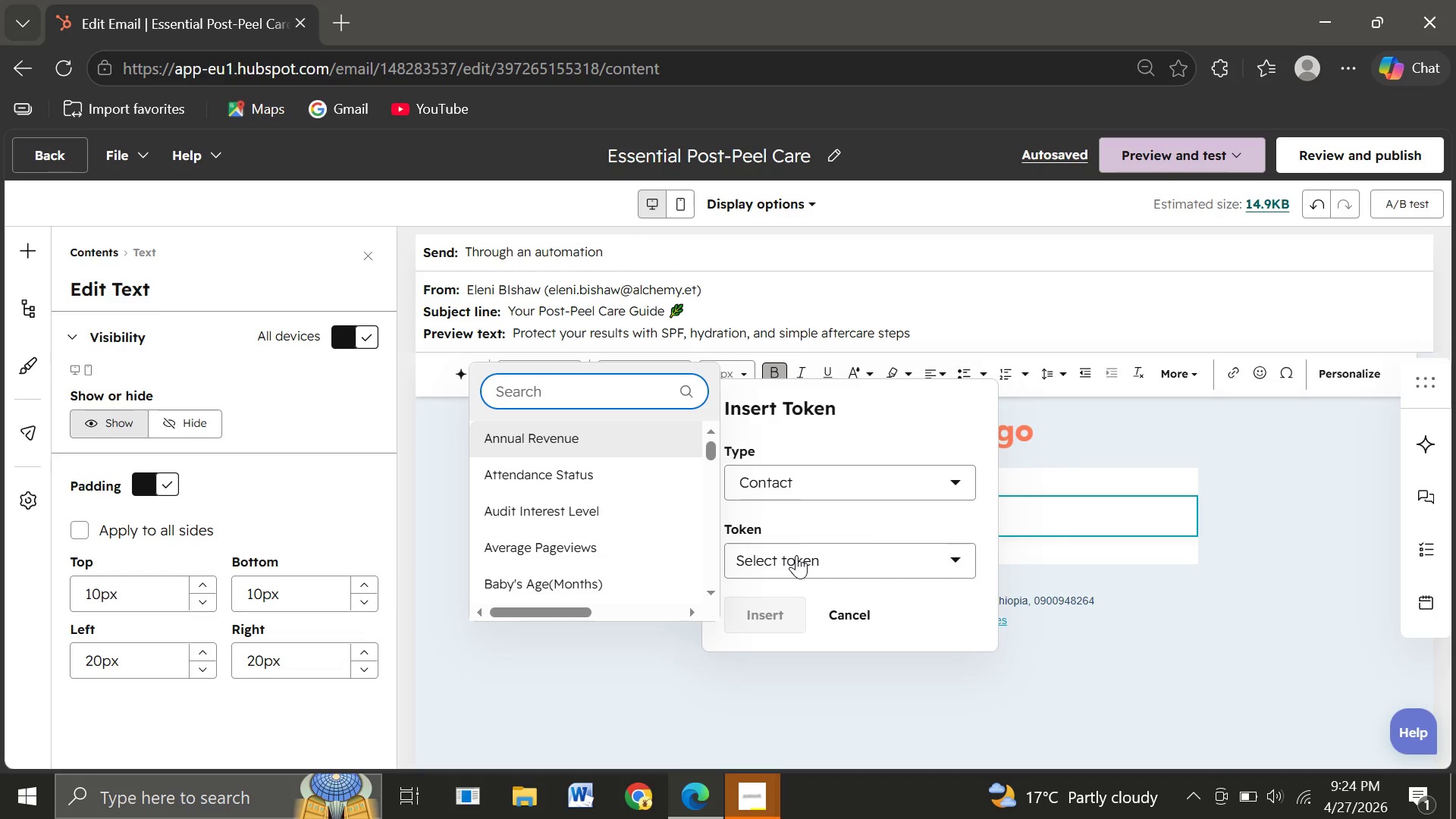 
type(first na)
 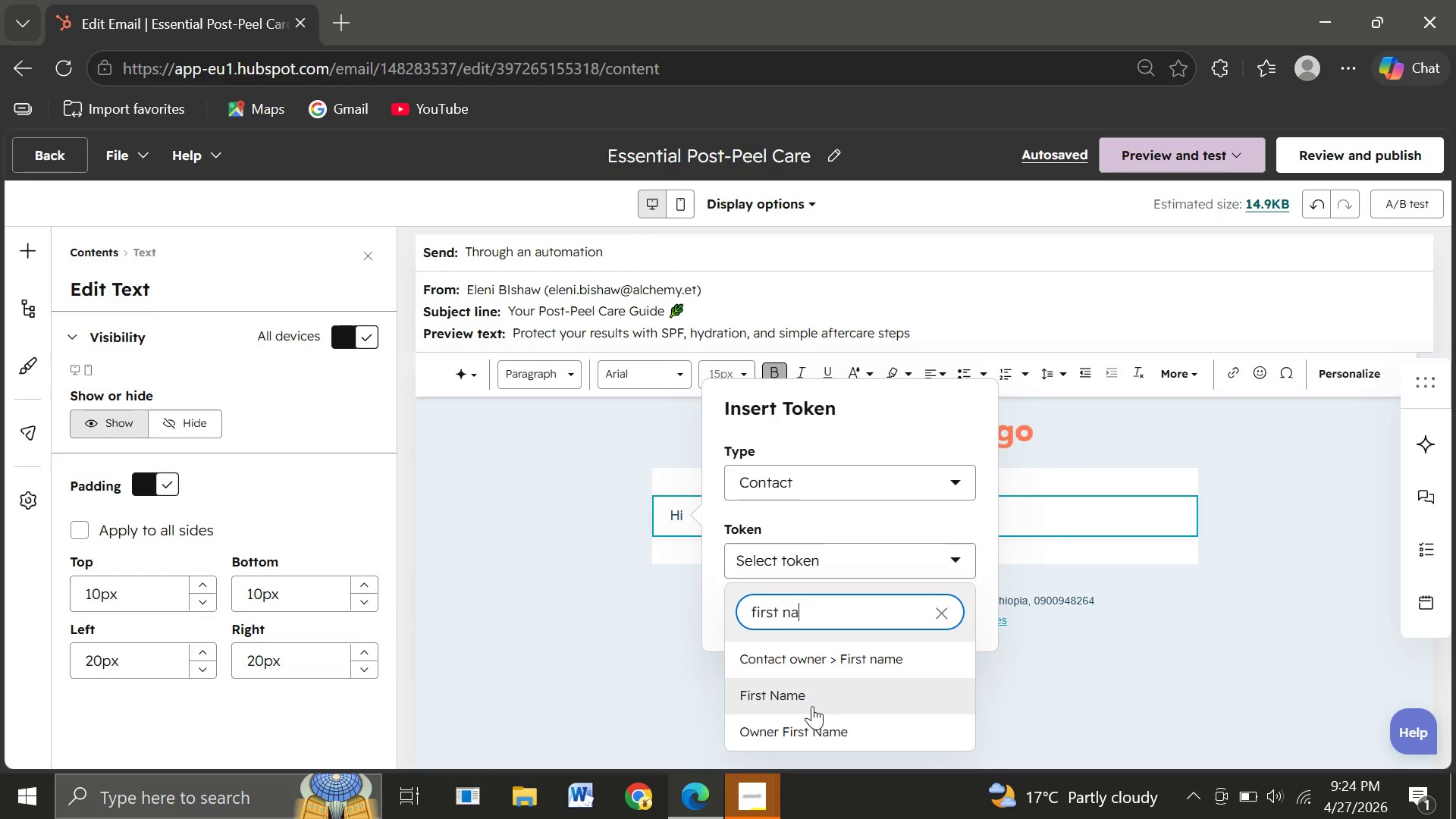 
left_click([796, 689])
 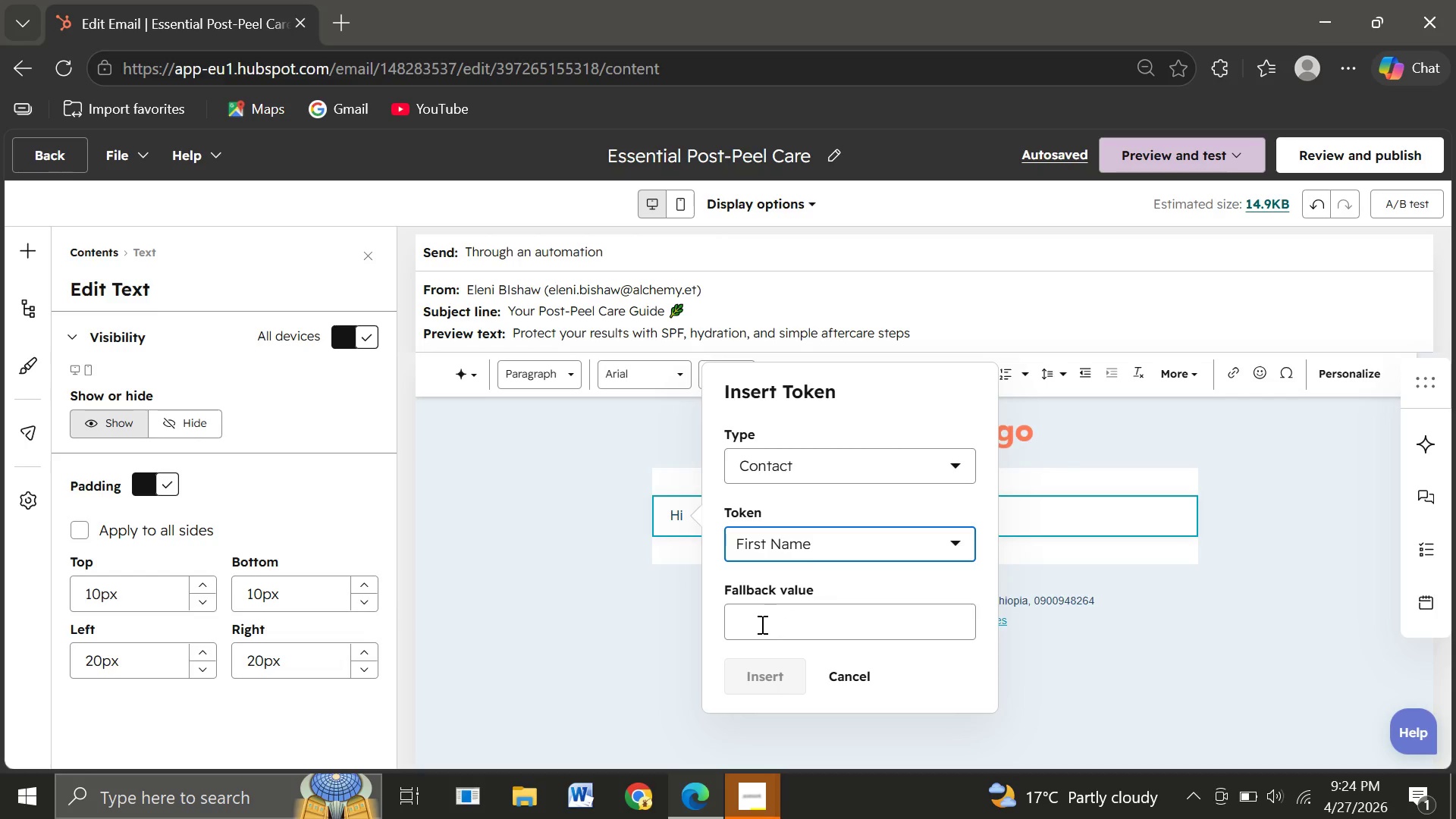 
left_click([761, 624])
 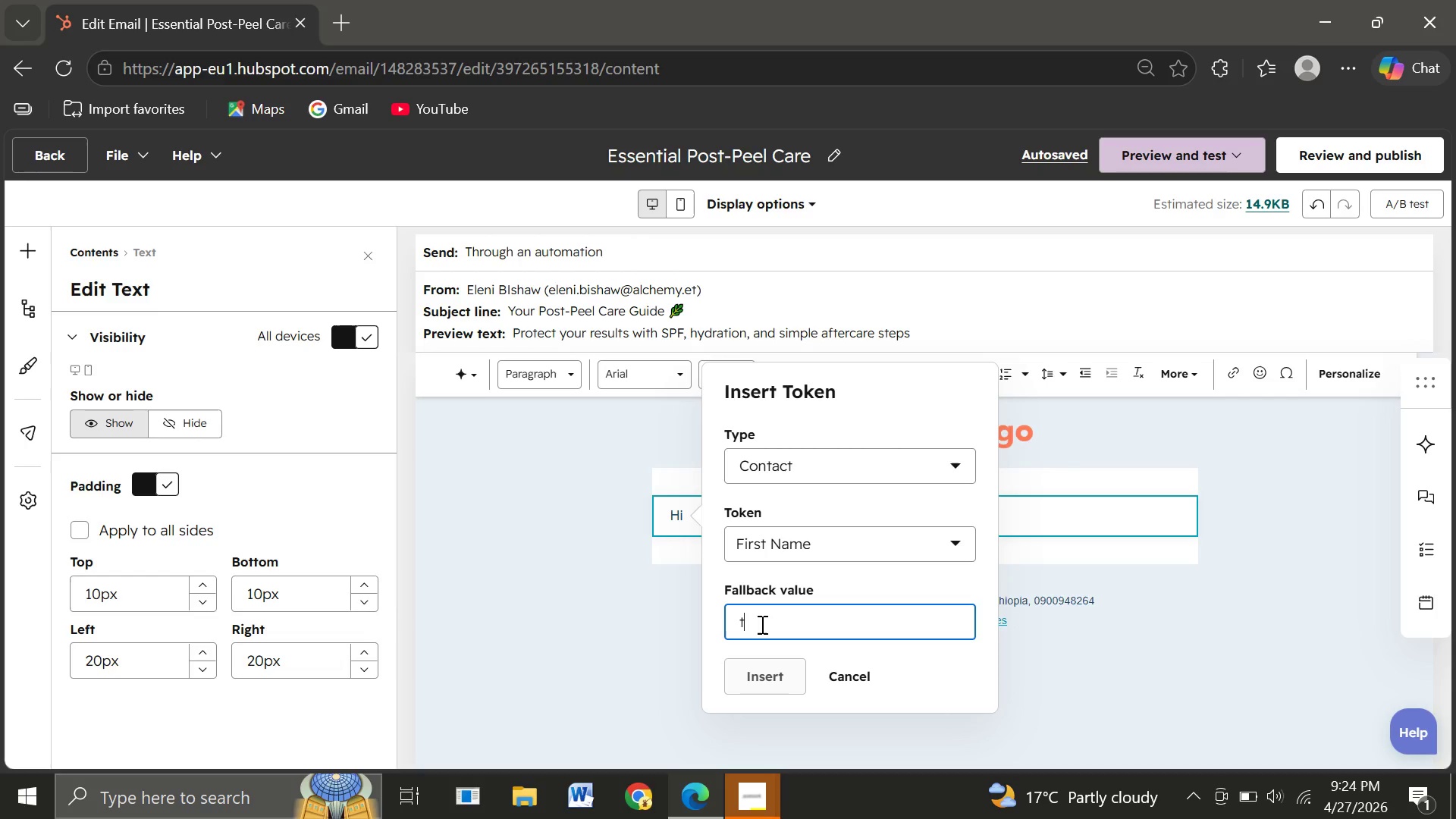 
type(there)
 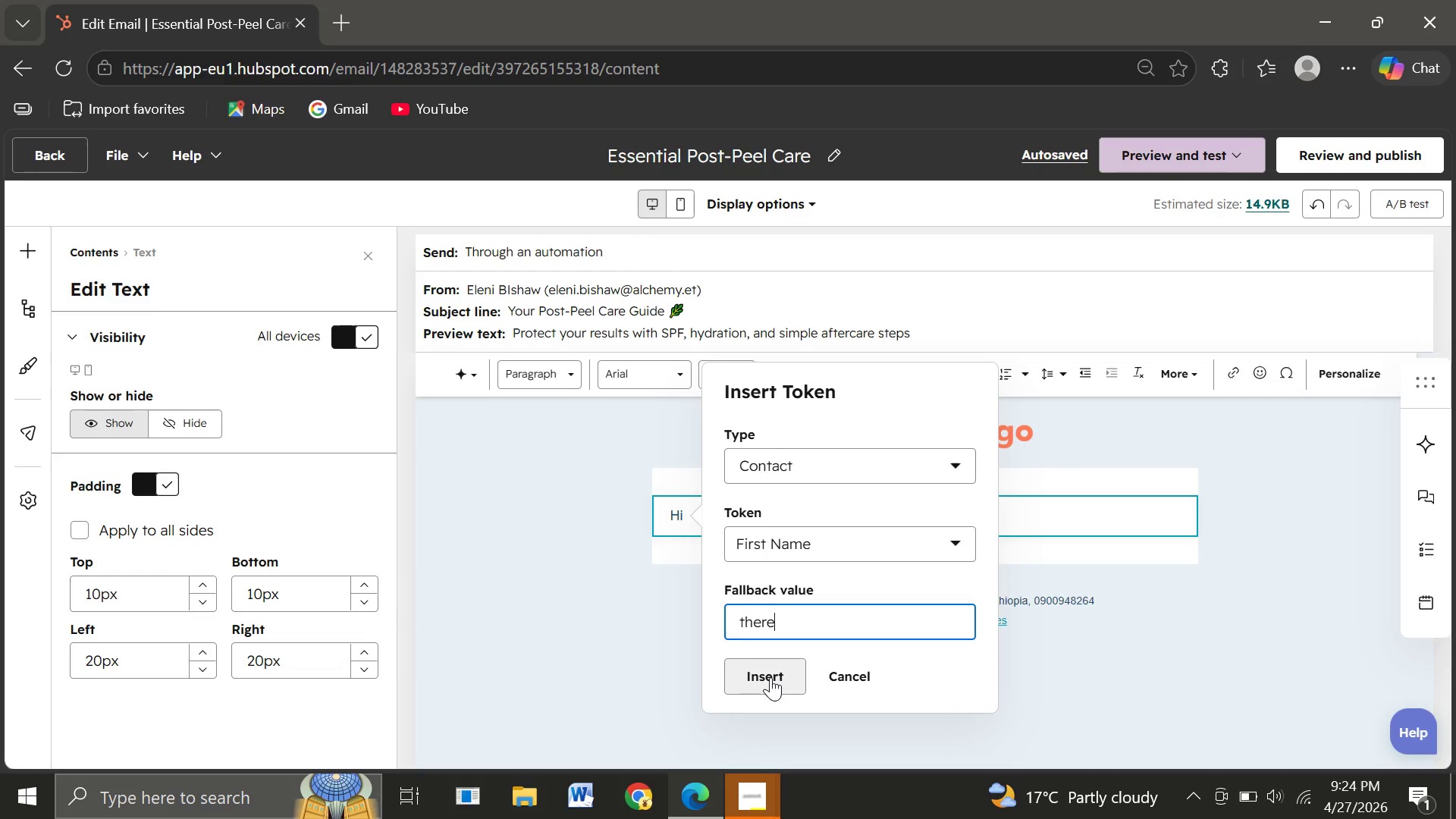 
left_click([770, 677])
 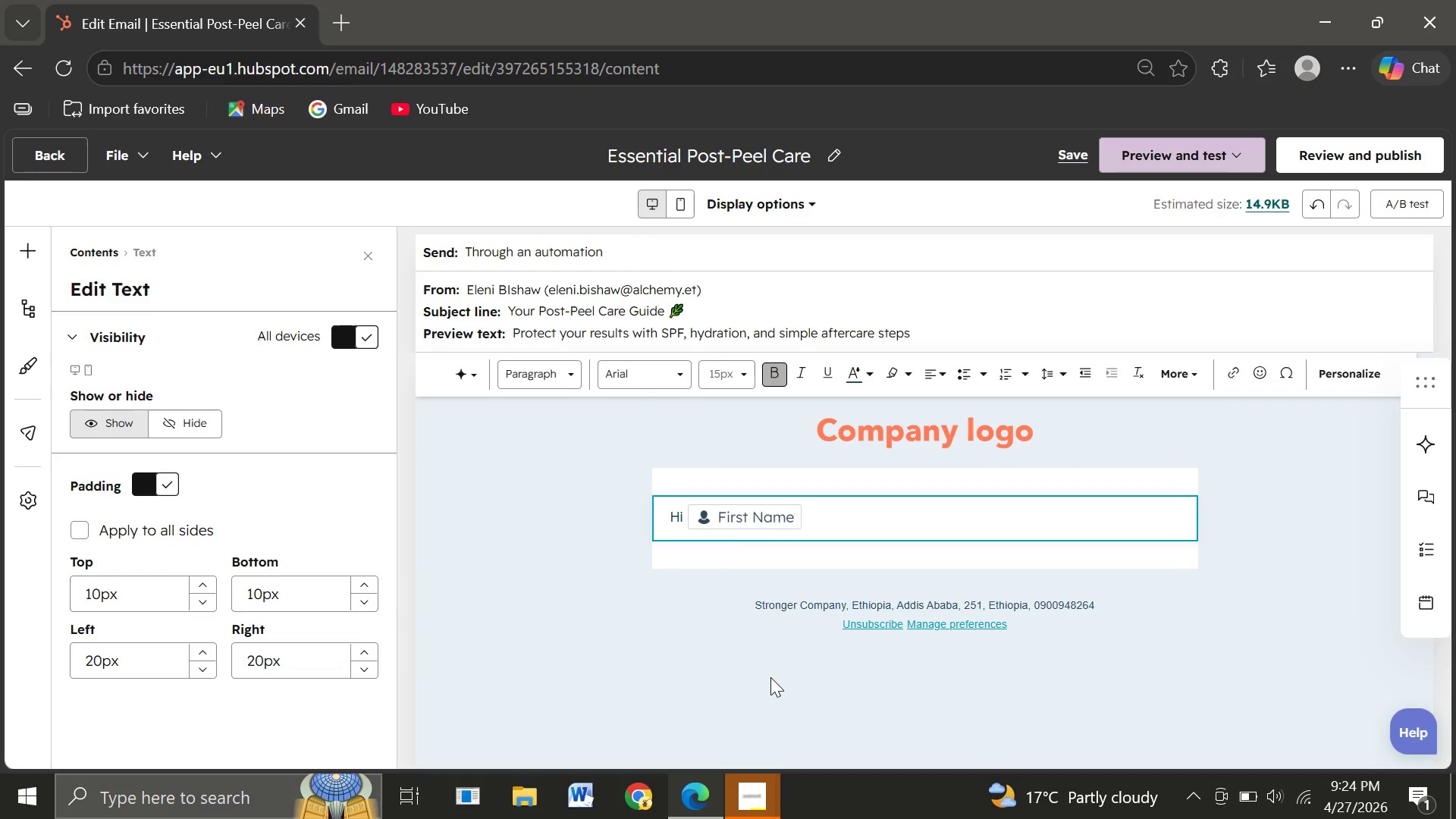 
key(Comma)
 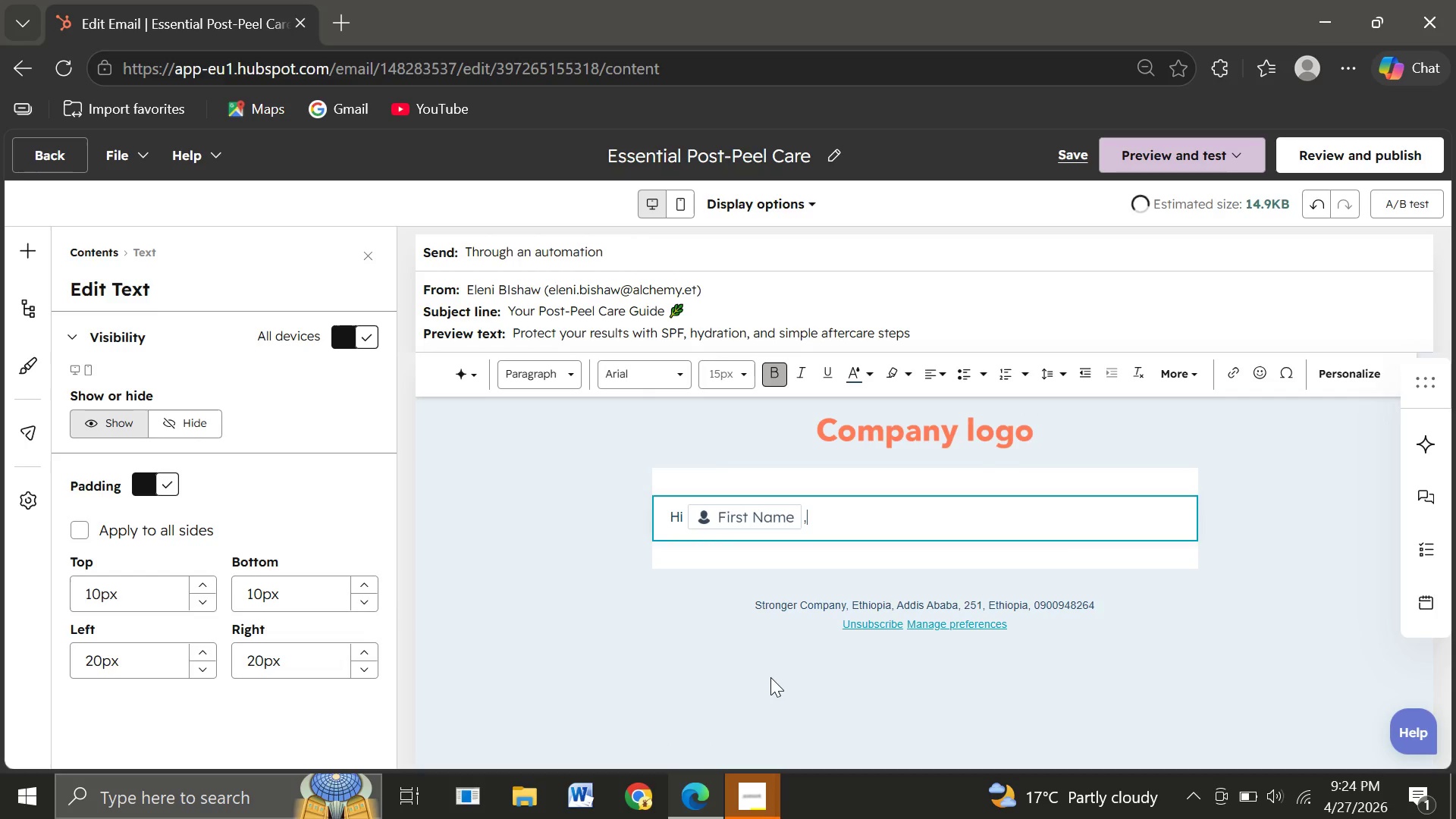 
key(Enter)
 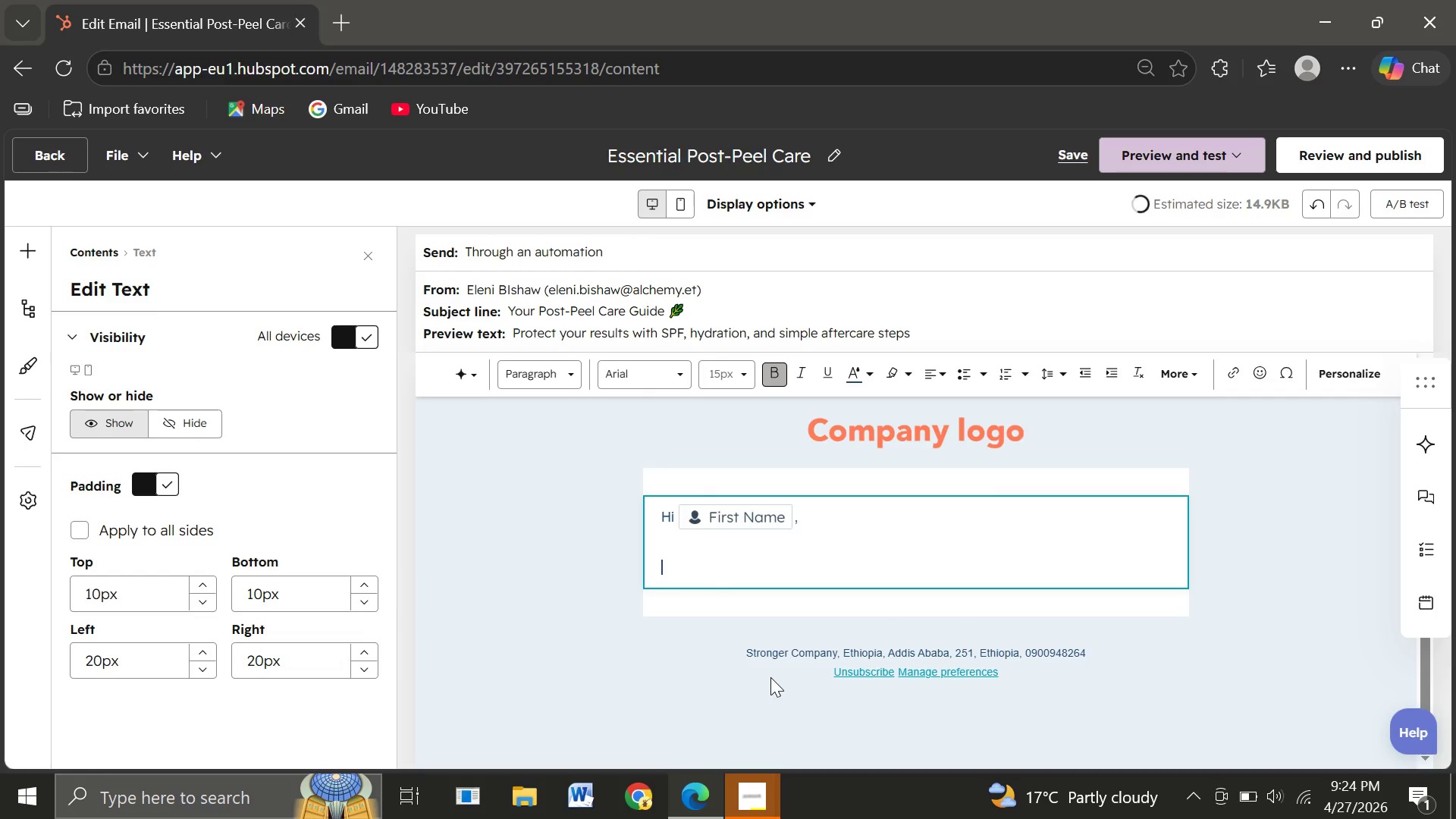 
key(Enter)
 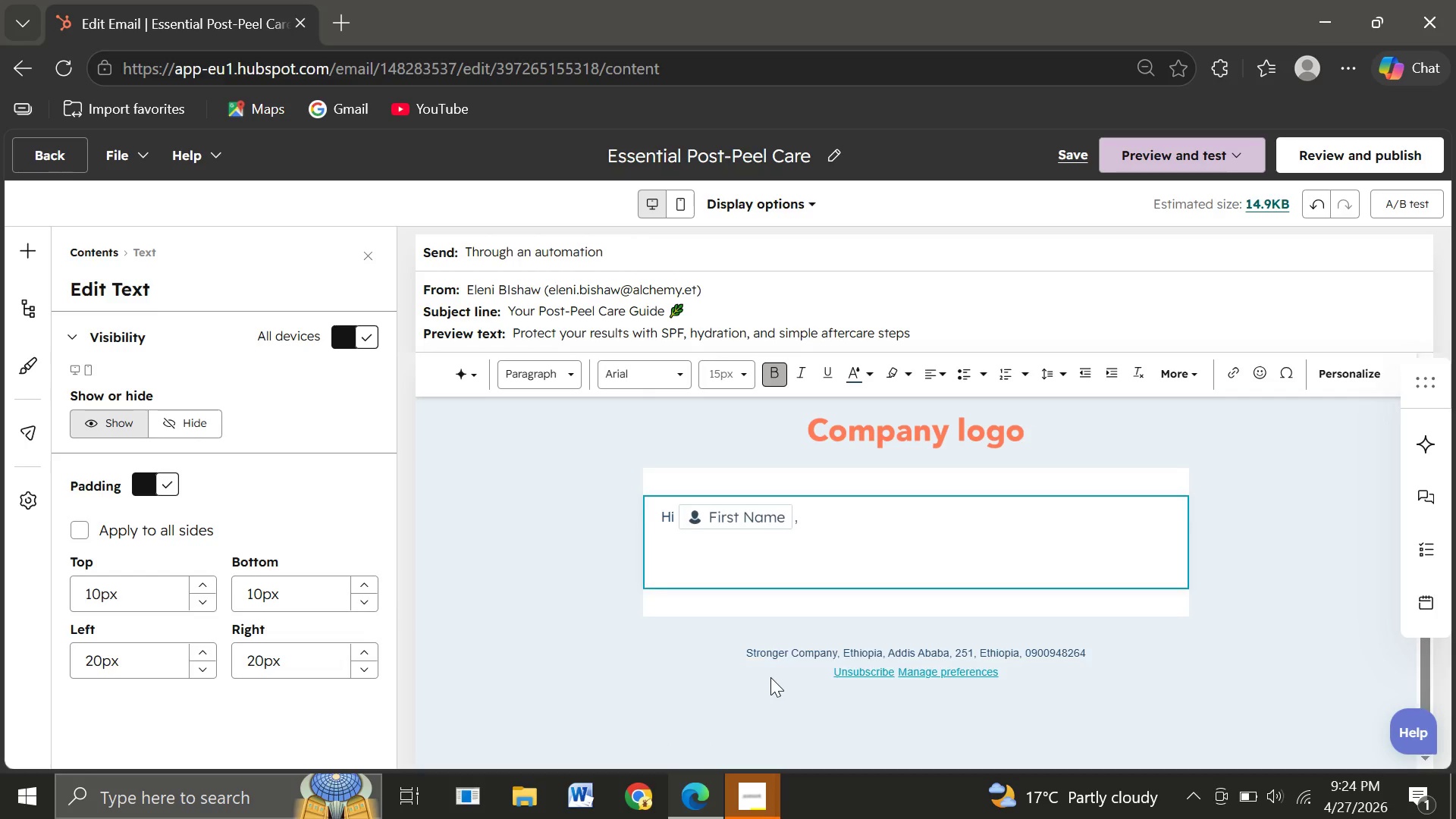 
key(Backspace)
 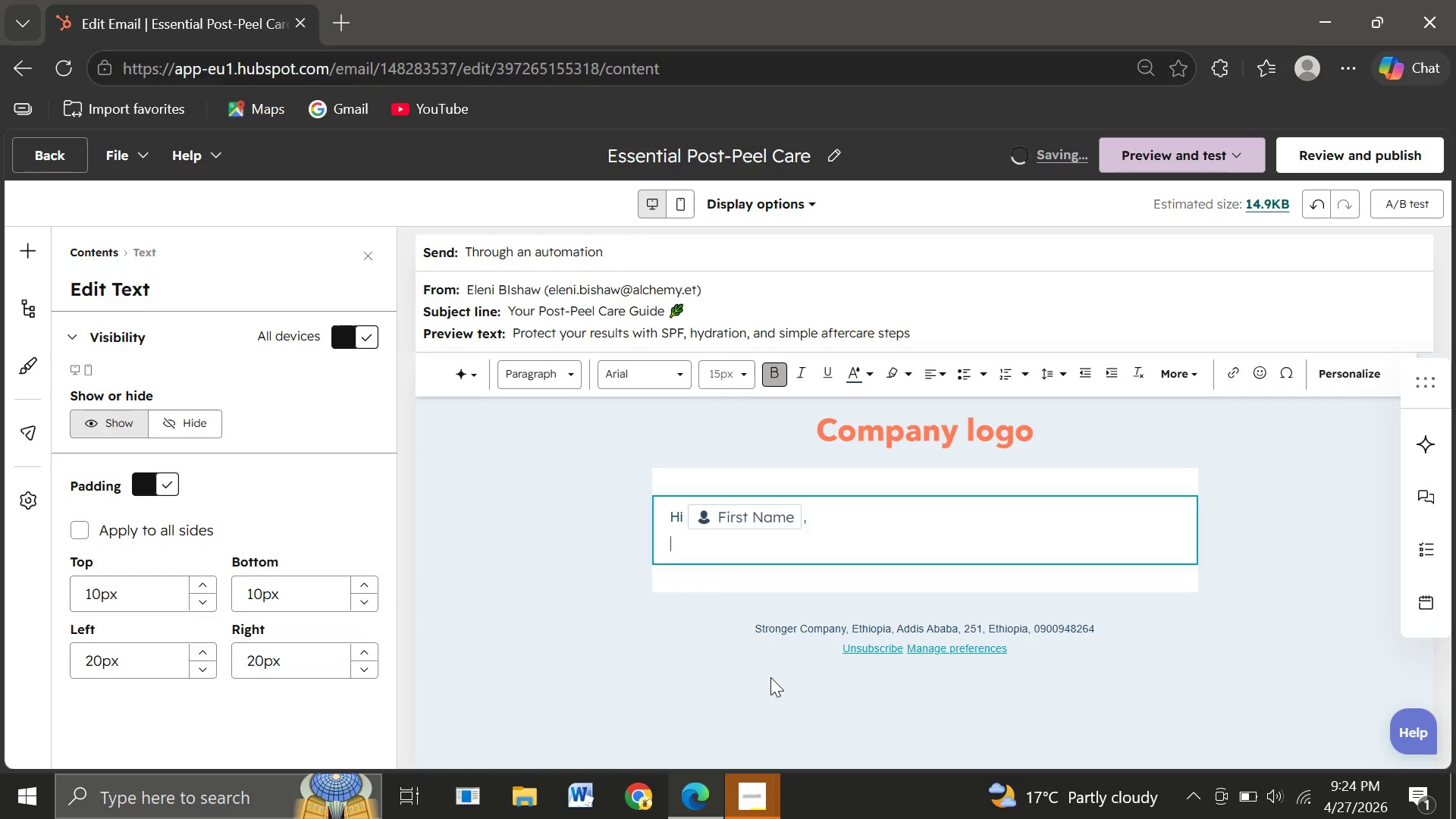 
type(Thank you for visiting Azure SilkMed Spa for your Advanced Chemical Peel.)
 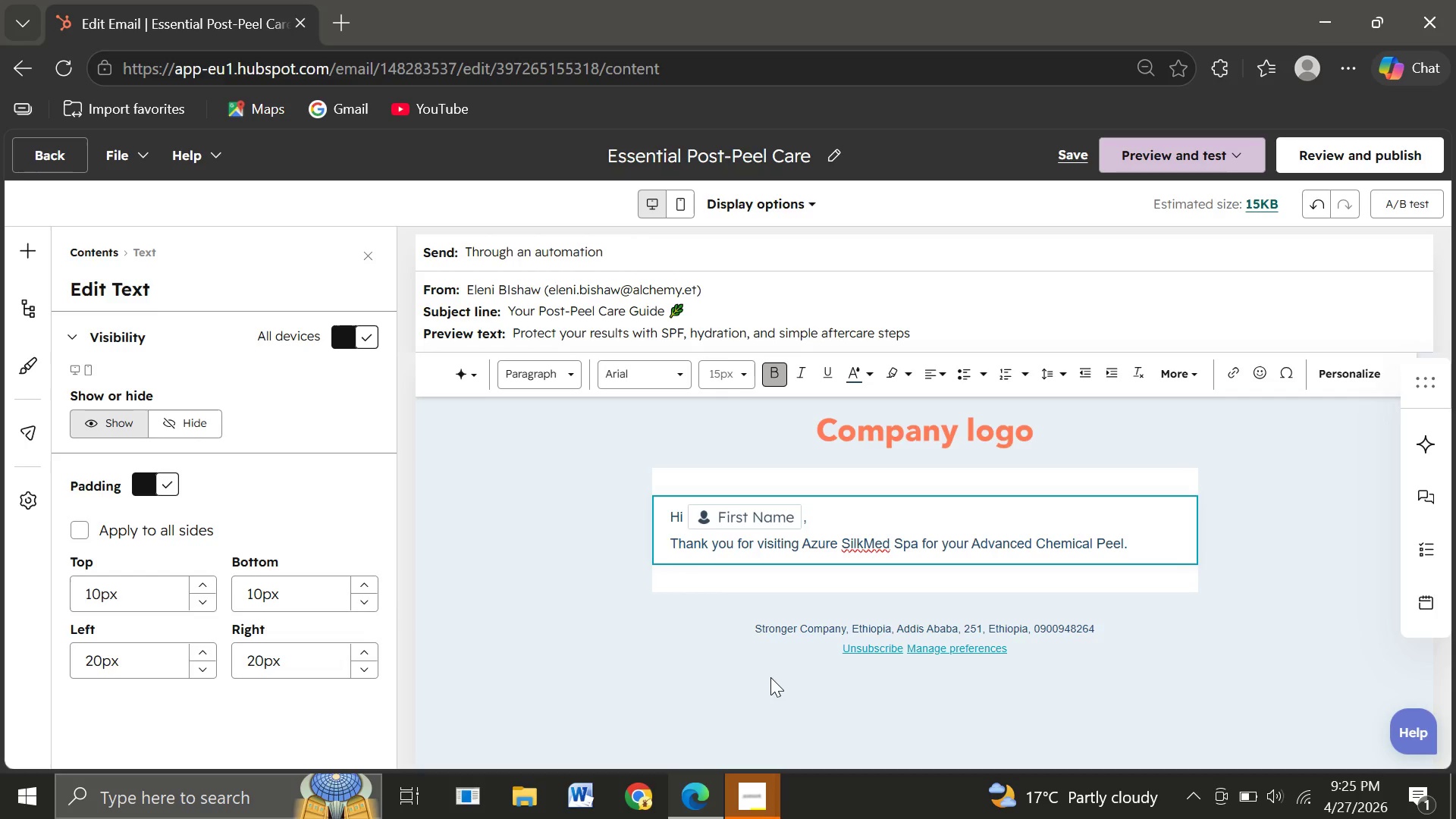 
left_click([865, 544])
 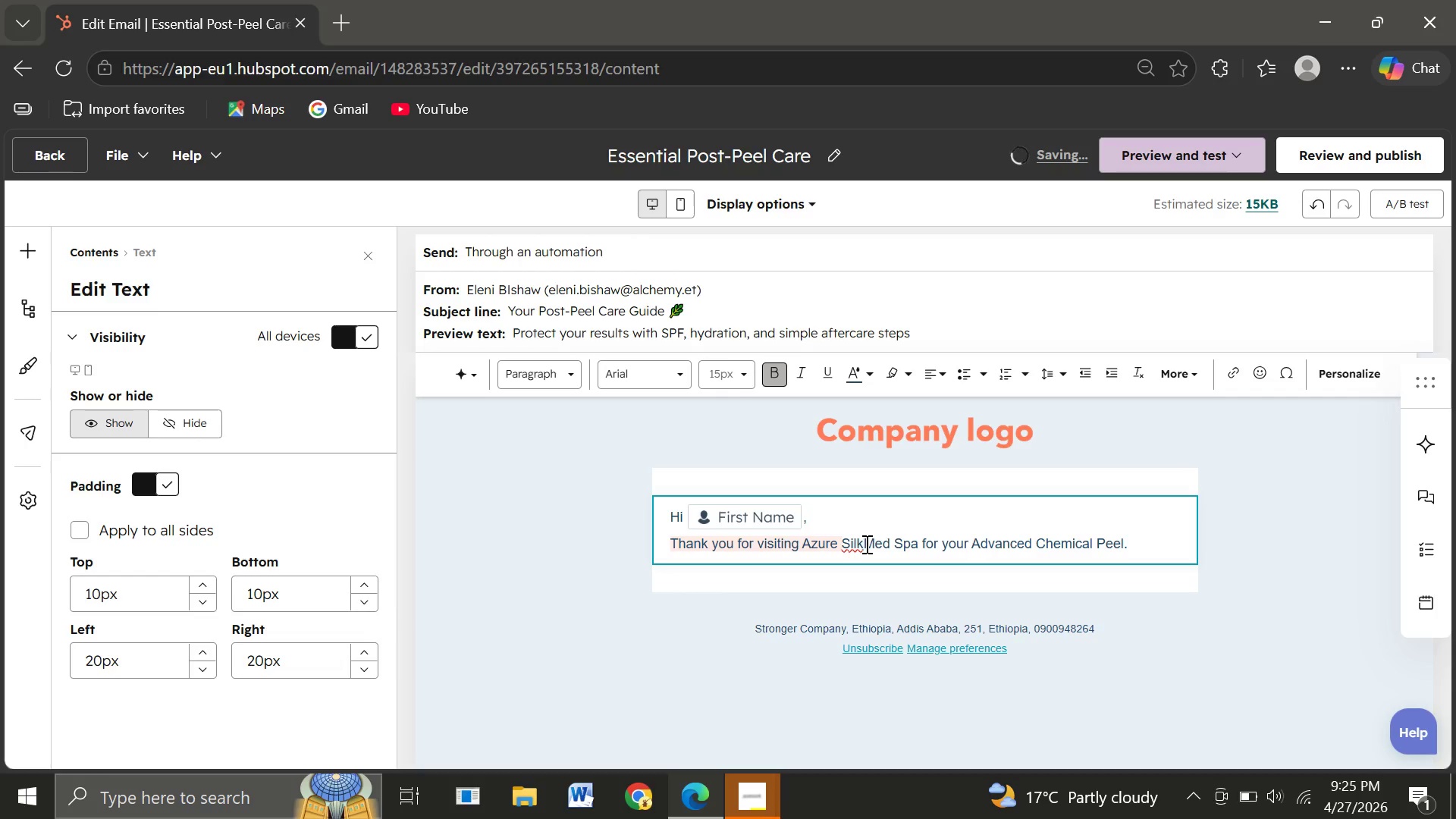 
key(Space)
 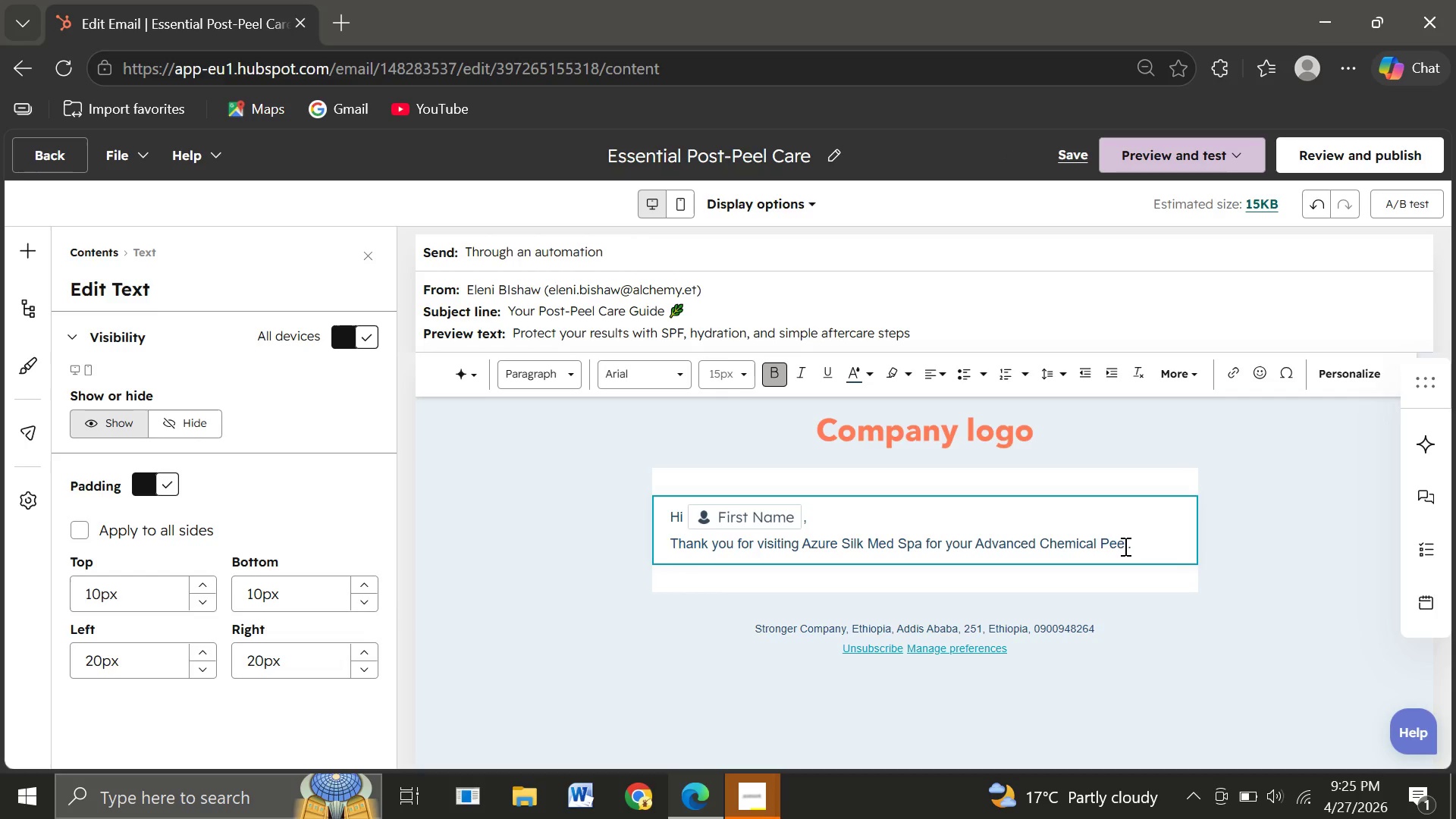 
left_click([1140, 546])
 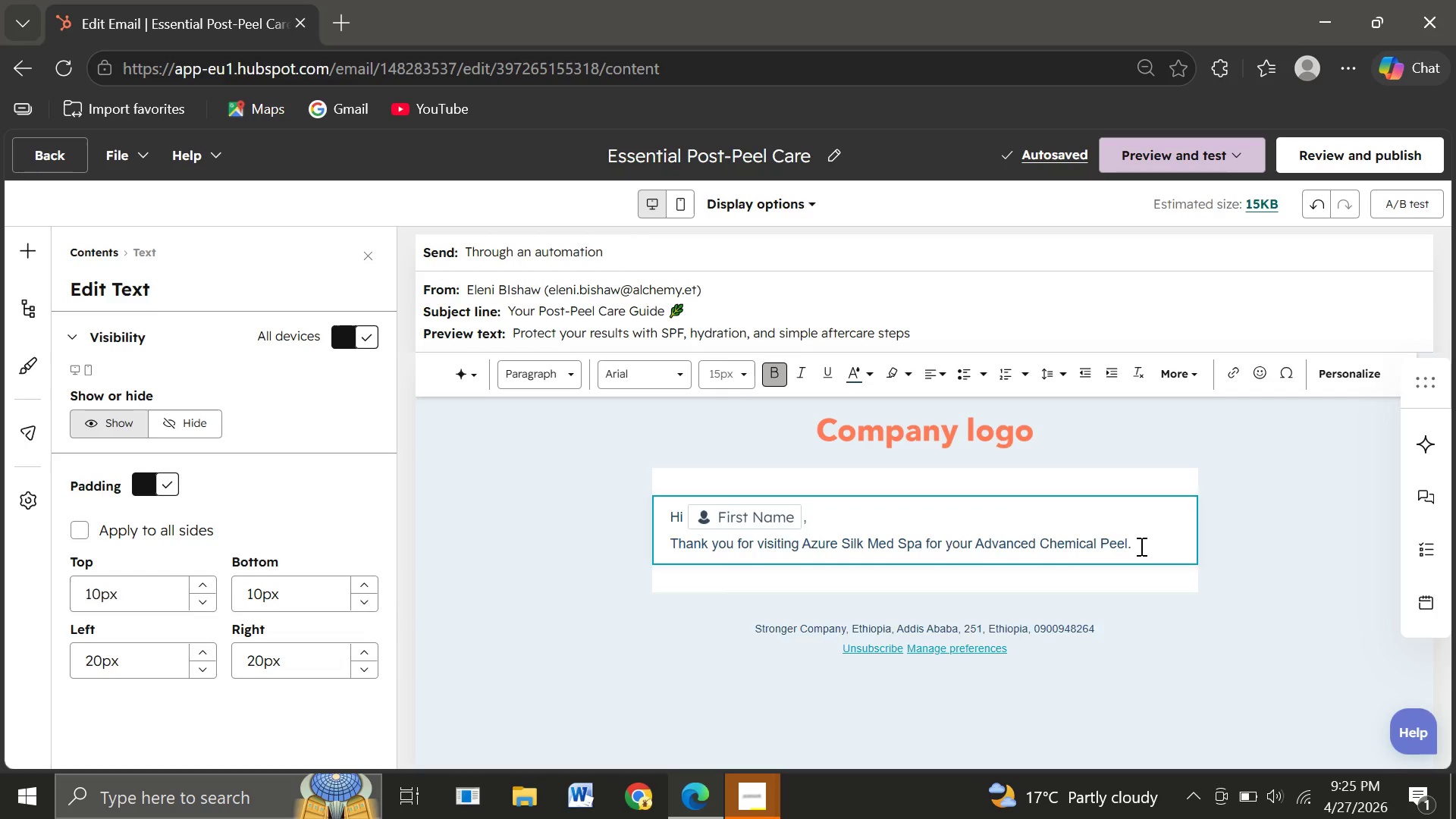 
key(Enter)
 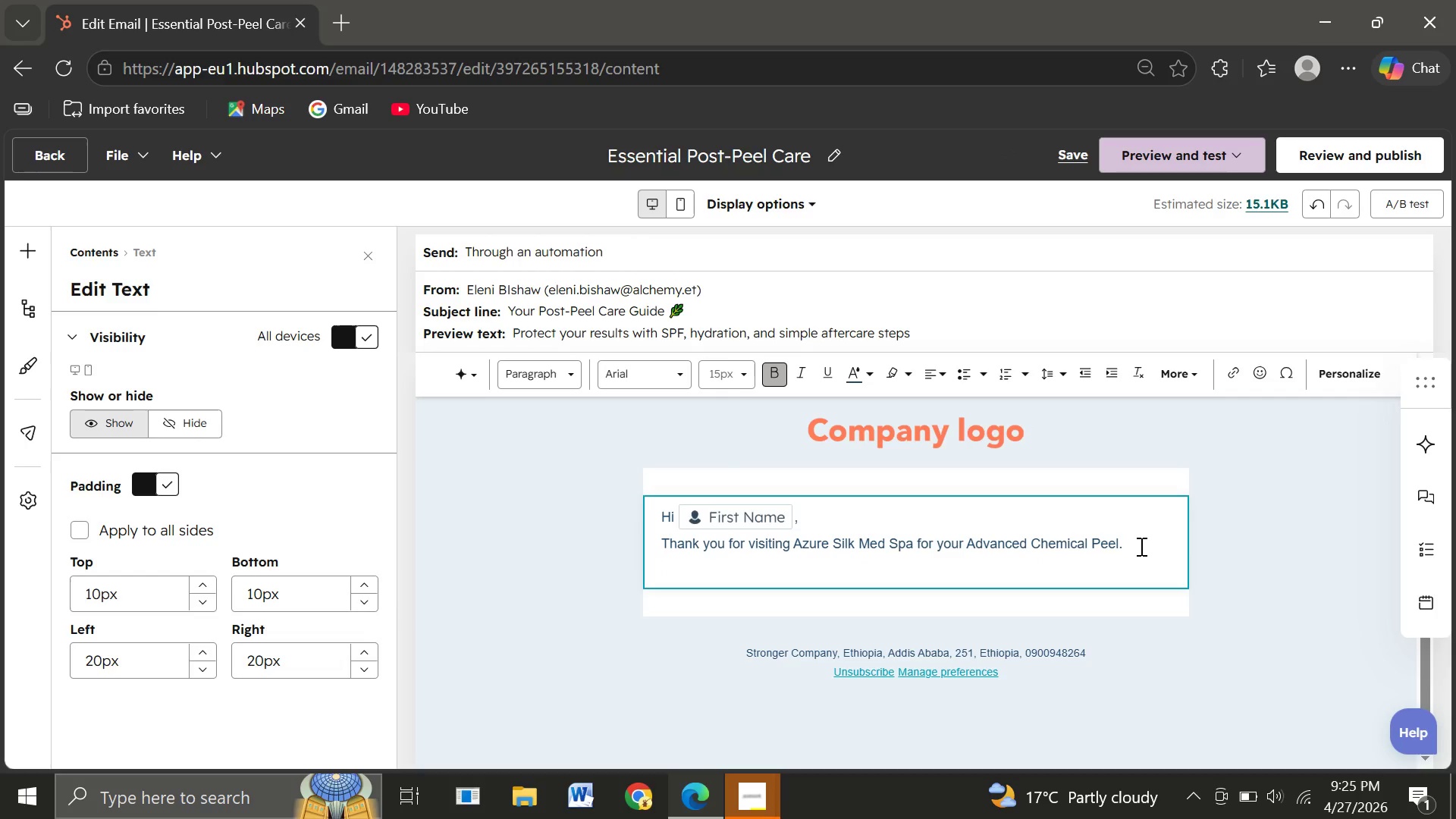 
type(To protect results and support healing:)
 